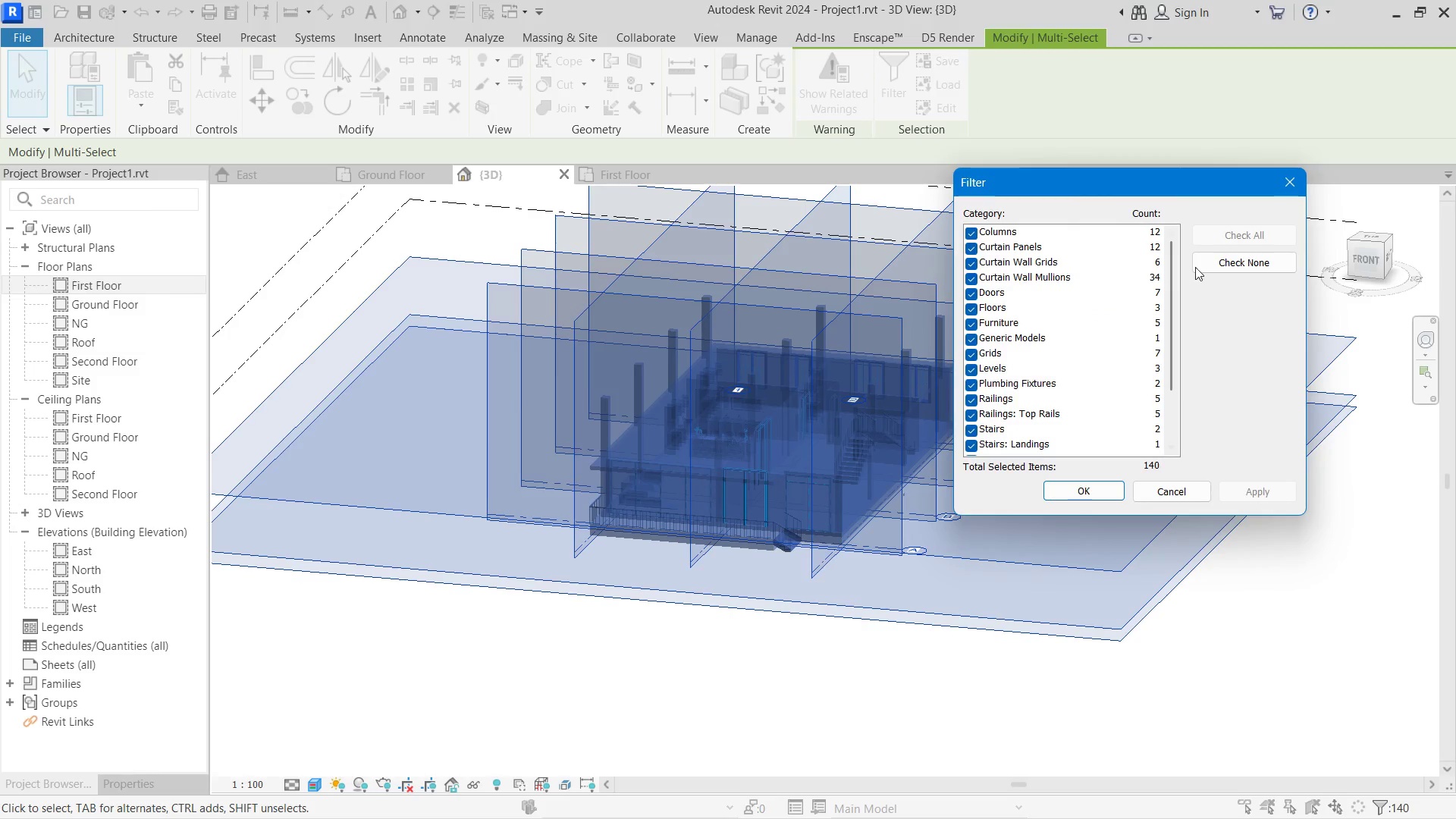 
left_click([1219, 260])
 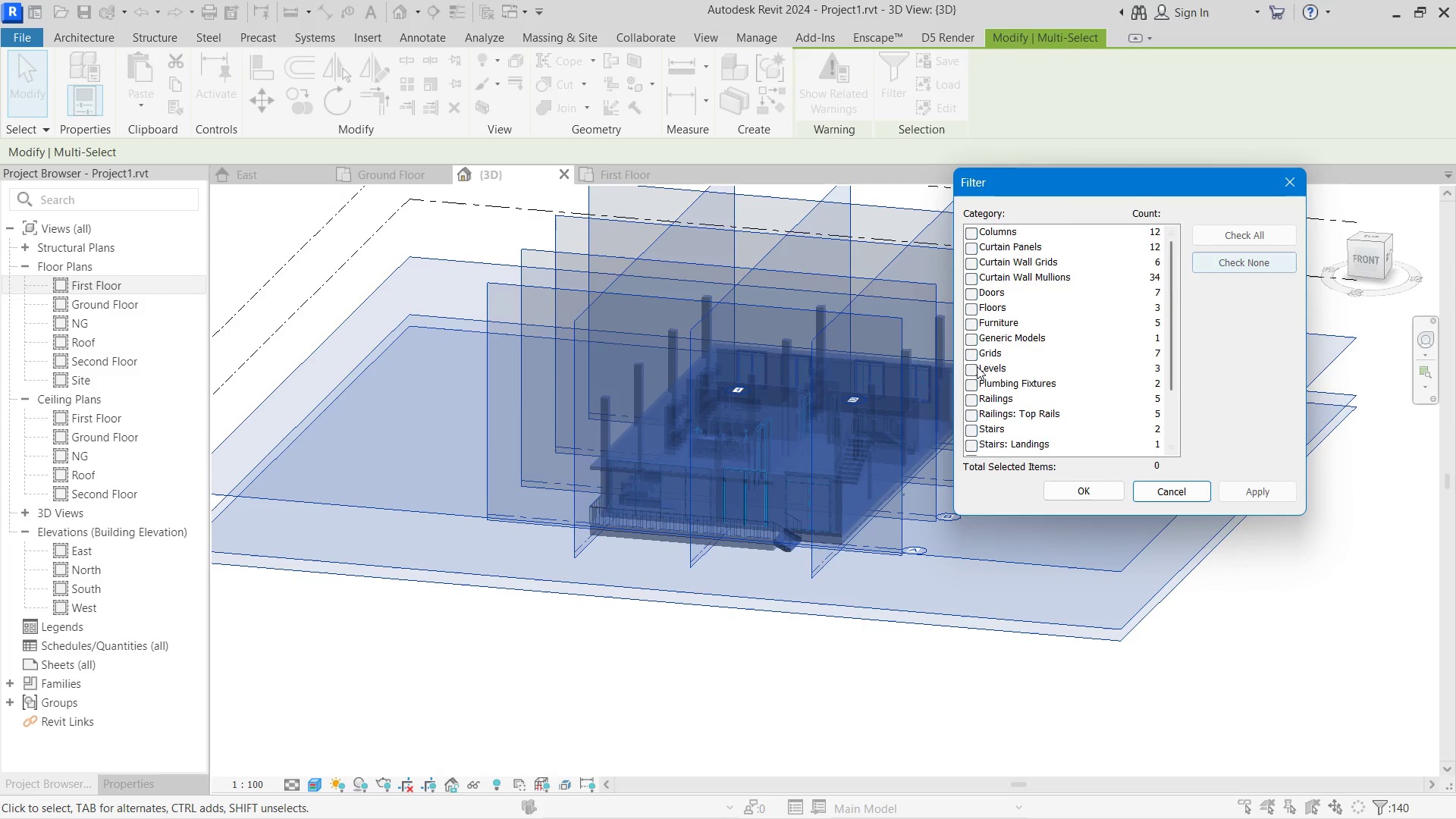 
scroll: coordinate [990, 294], scroll_direction: down, amount: 3.0
 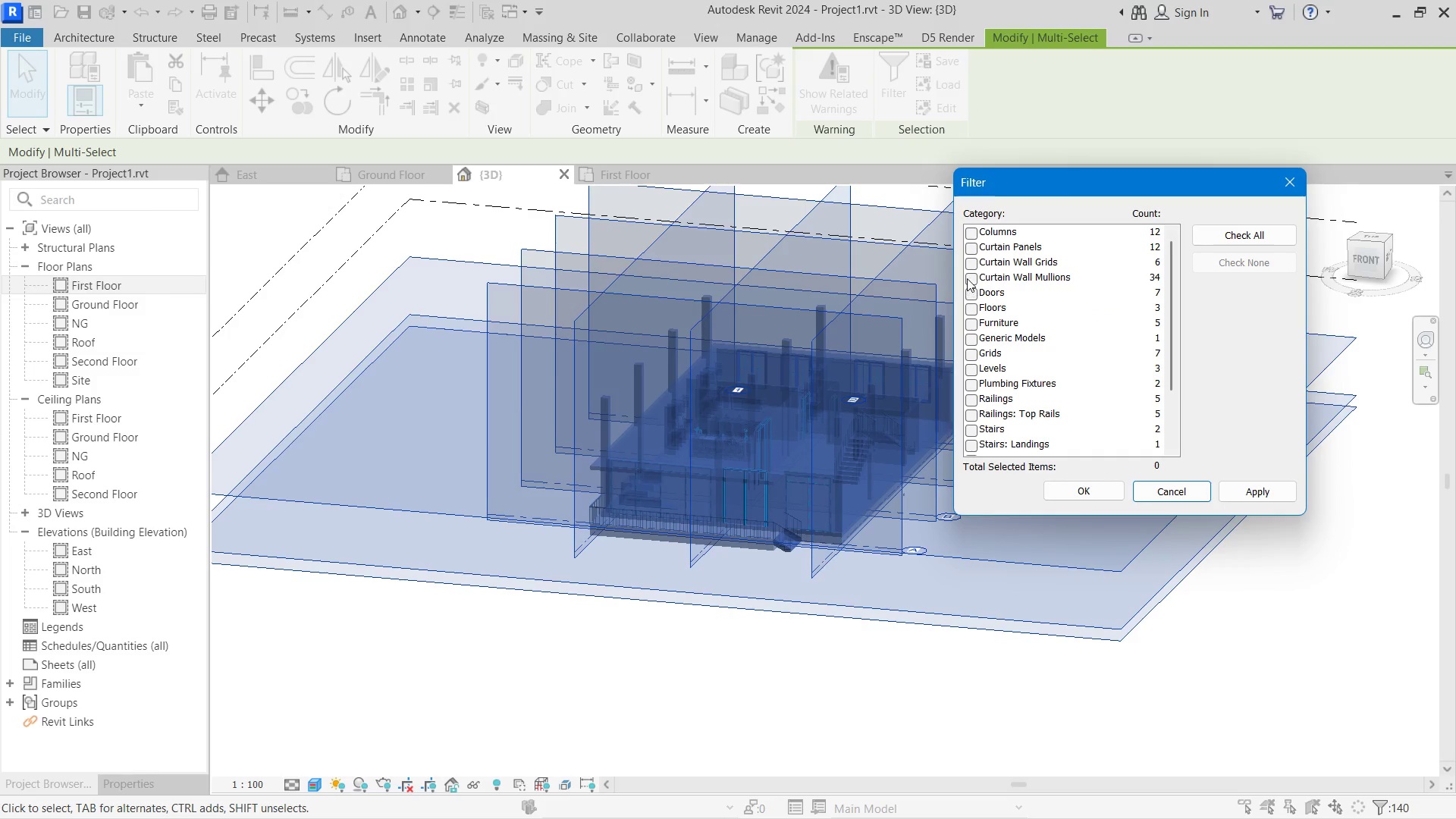 
left_click([976, 228])
 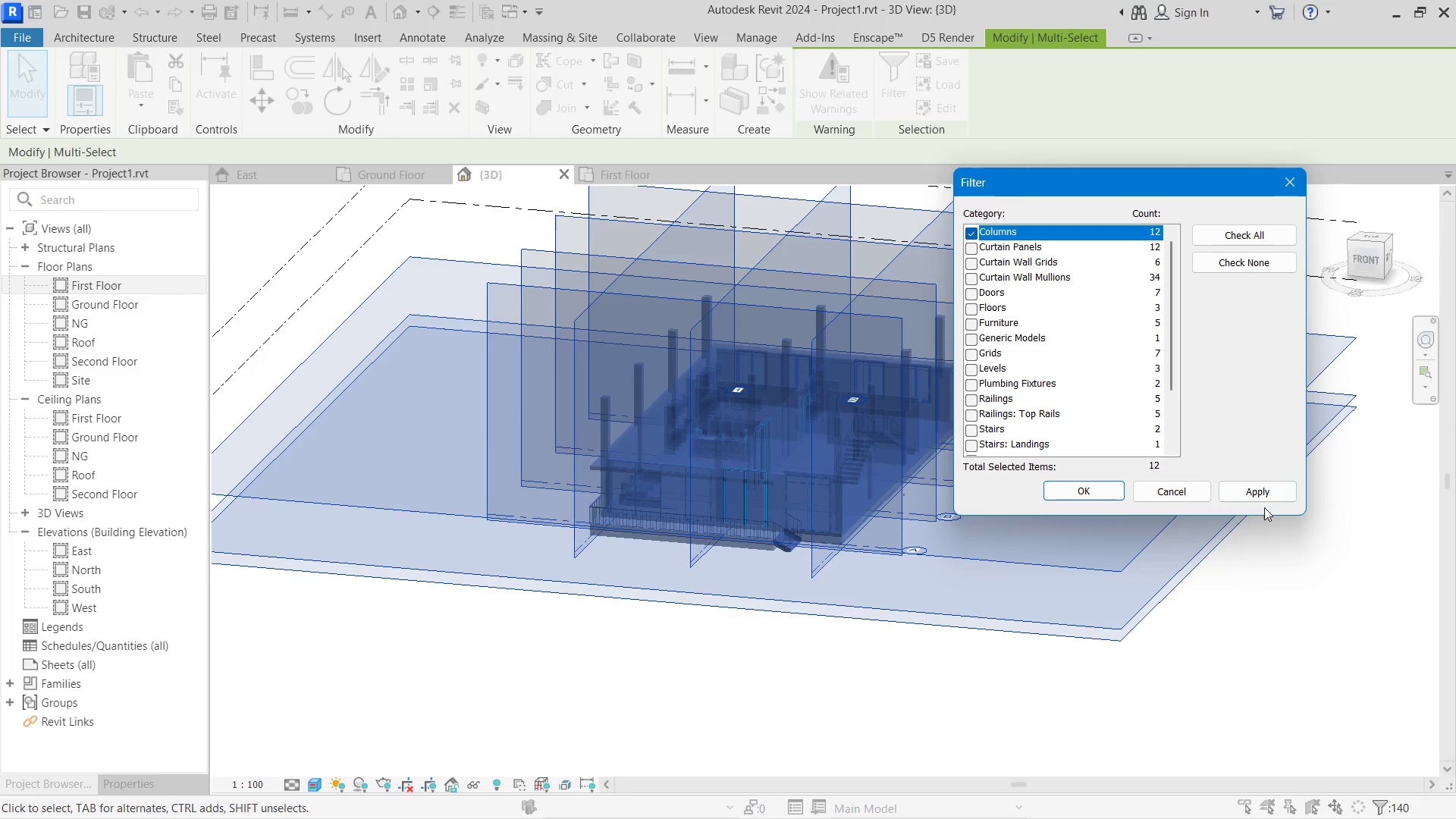 
left_click([1255, 489])
 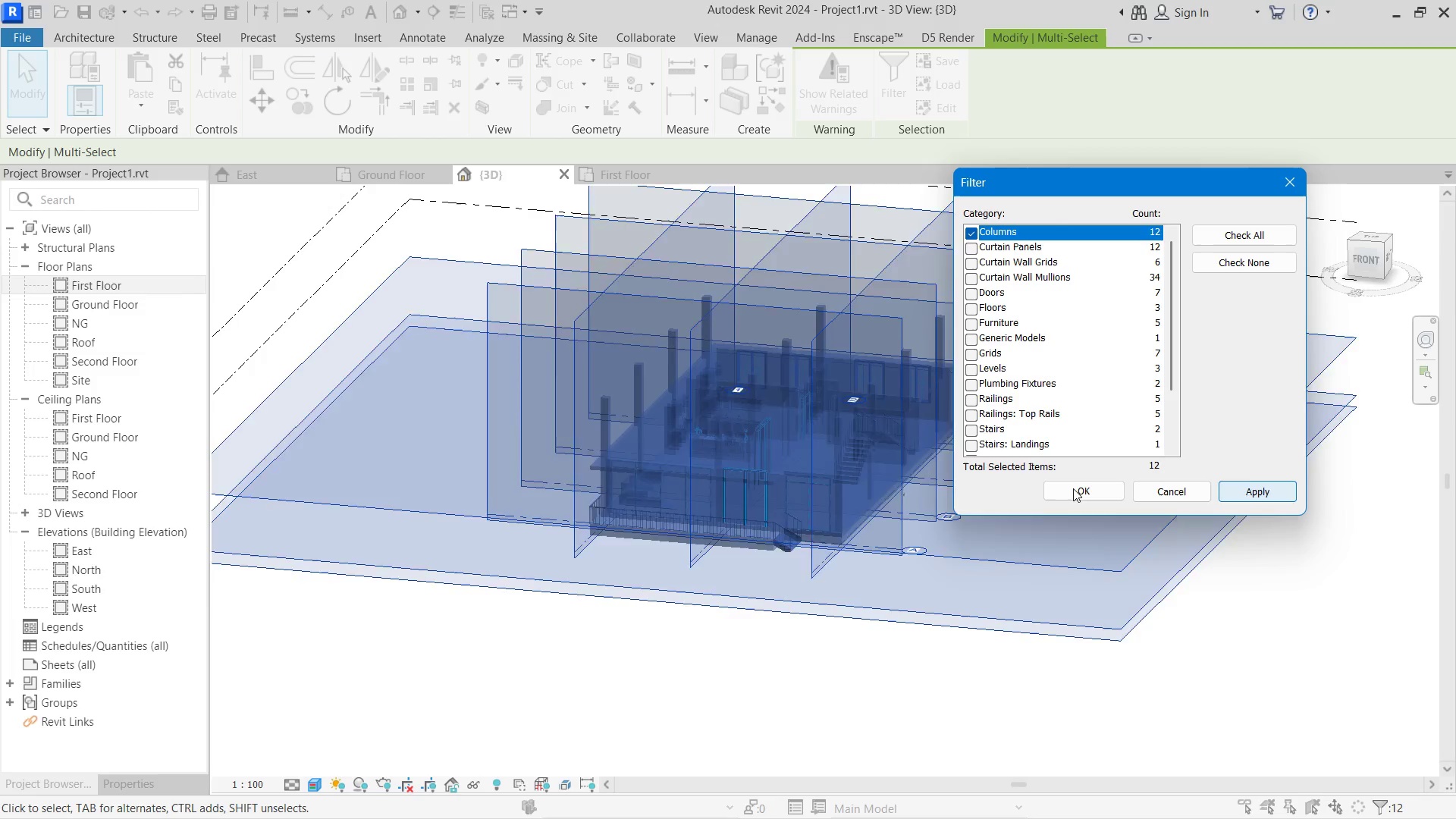 
left_click([1073, 488])
 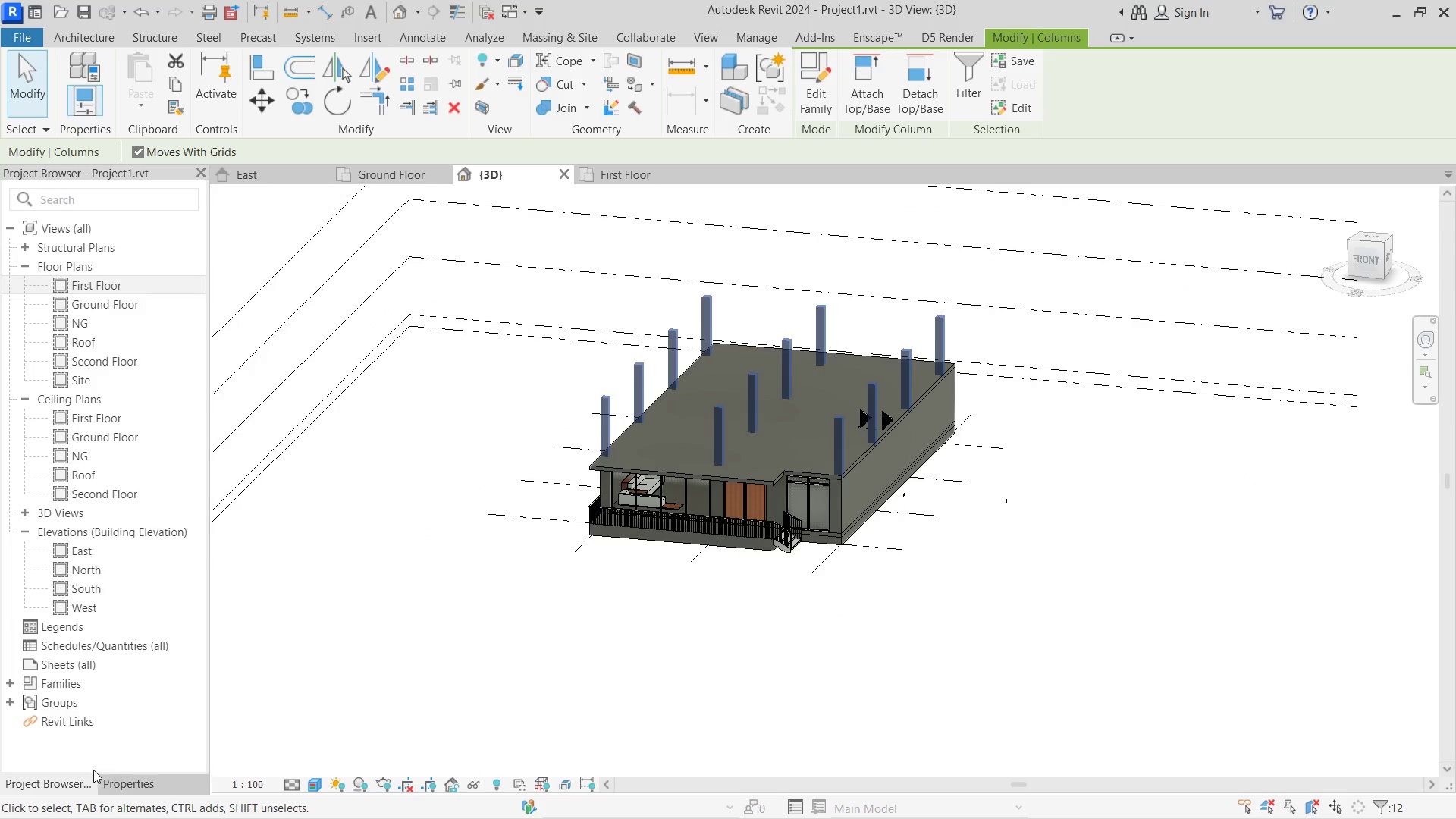 
left_click([127, 783])
 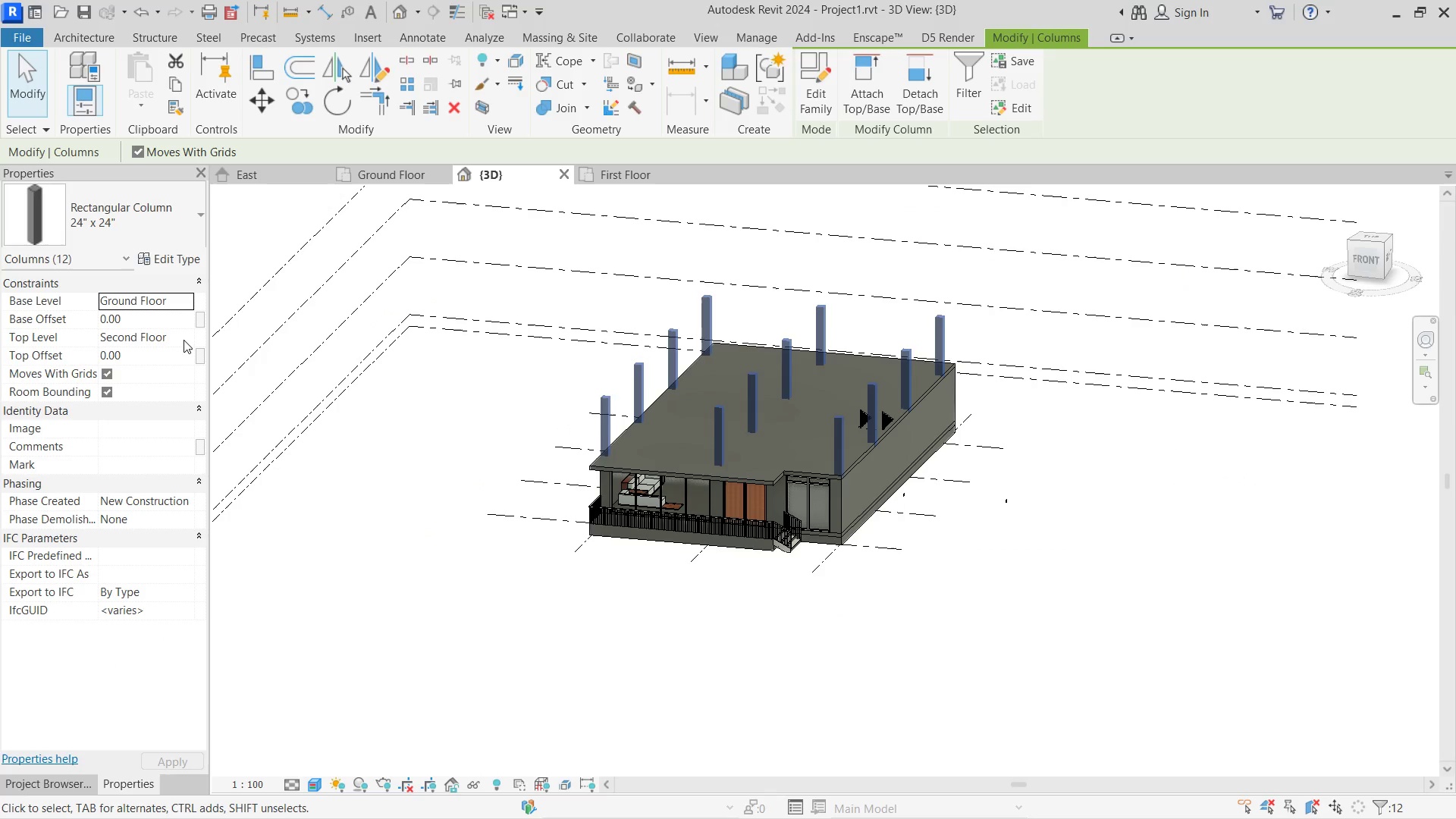 
left_click([184, 337])
 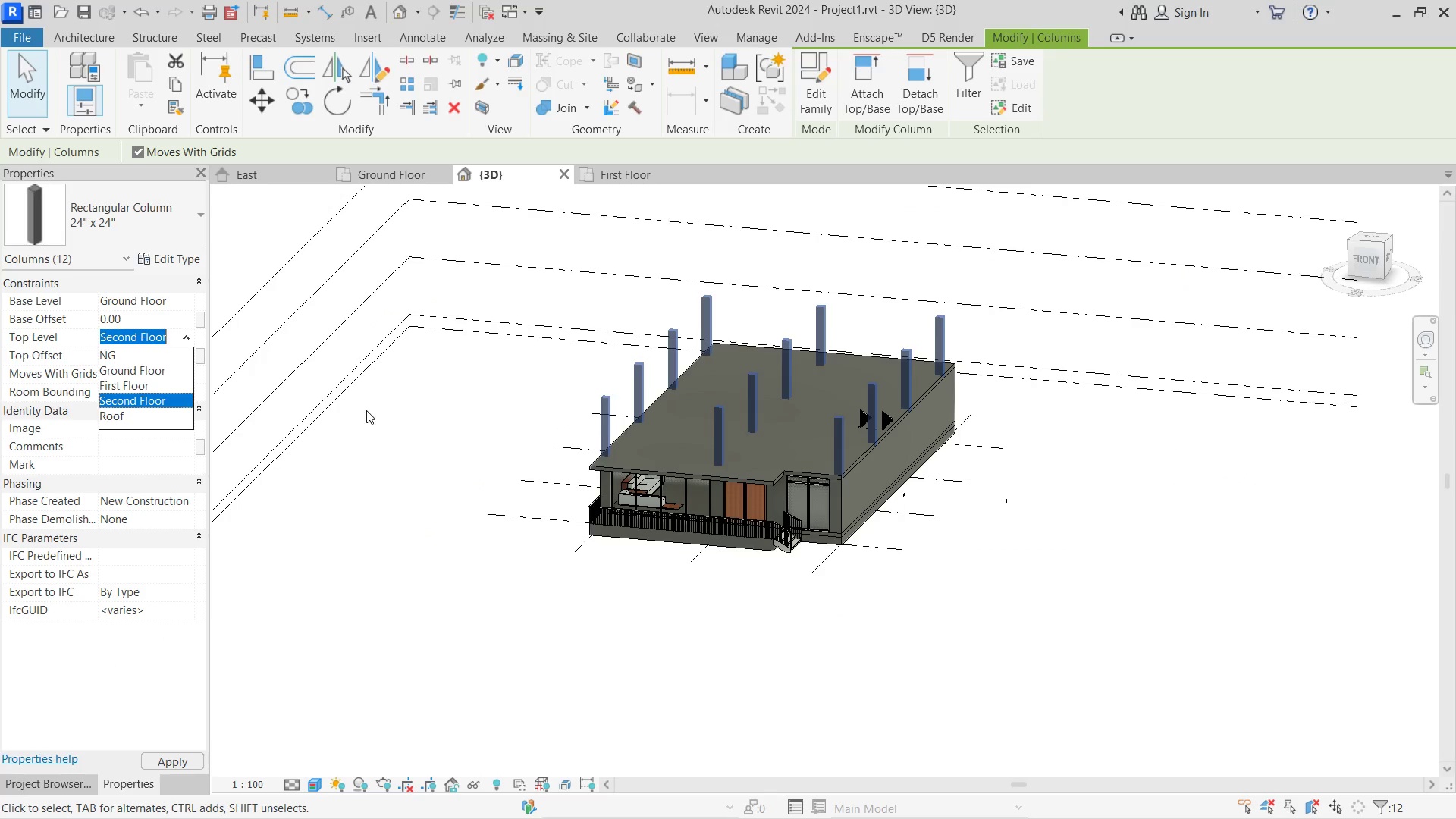 
wait(7.88)
 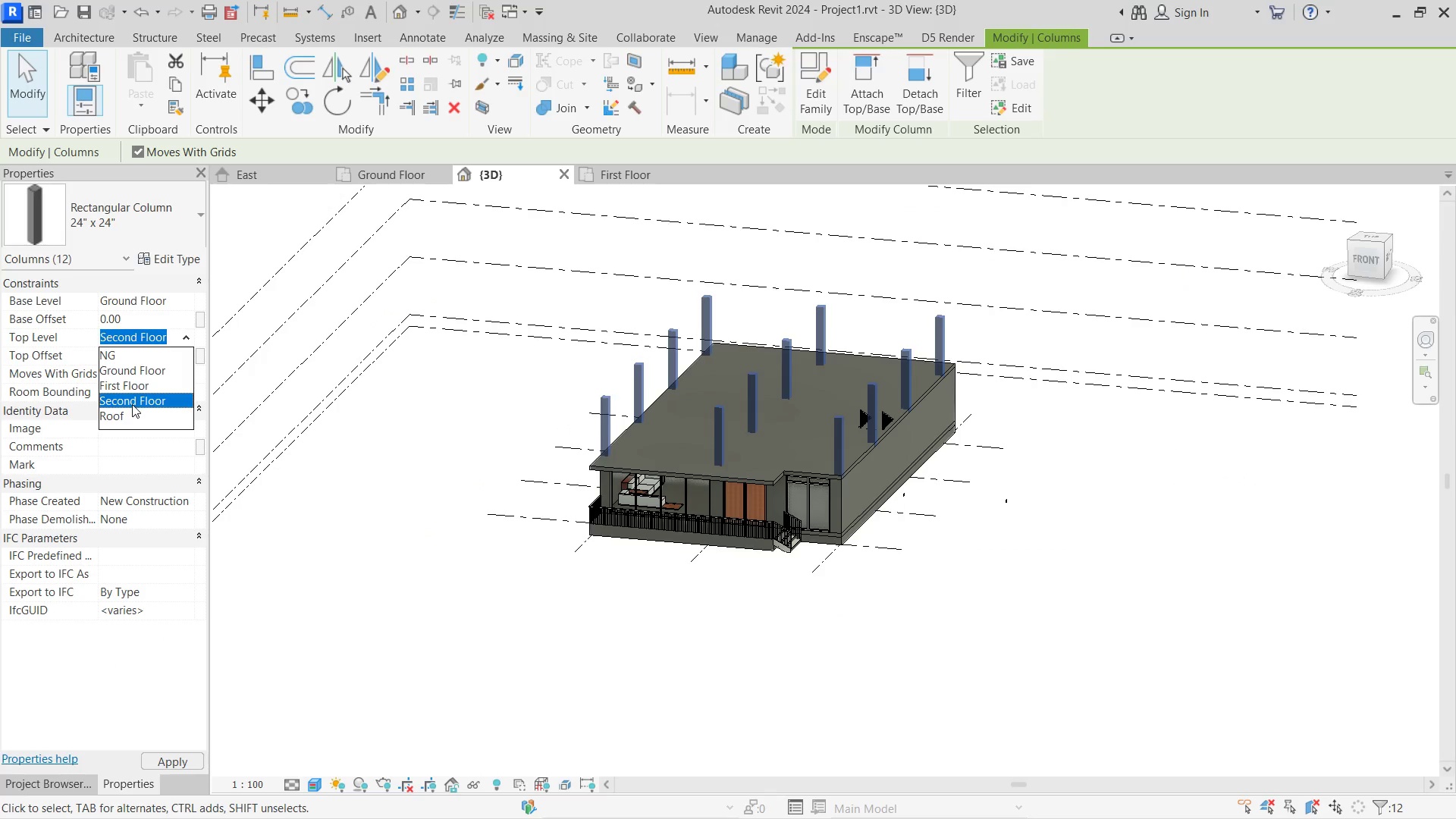 
double_click([485, 420])
 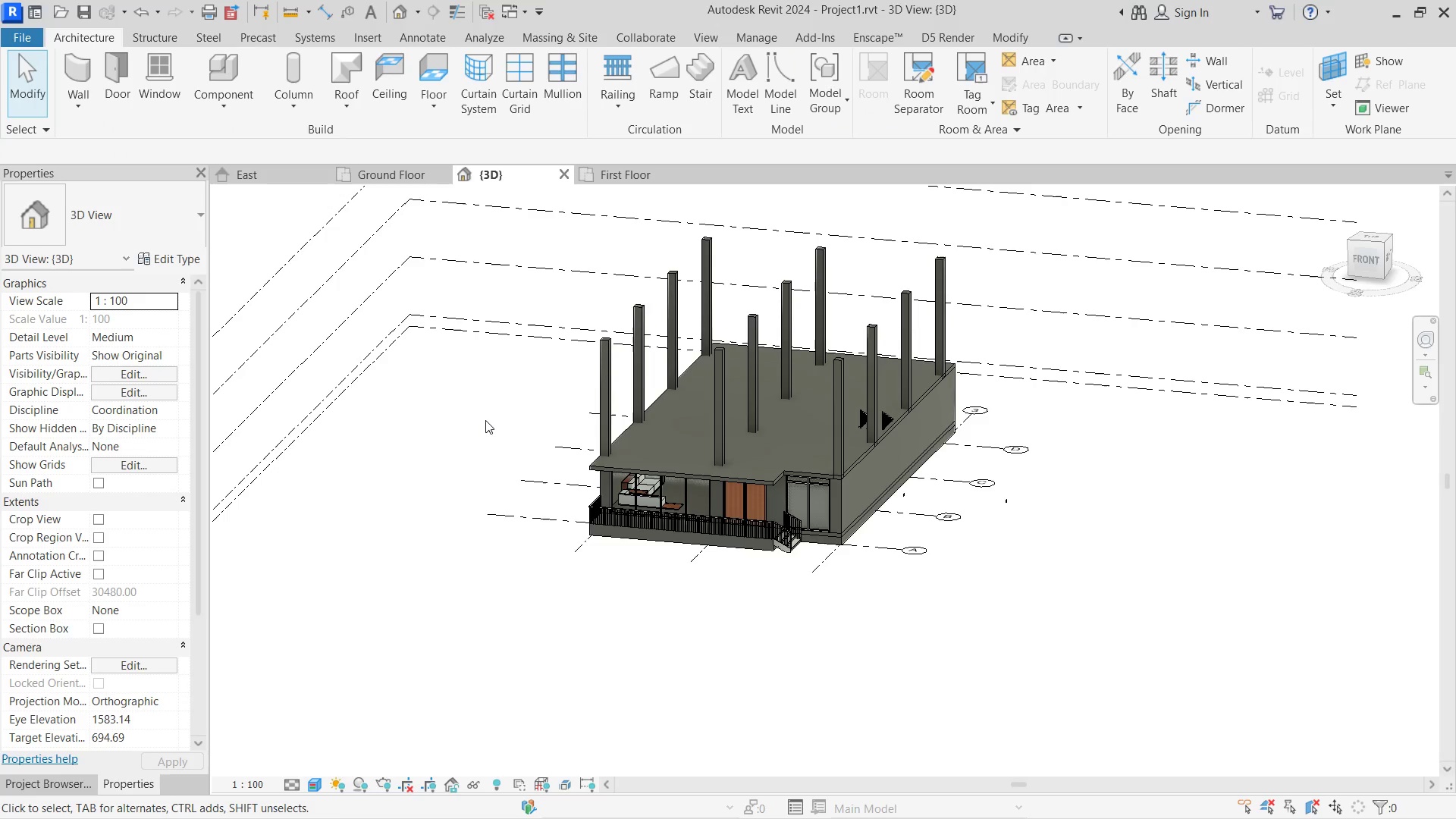 
hold_key(key=ShiftLeft, duration=5.16)
 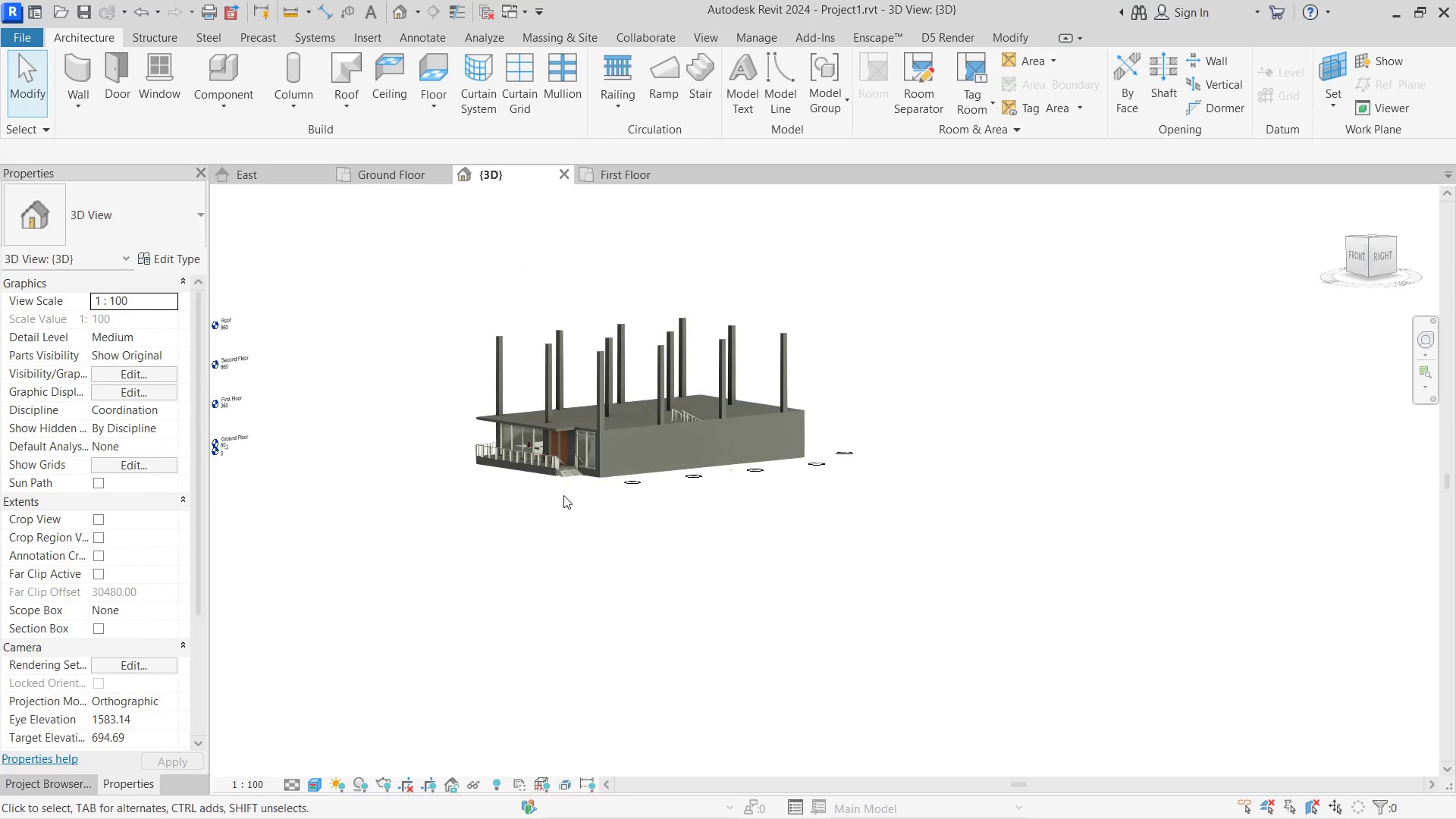 
scroll: coordinate [485, 420], scroll_direction: down, amount: 2.0
 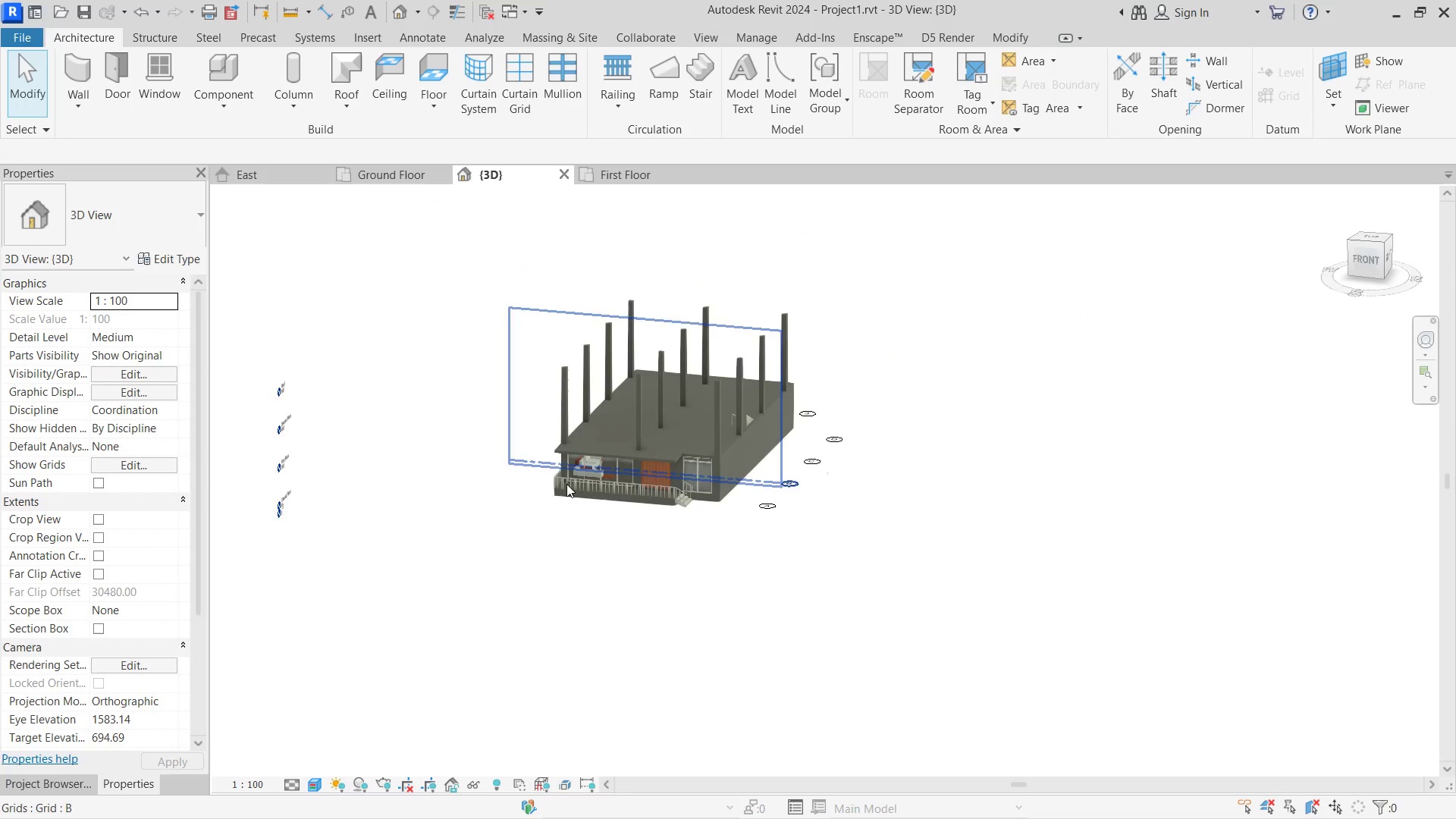 
key(Control+ControlLeft)
 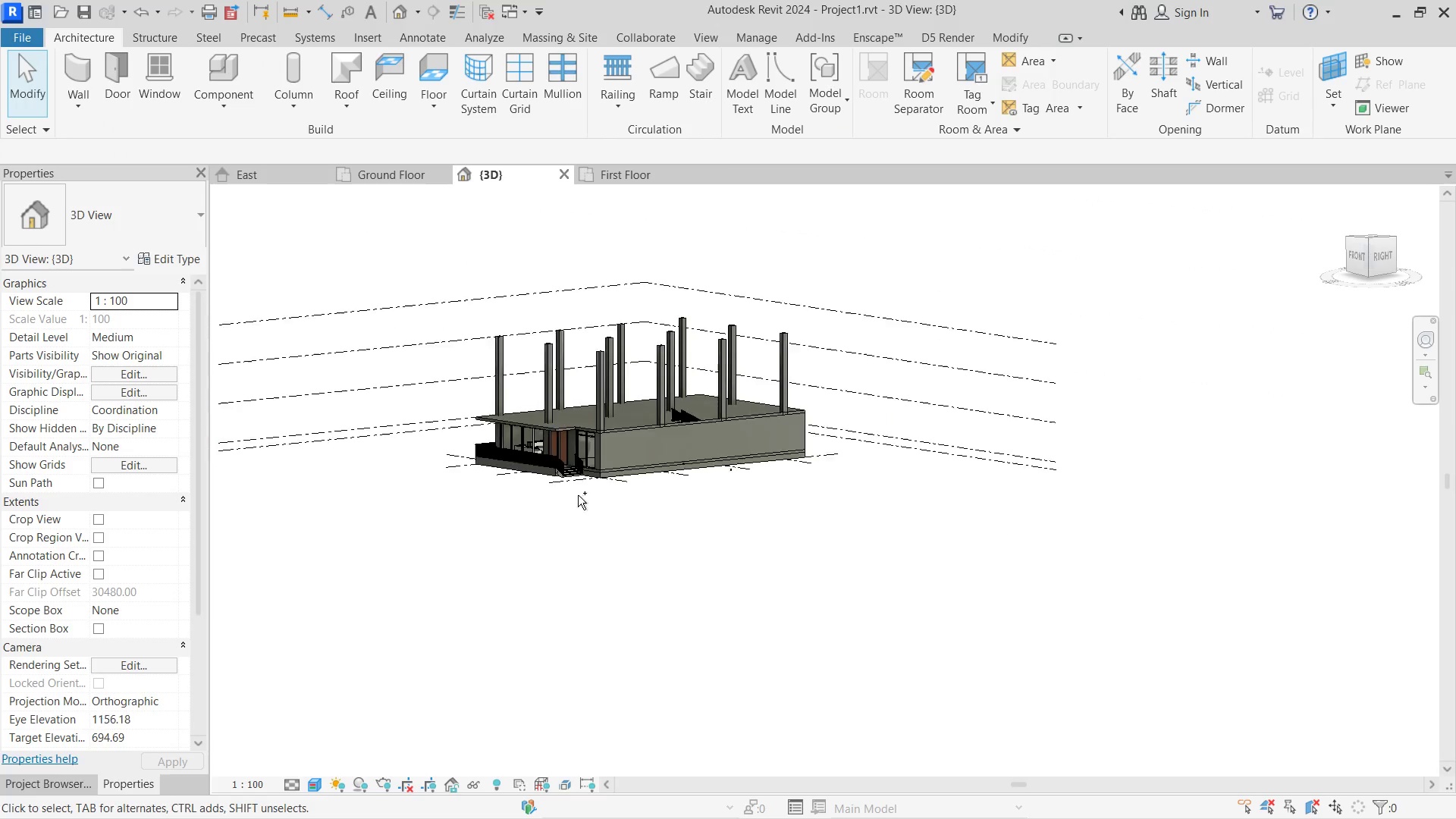 
key(Control+Z)
 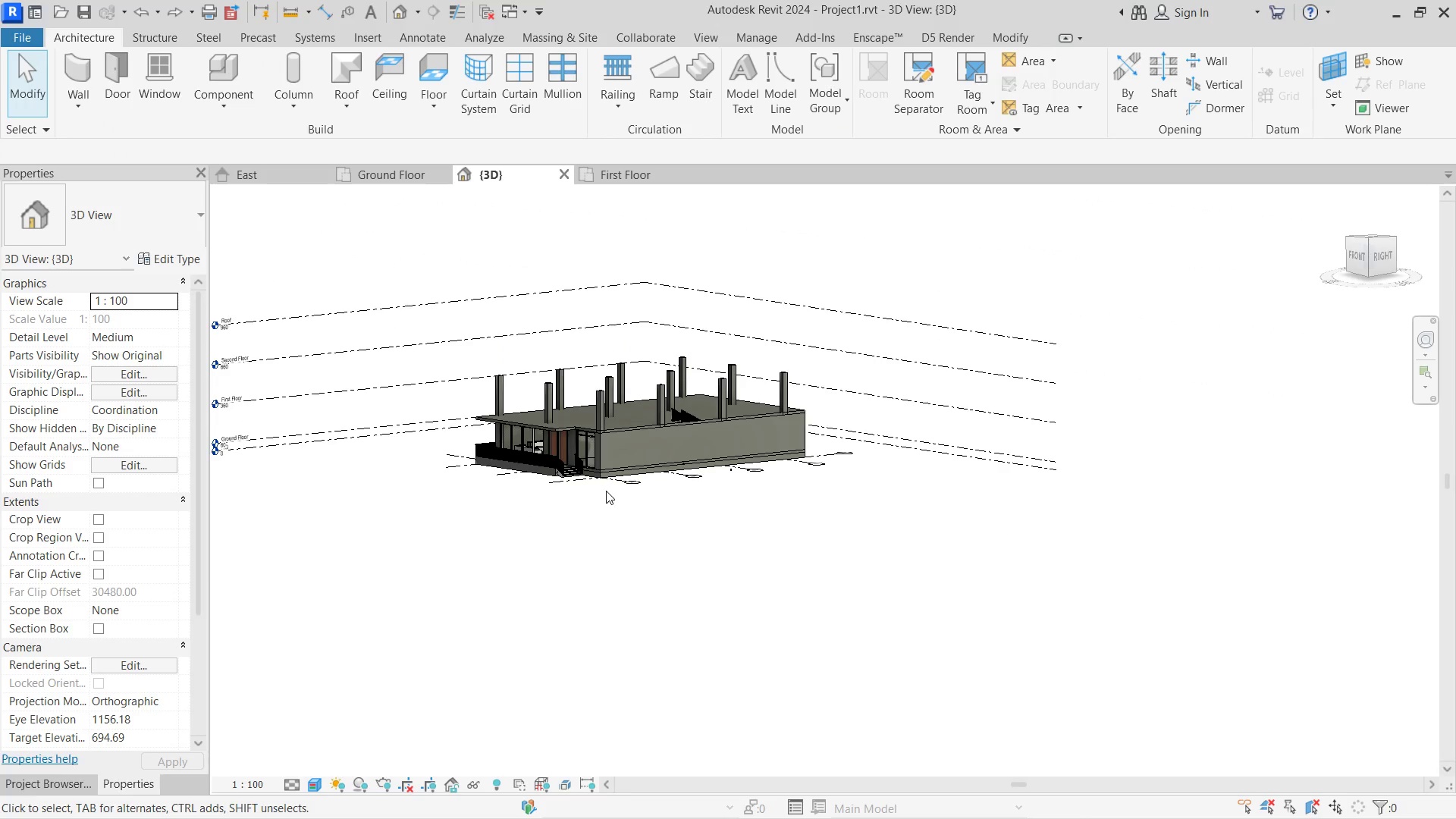 
hold_key(key=ShiftLeft, duration=9.66)
scroll: coordinate [545, 598], scroll_direction: none, amount: 0.0
 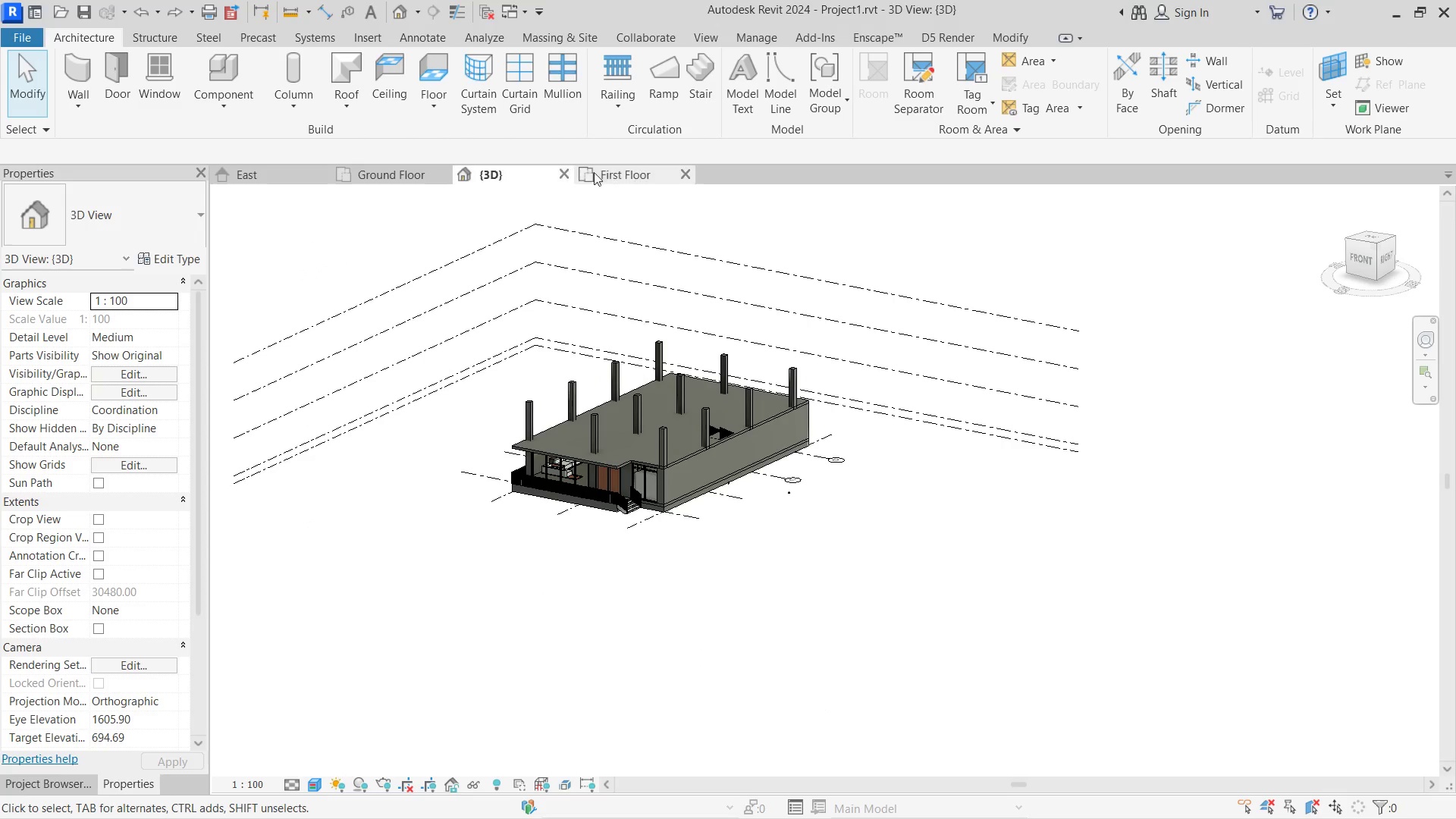 
left_click([622, 172])
 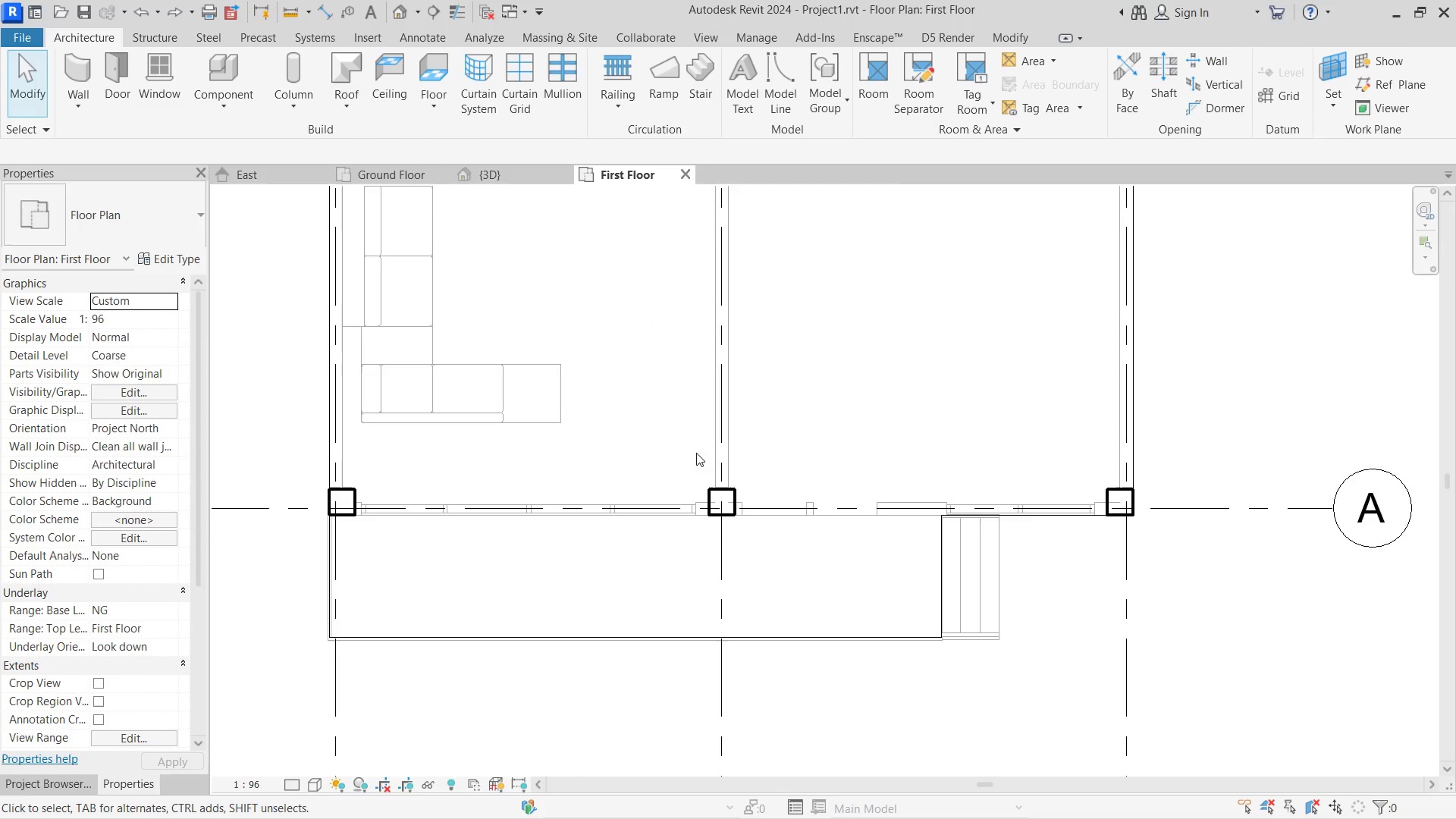 
scroll: coordinate [716, 395], scroll_direction: down, amount: 8.0
 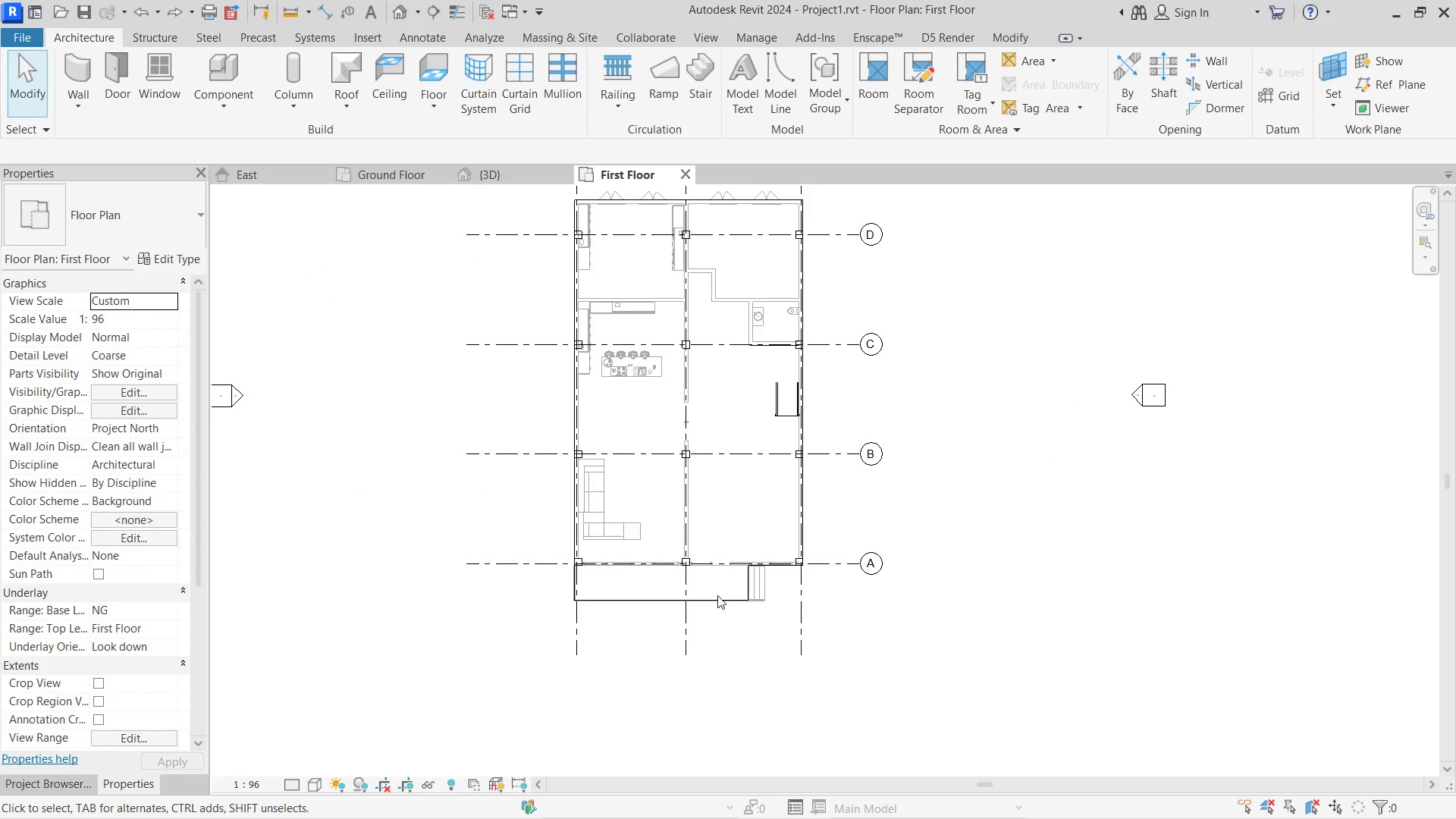 
left_click([717, 599])
 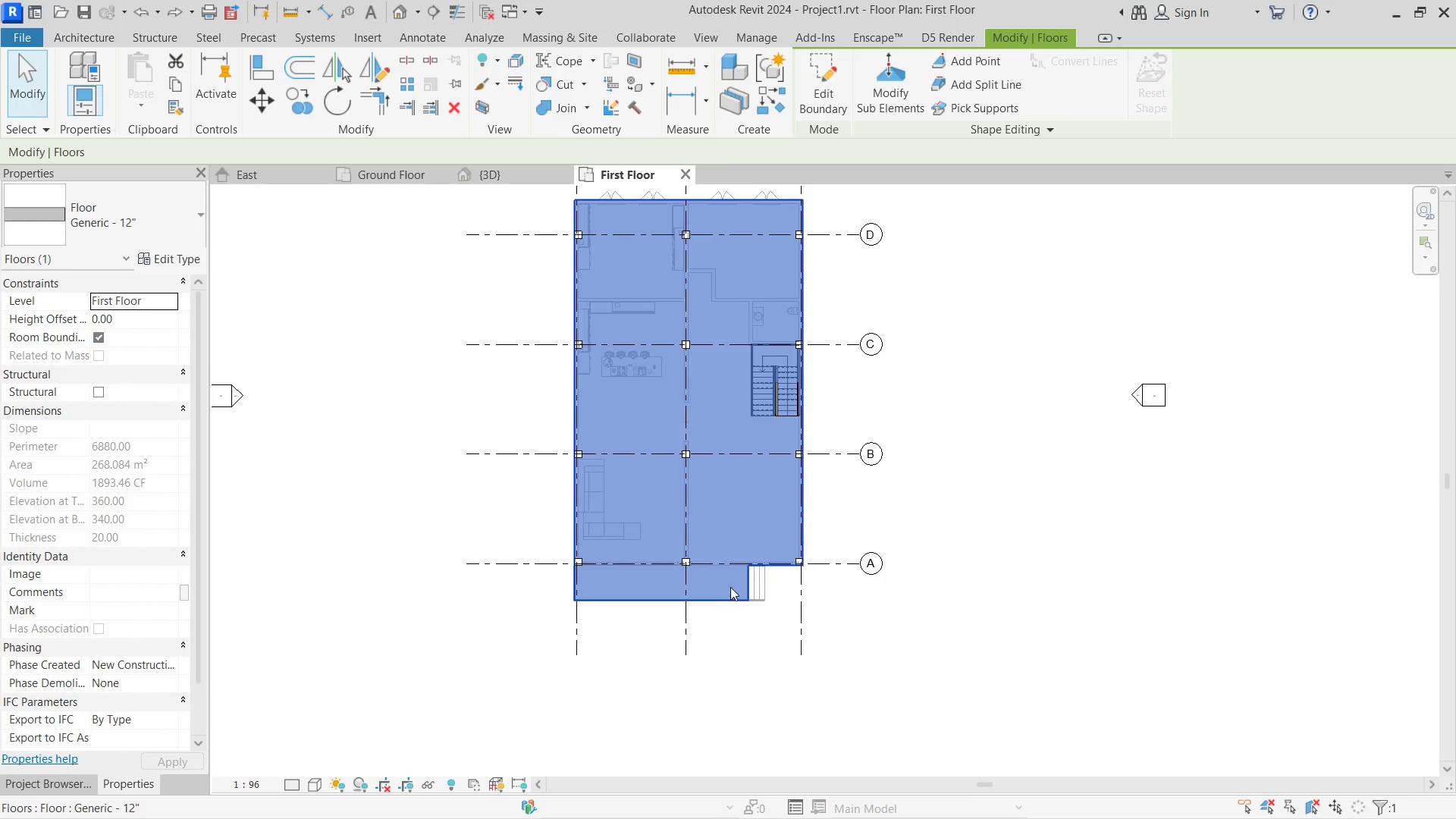 
scroll: coordinate [730, 570], scroll_direction: down, amount: 1.0
 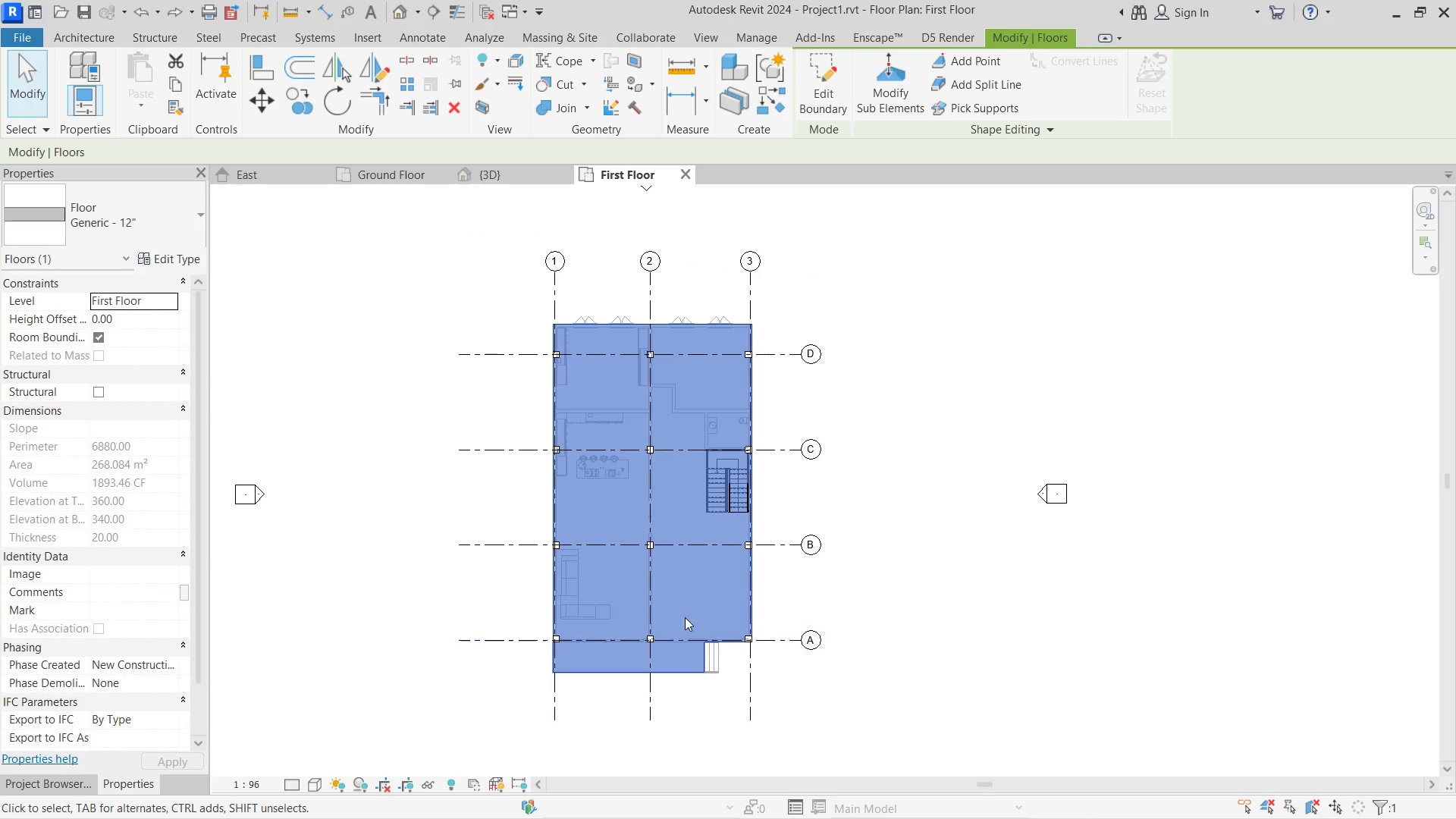 
scroll: coordinate [685, 500], scroll_direction: up, amount: 4.0
 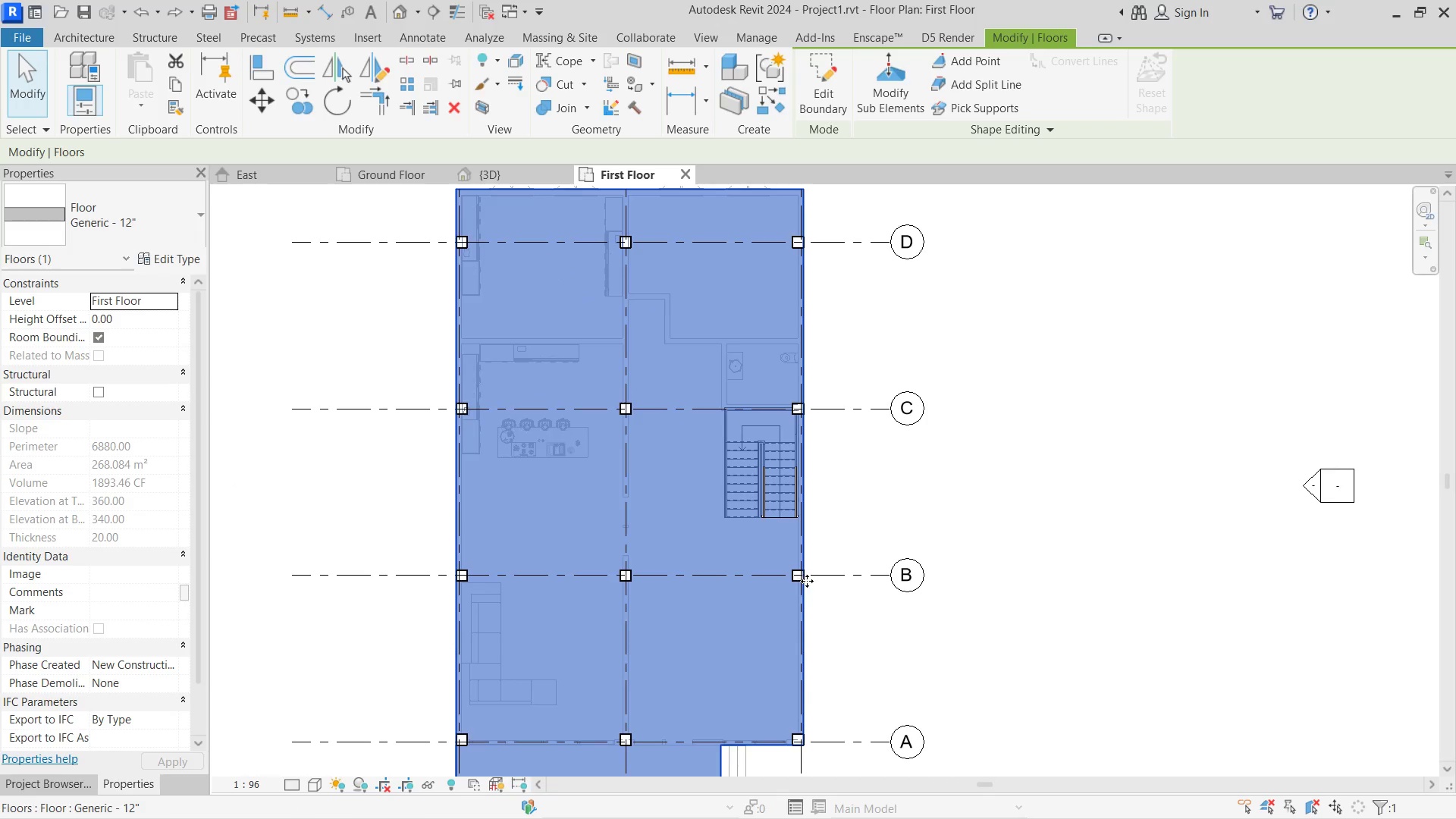 
type(wa)
 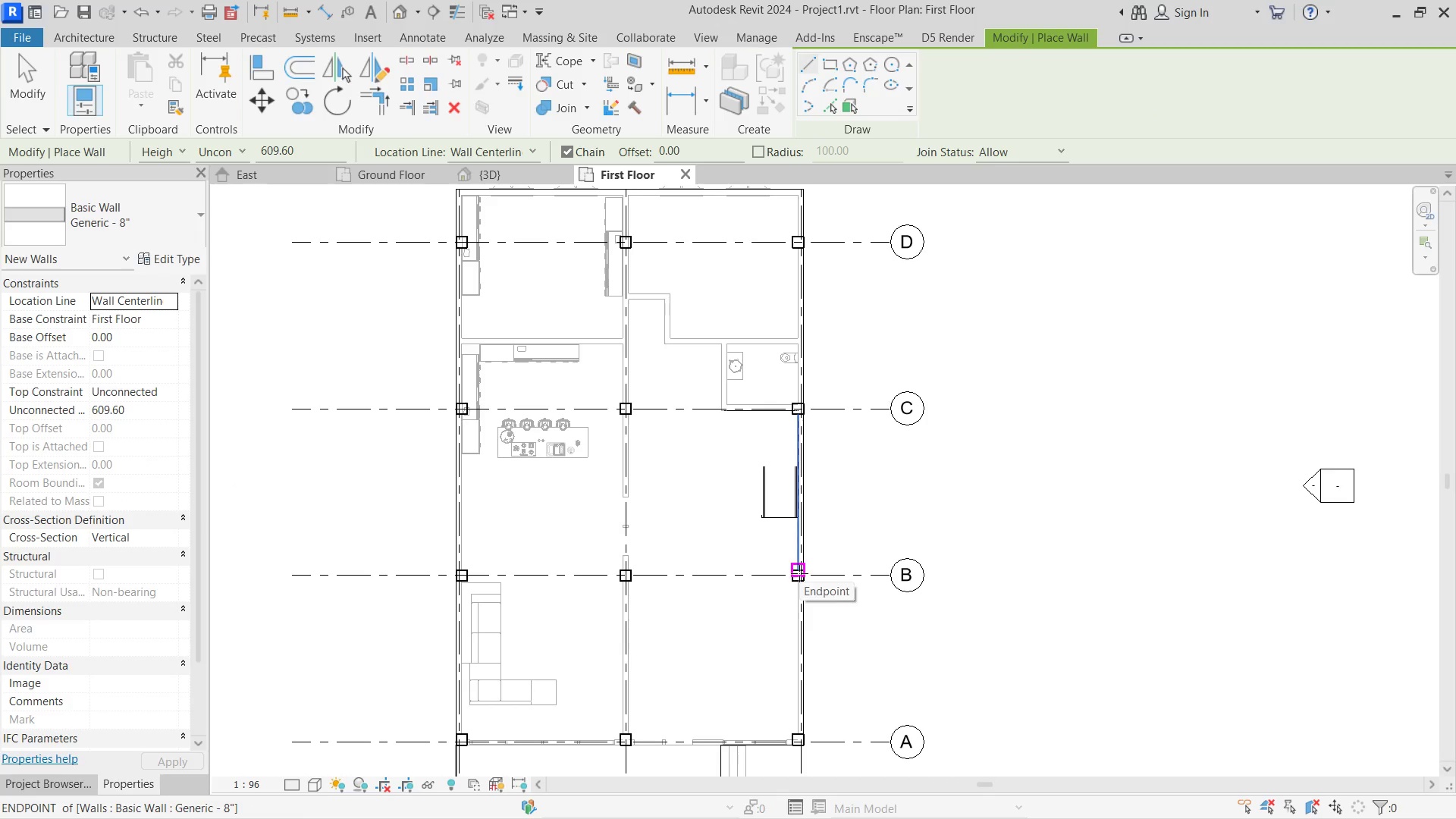 
scroll: coordinate [805, 570], scroll_direction: up, amount: 4.0
 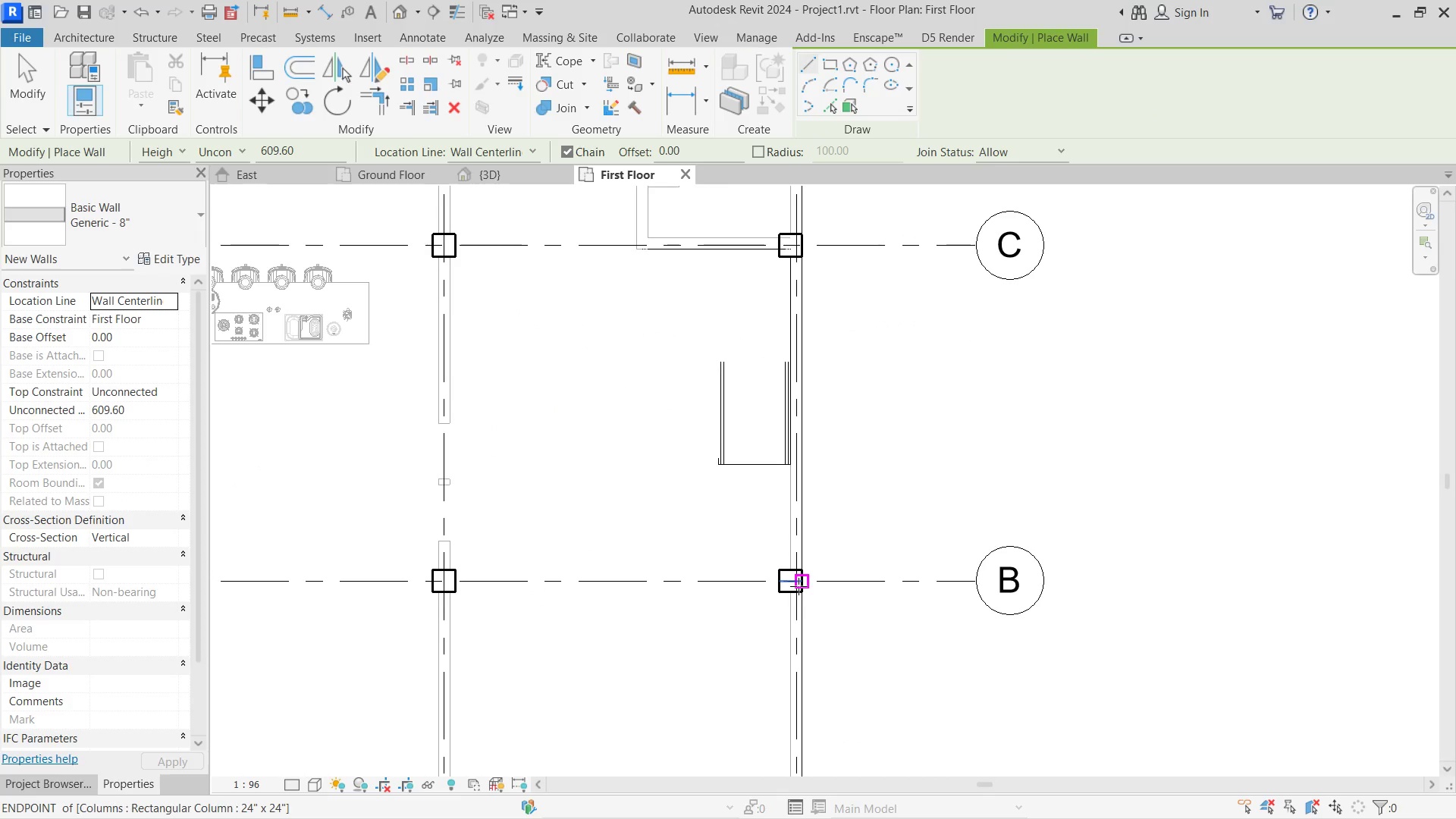 
left_click([799, 586])
 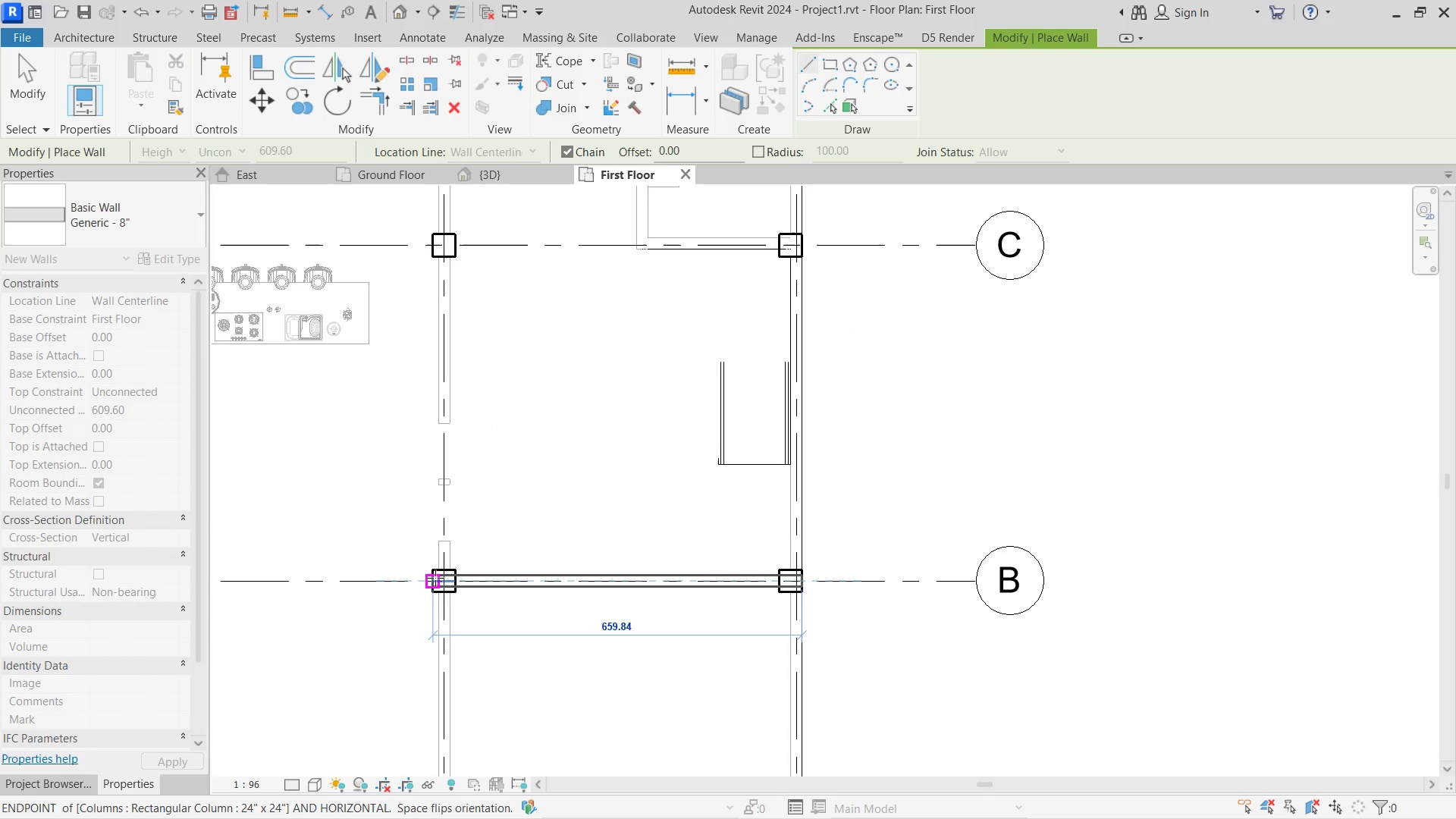 
key(Escape)
 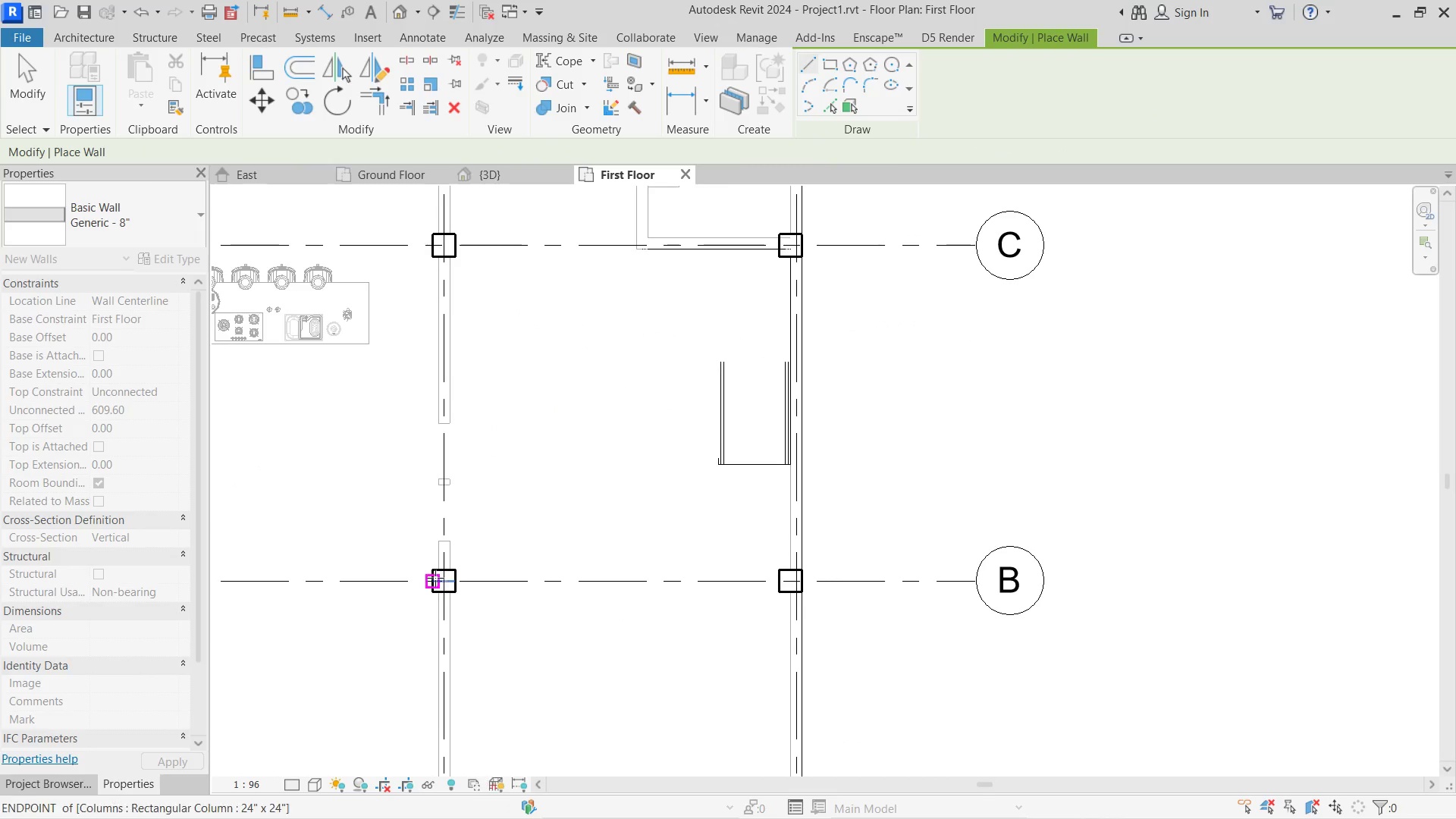 
key(Escape)
 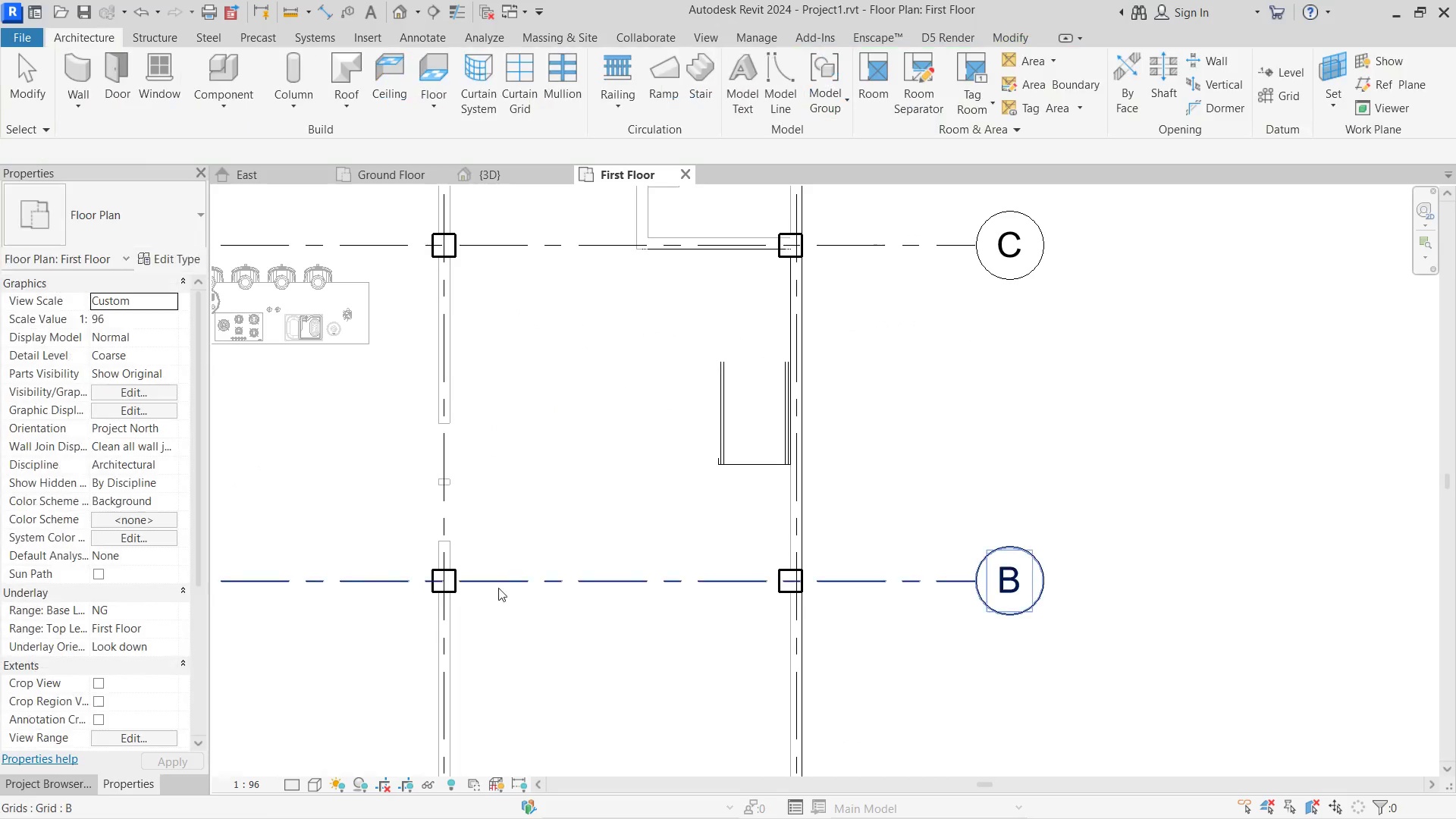 
key(Escape)
 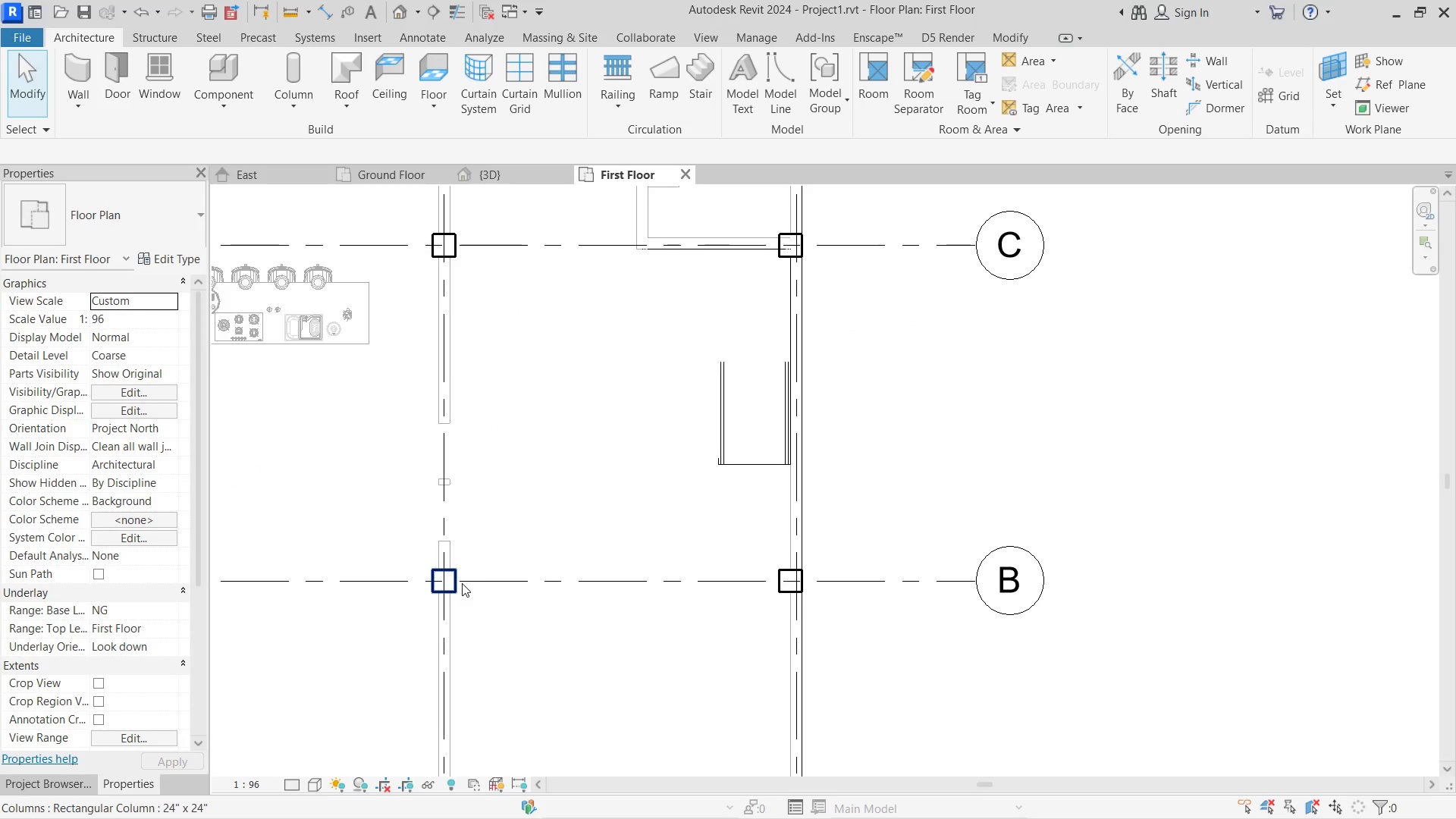 
left_click([462, 583])
 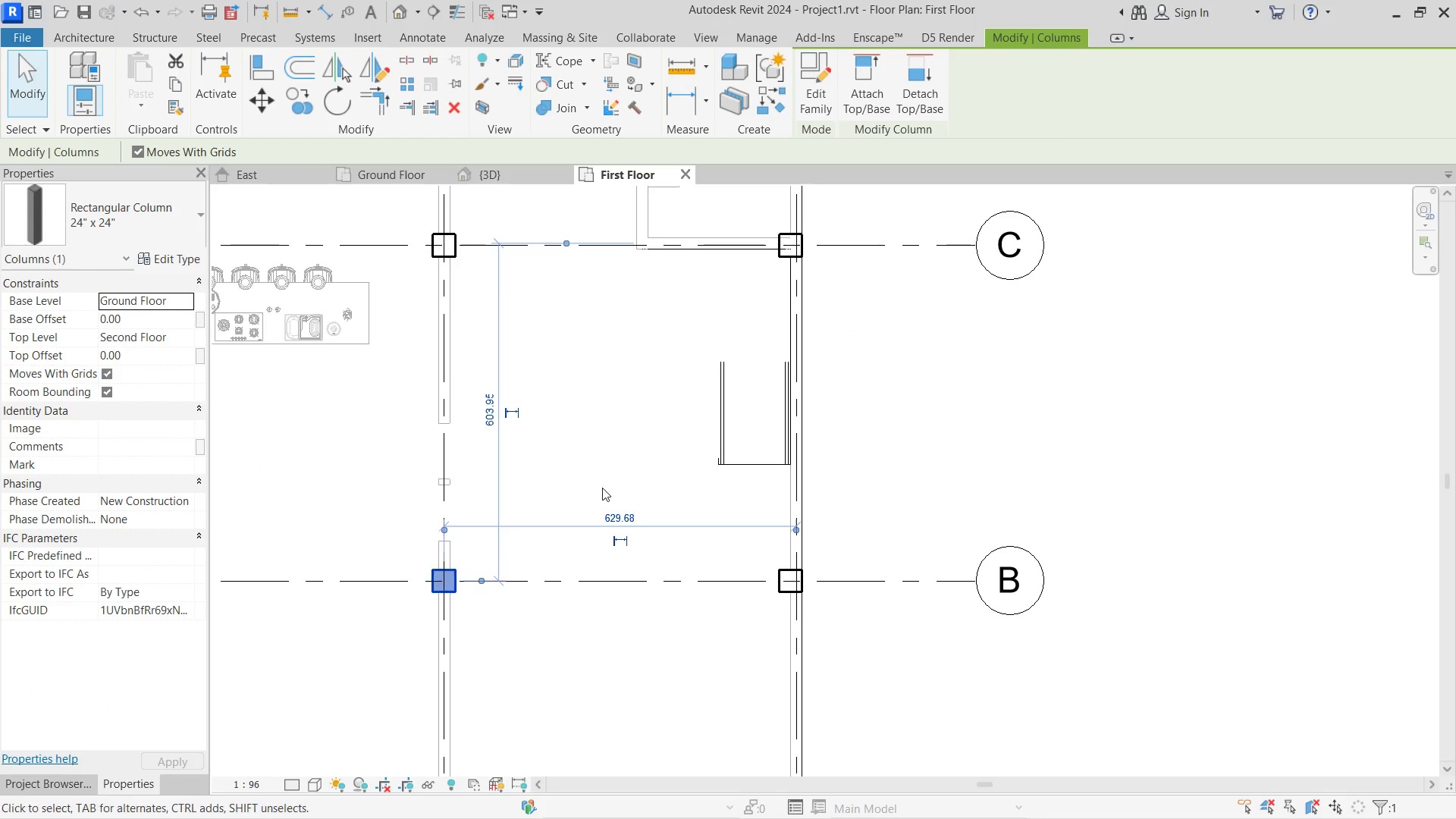 
scroll: coordinate [649, 457], scroll_direction: down, amount: 4.0
 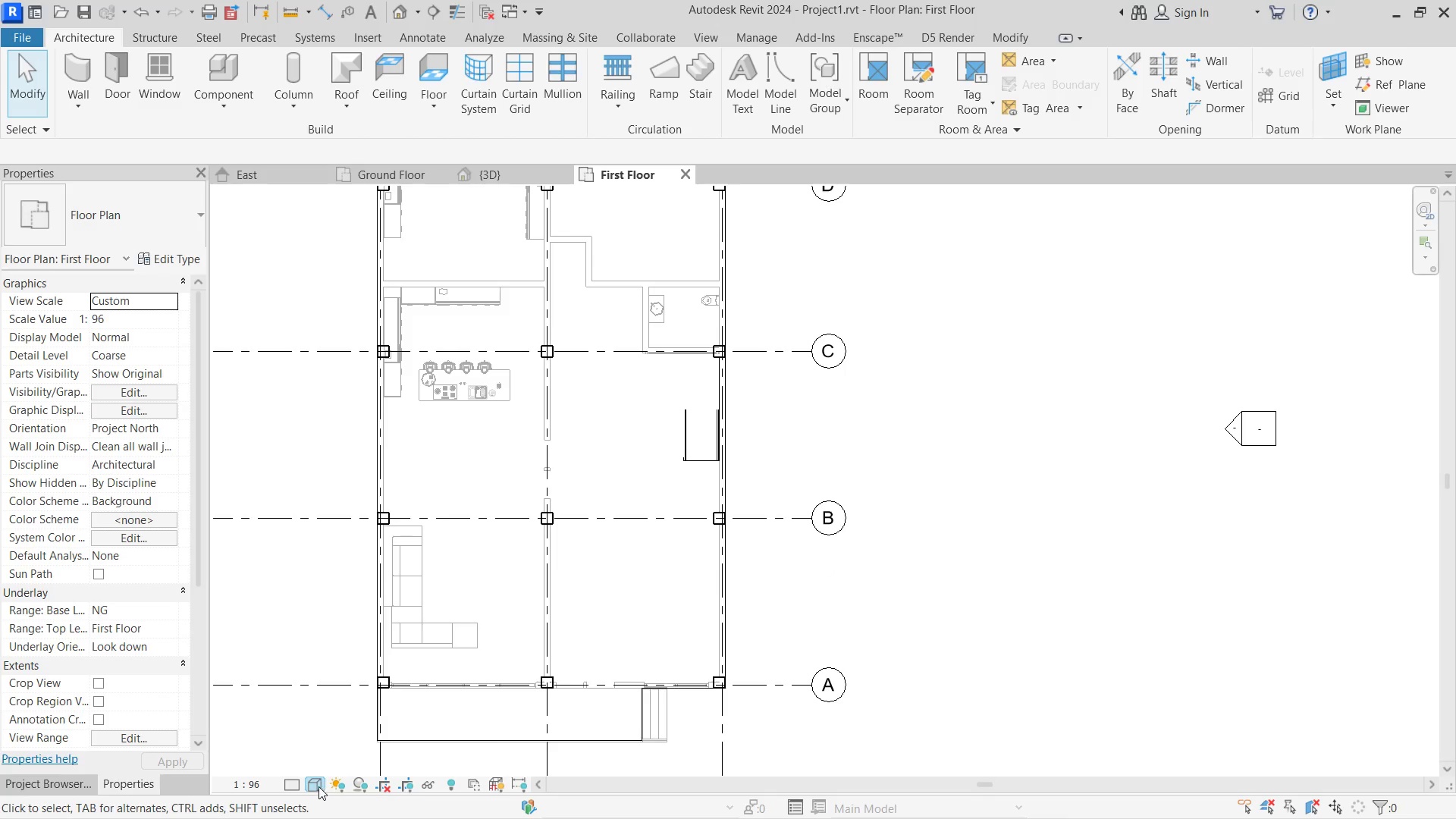 
double_click([332, 764])
 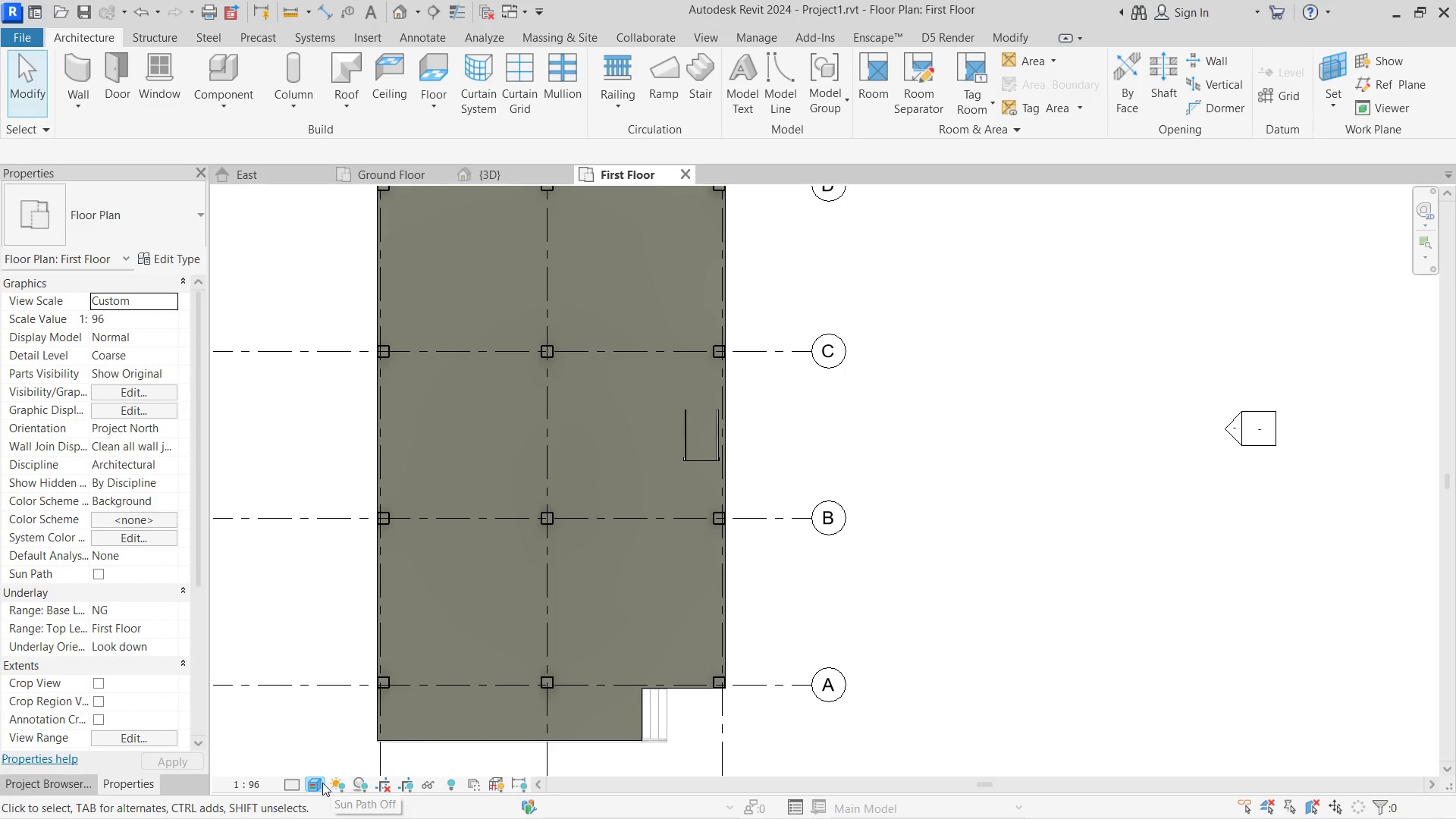 
left_click([309, 783])
 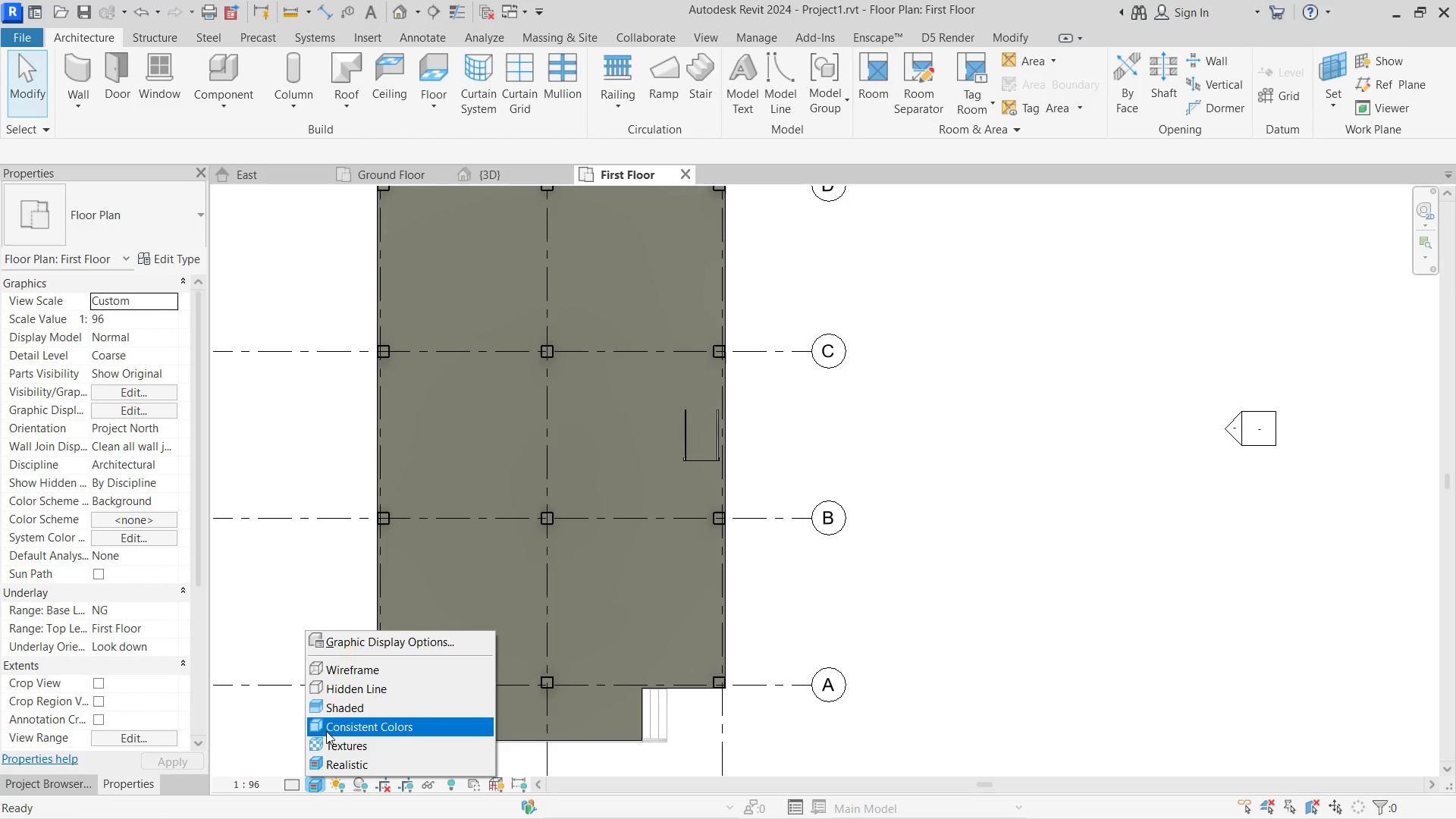 
left_click([326, 731])
 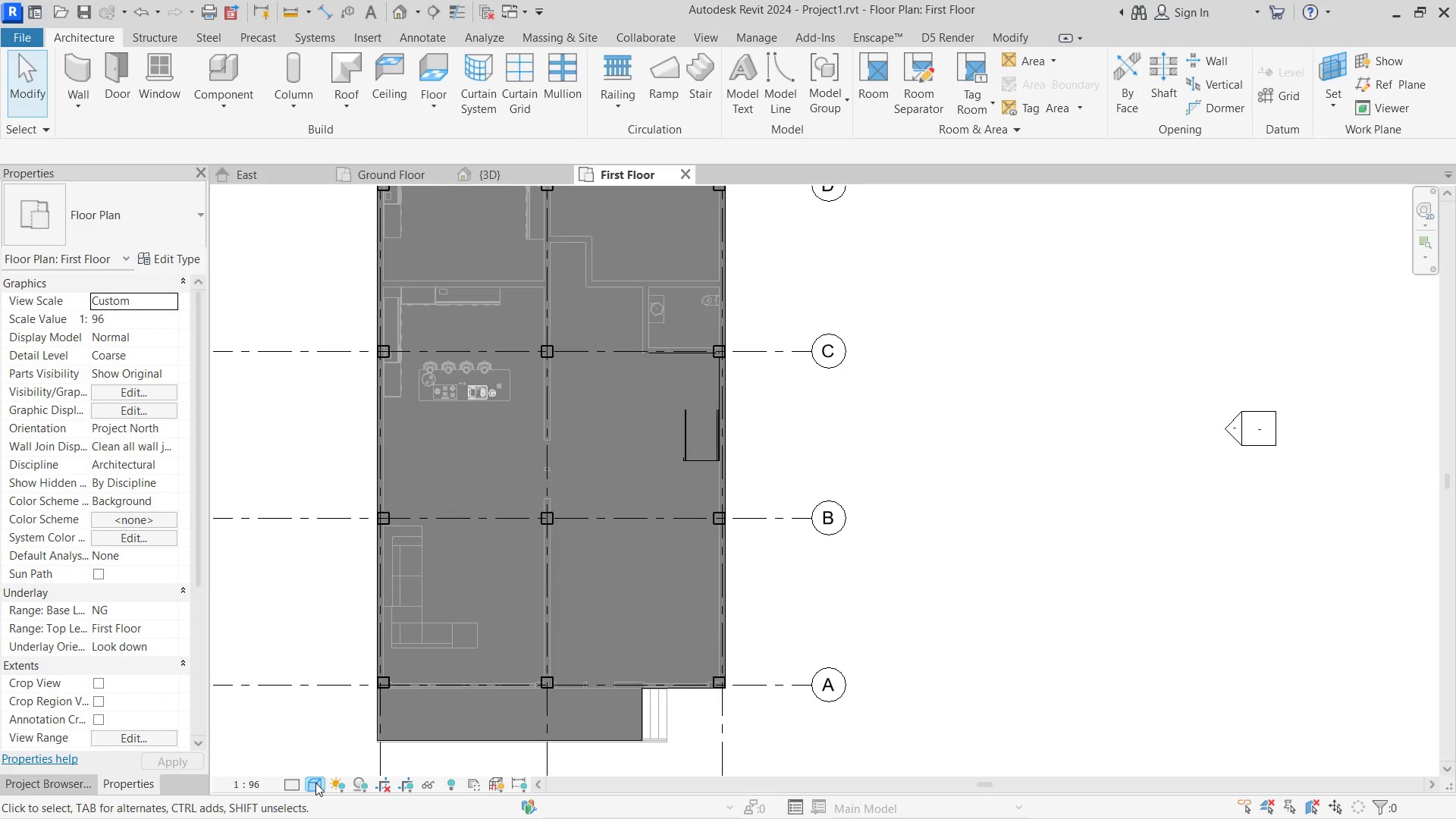 
left_click([314, 784])
 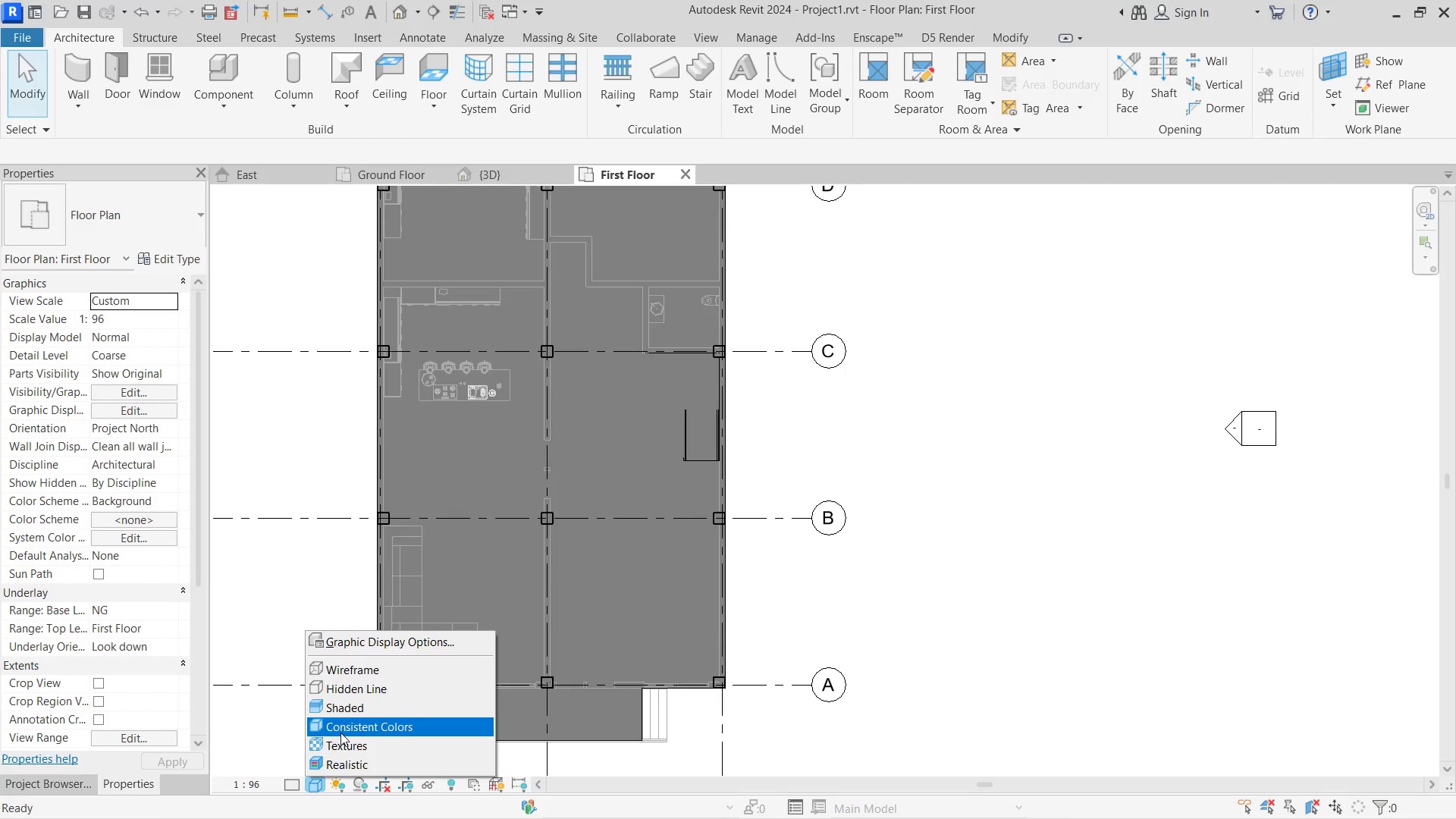 
left_click([340, 733])
 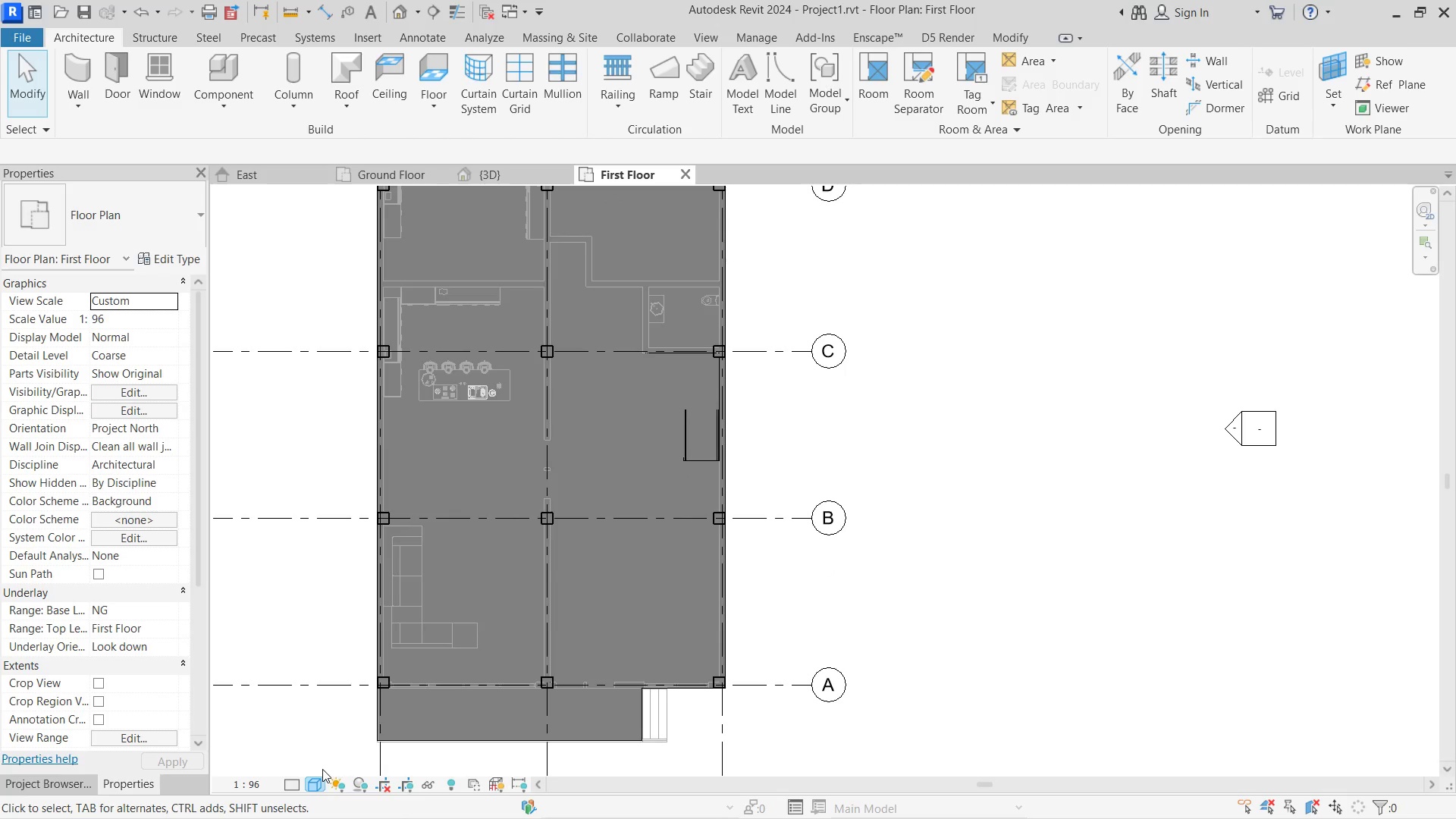 
left_click([314, 776])
 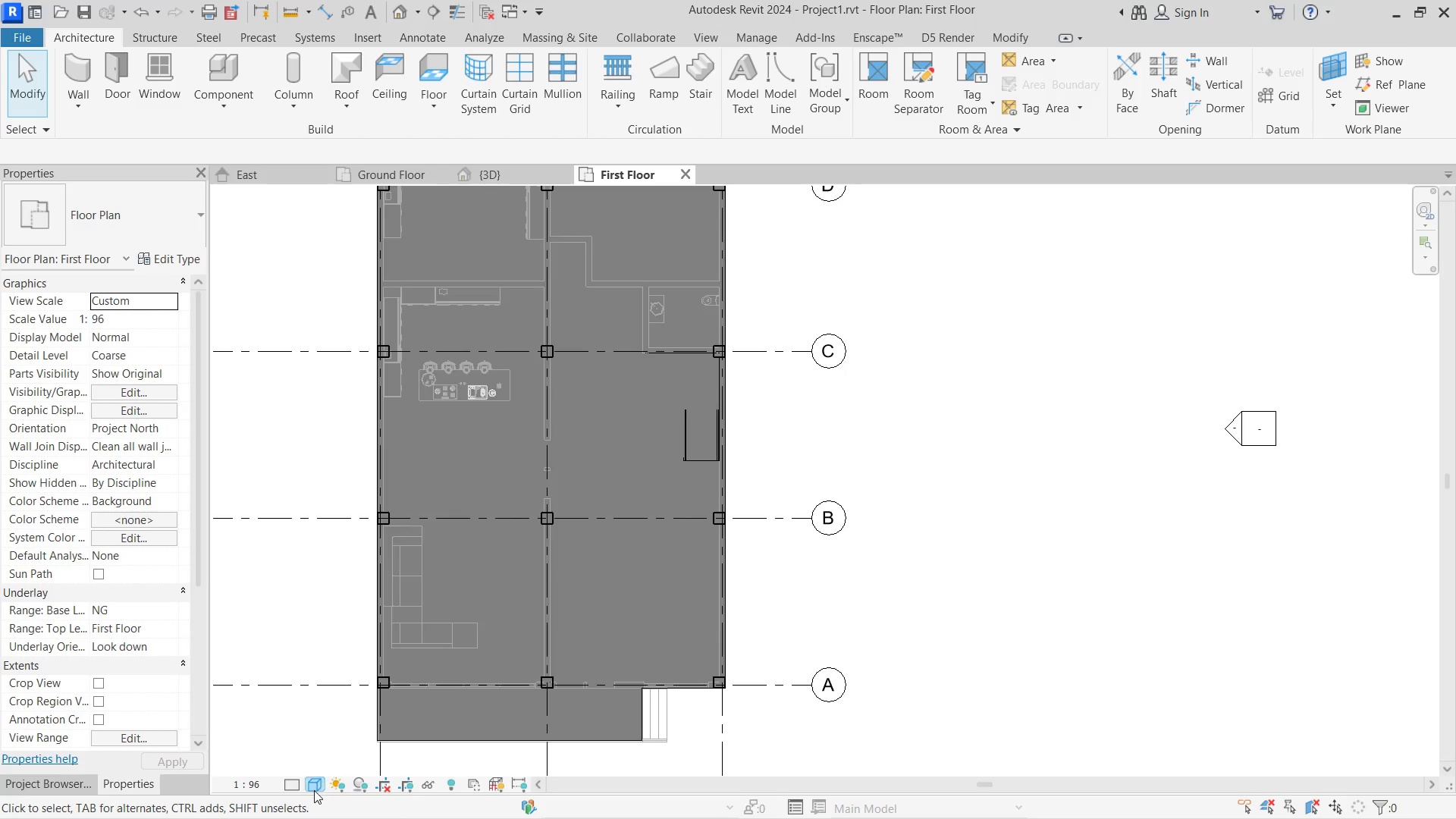 
left_click([314, 790])
 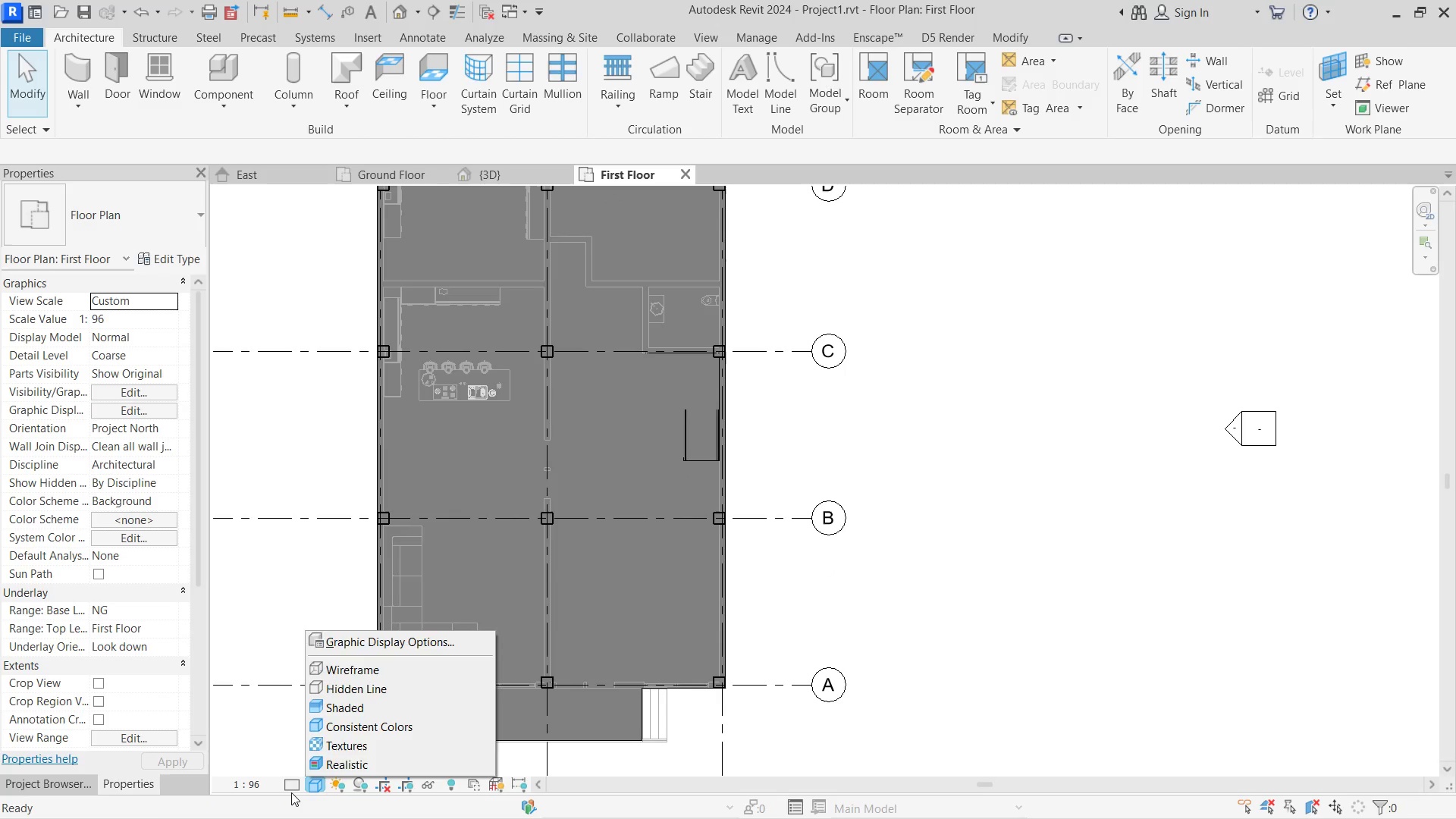 
double_click([291, 783])
 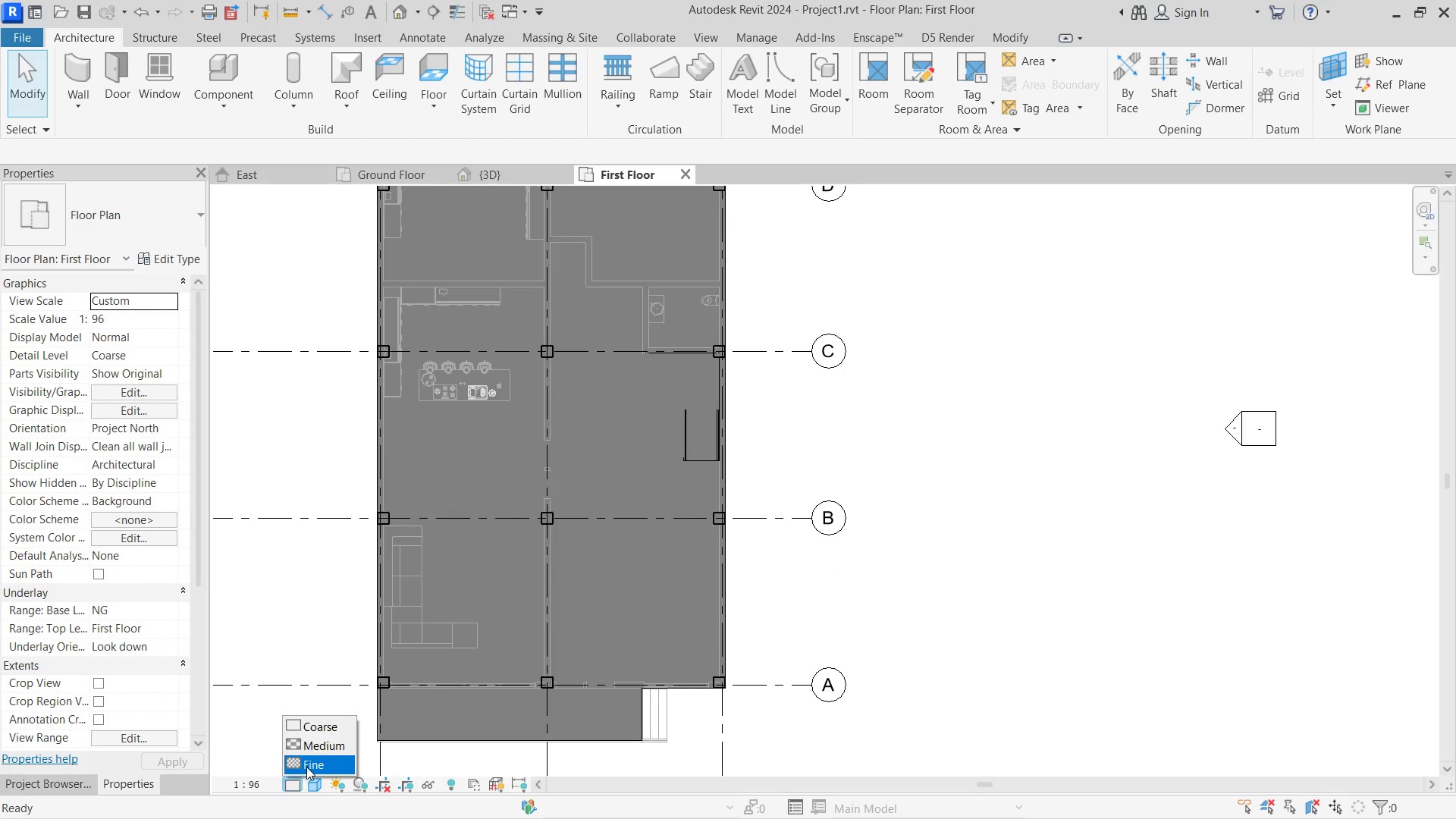 
left_click([306, 767])
 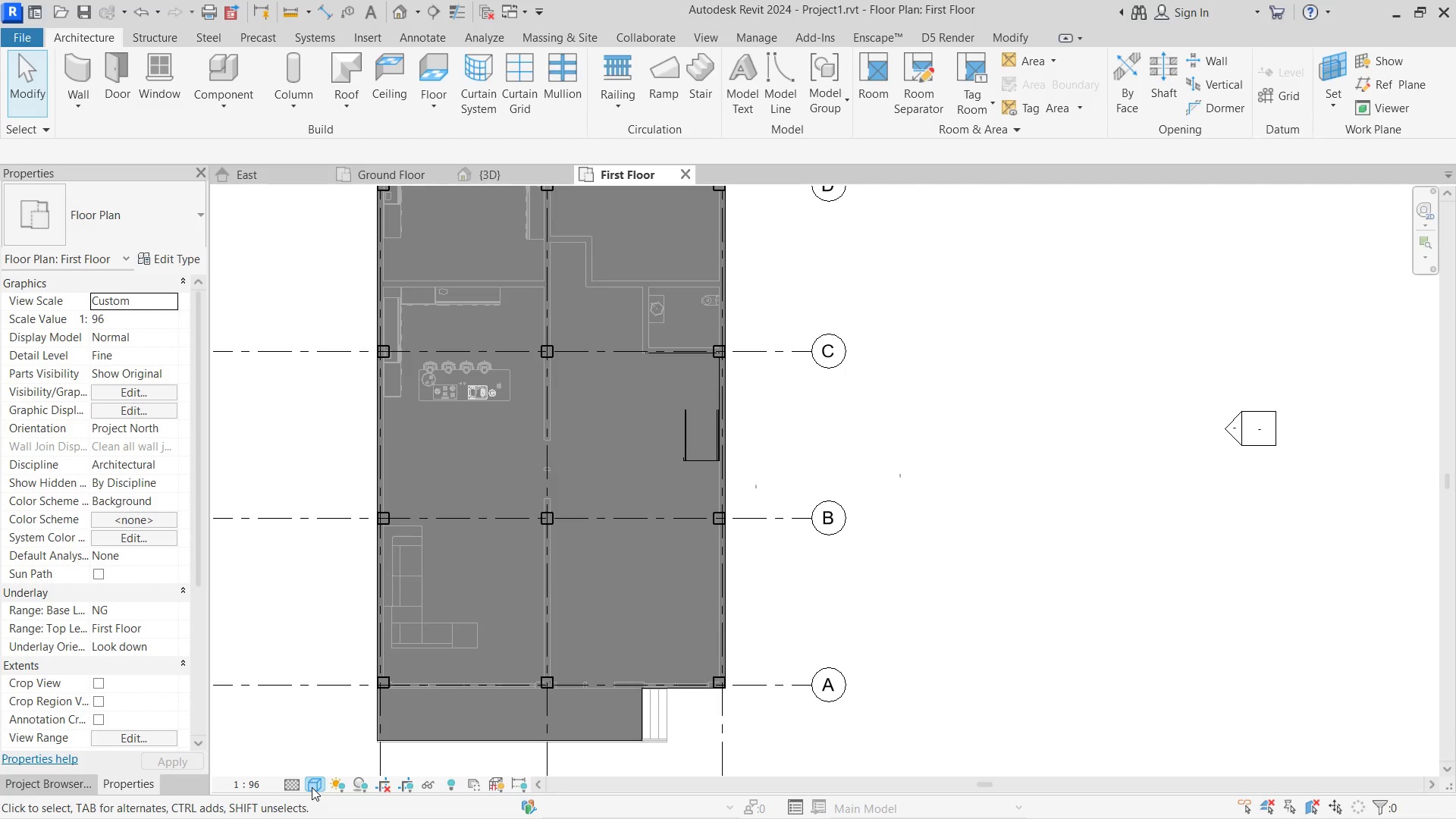 
left_click([311, 789])
 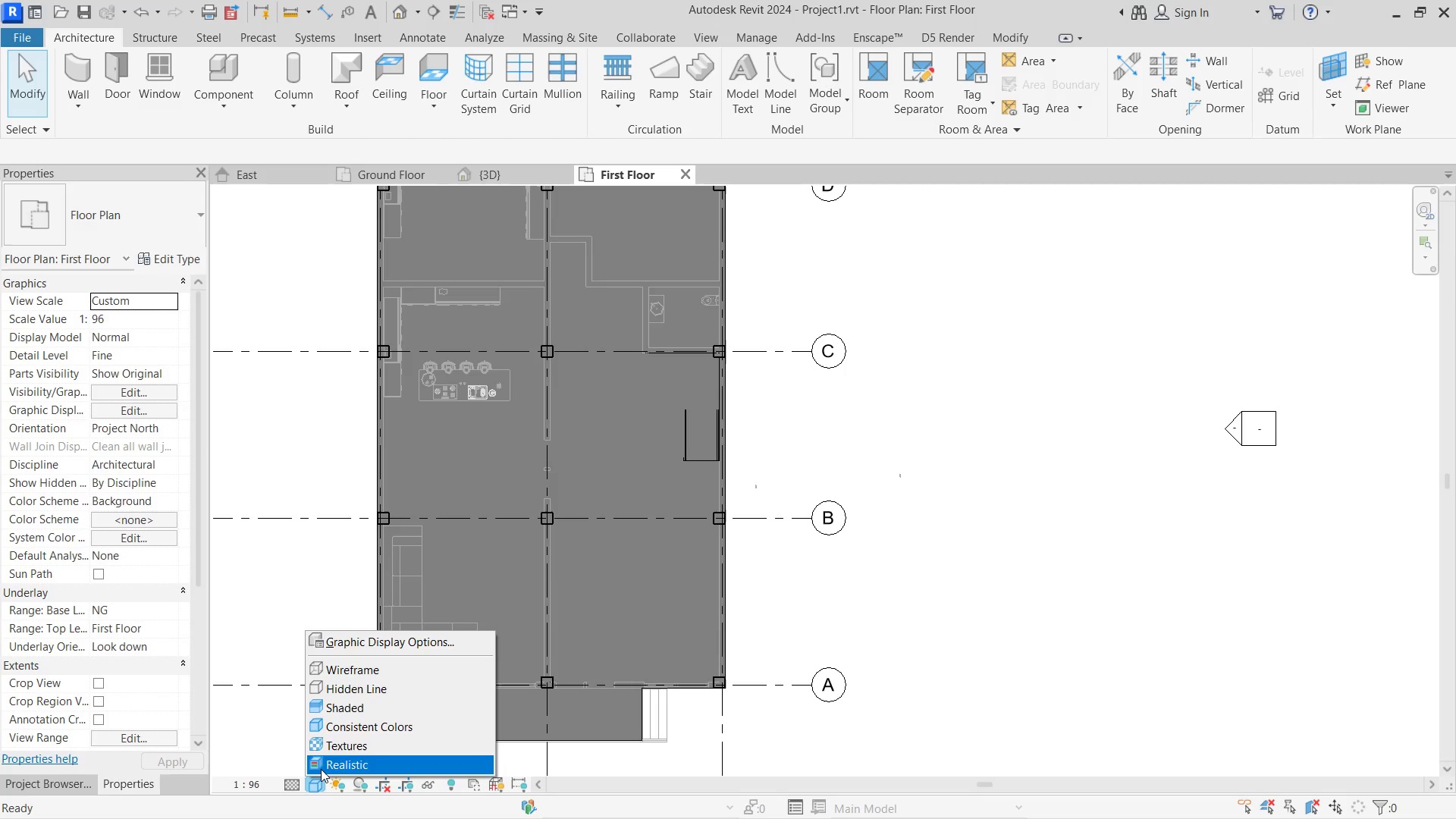 
left_click([321, 769])
 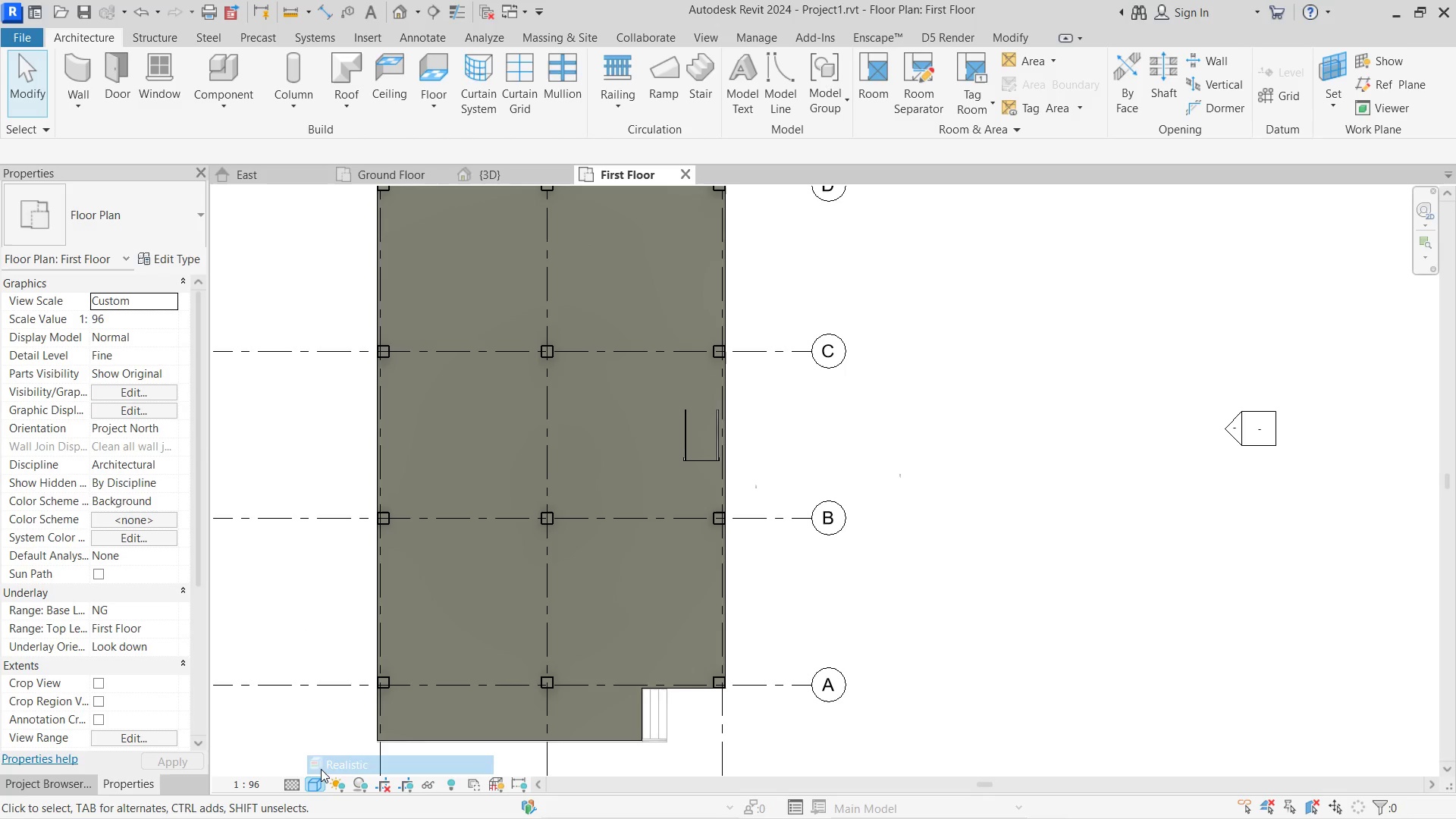 
left_click([322, 694])
 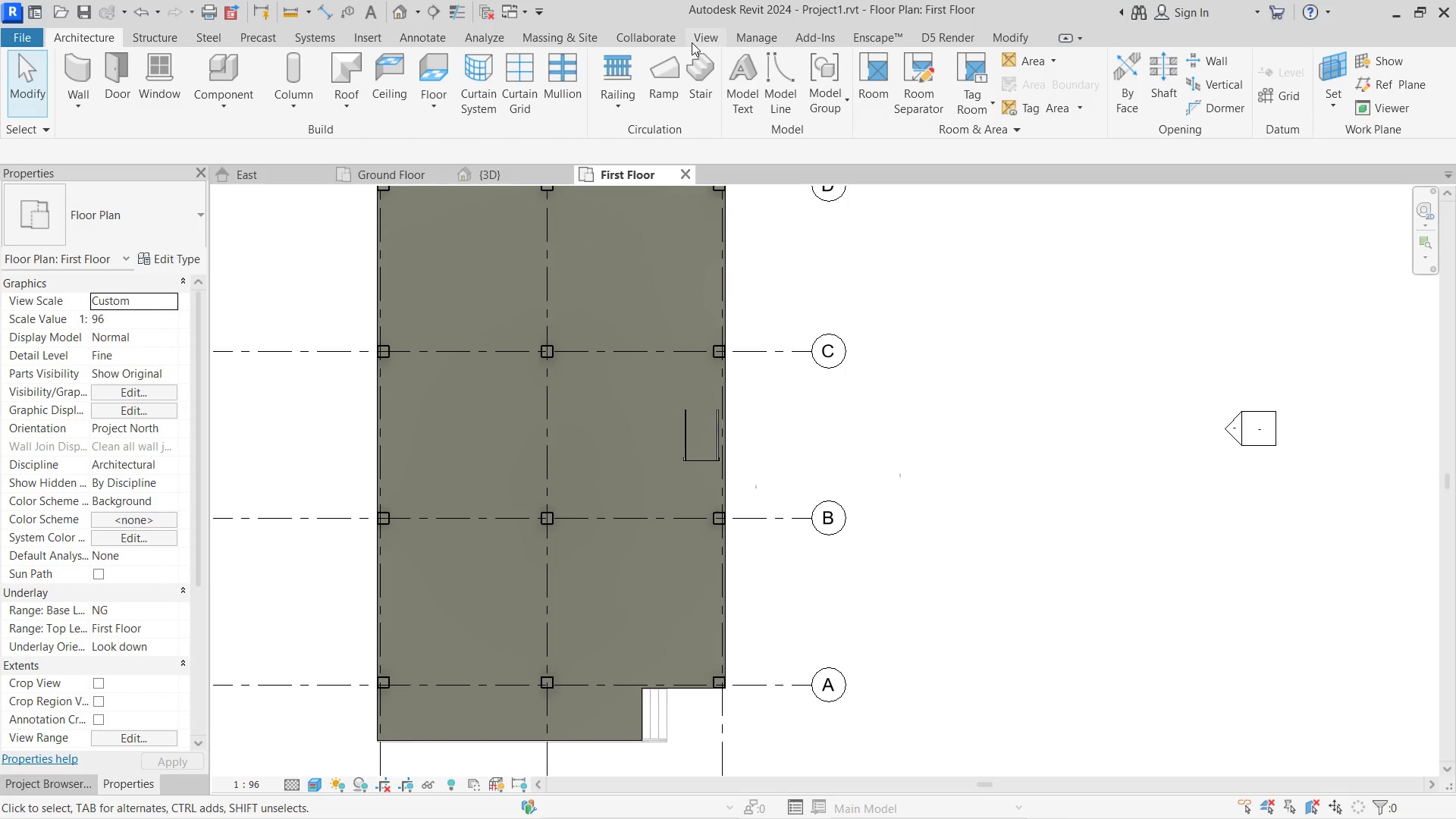 
left_click([696, 31])
 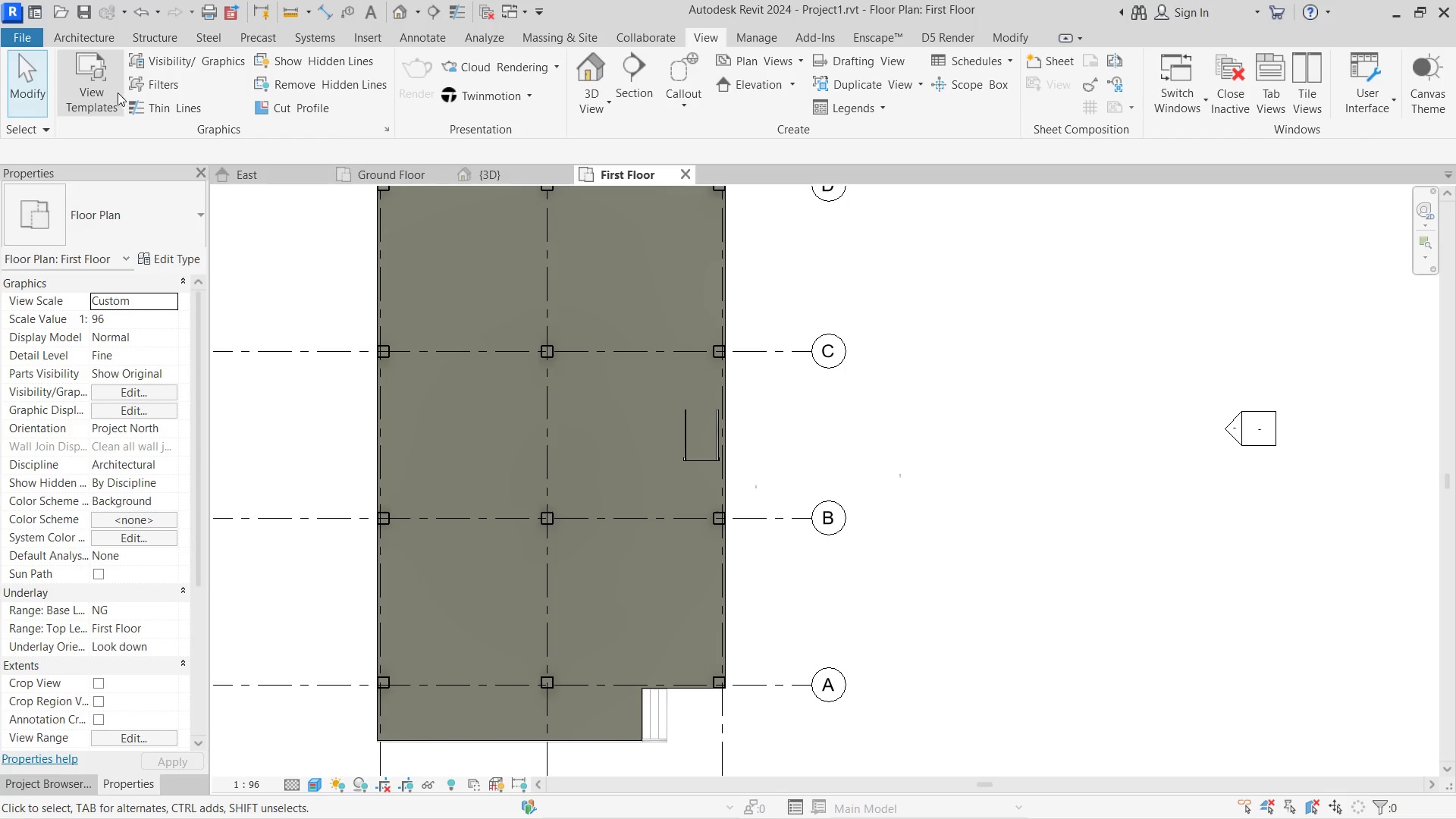 
left_click([115, 78])
 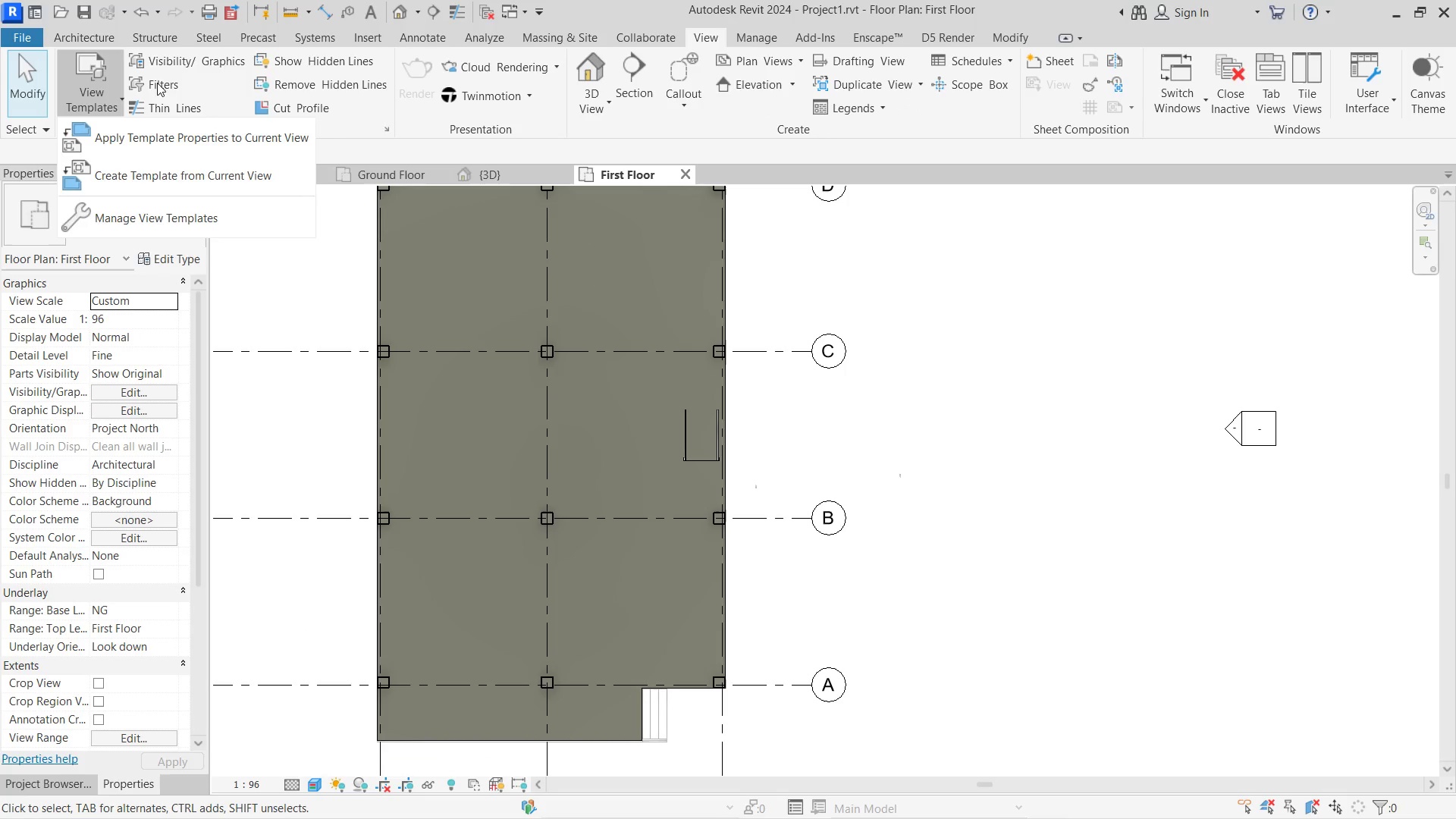 
left_click([181, 61])
 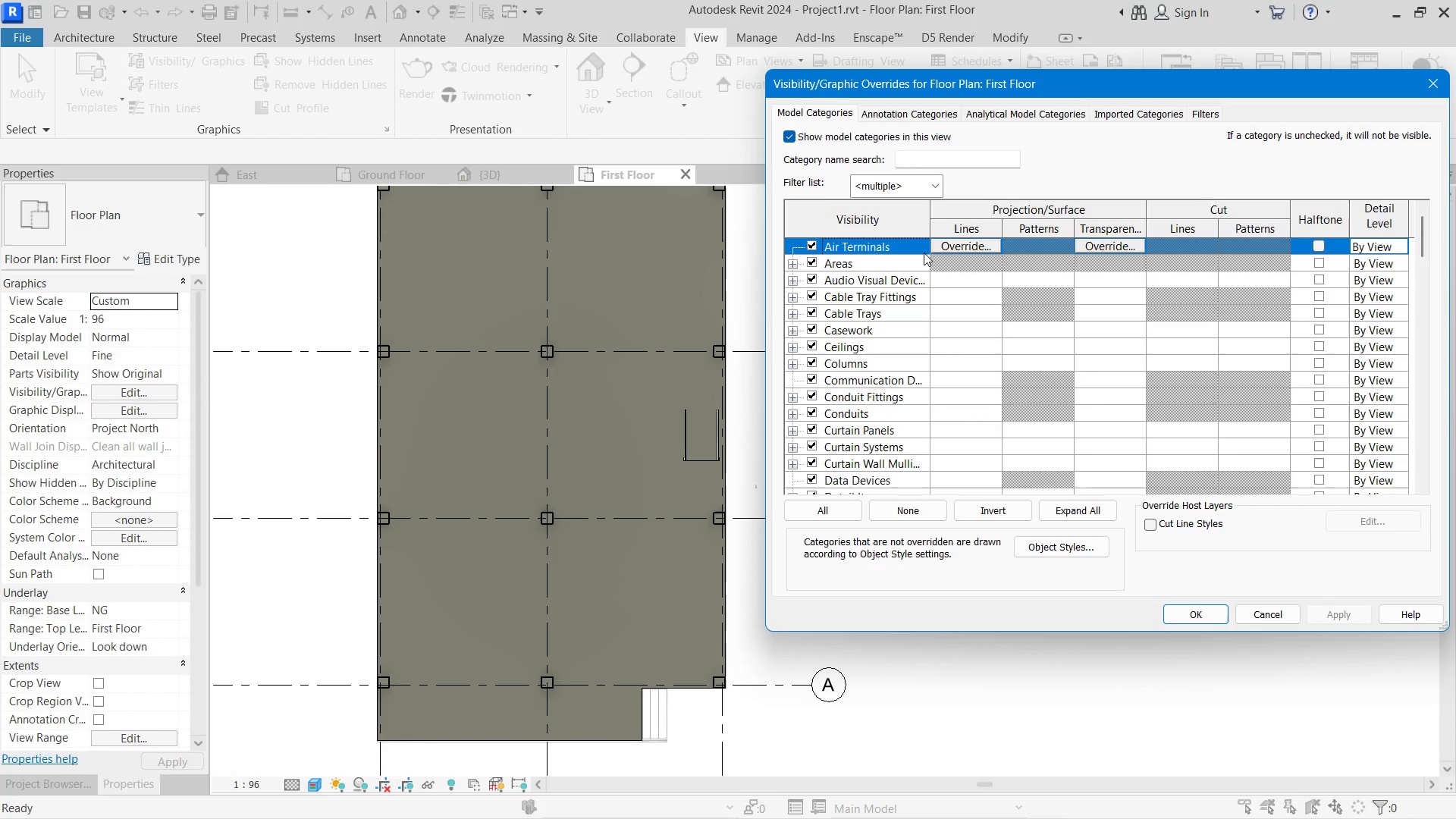 
scroll: coordinate [932, 375], scroll_direction: down, amount: 104.0
 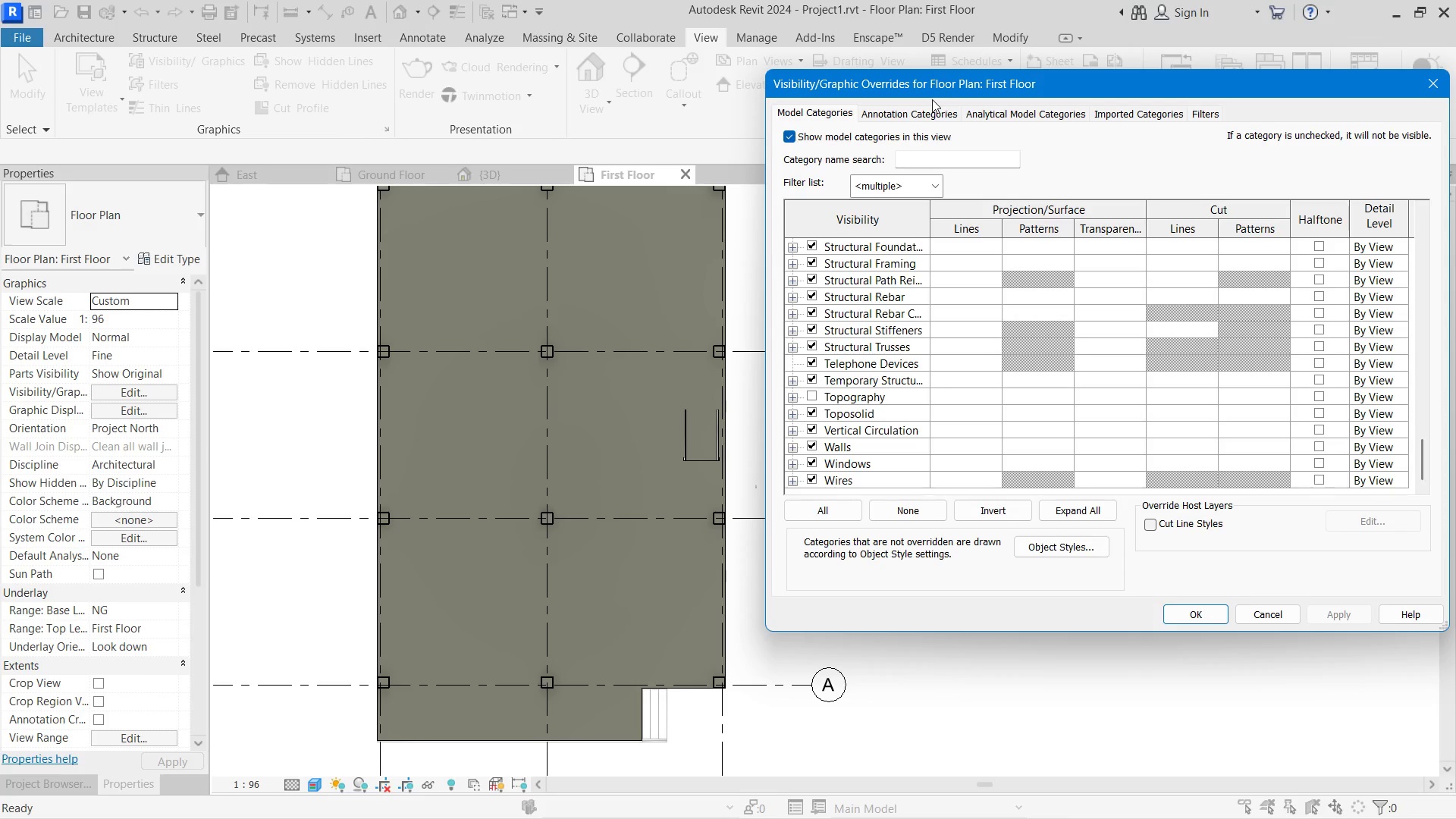 
double_click([1020, 106])
 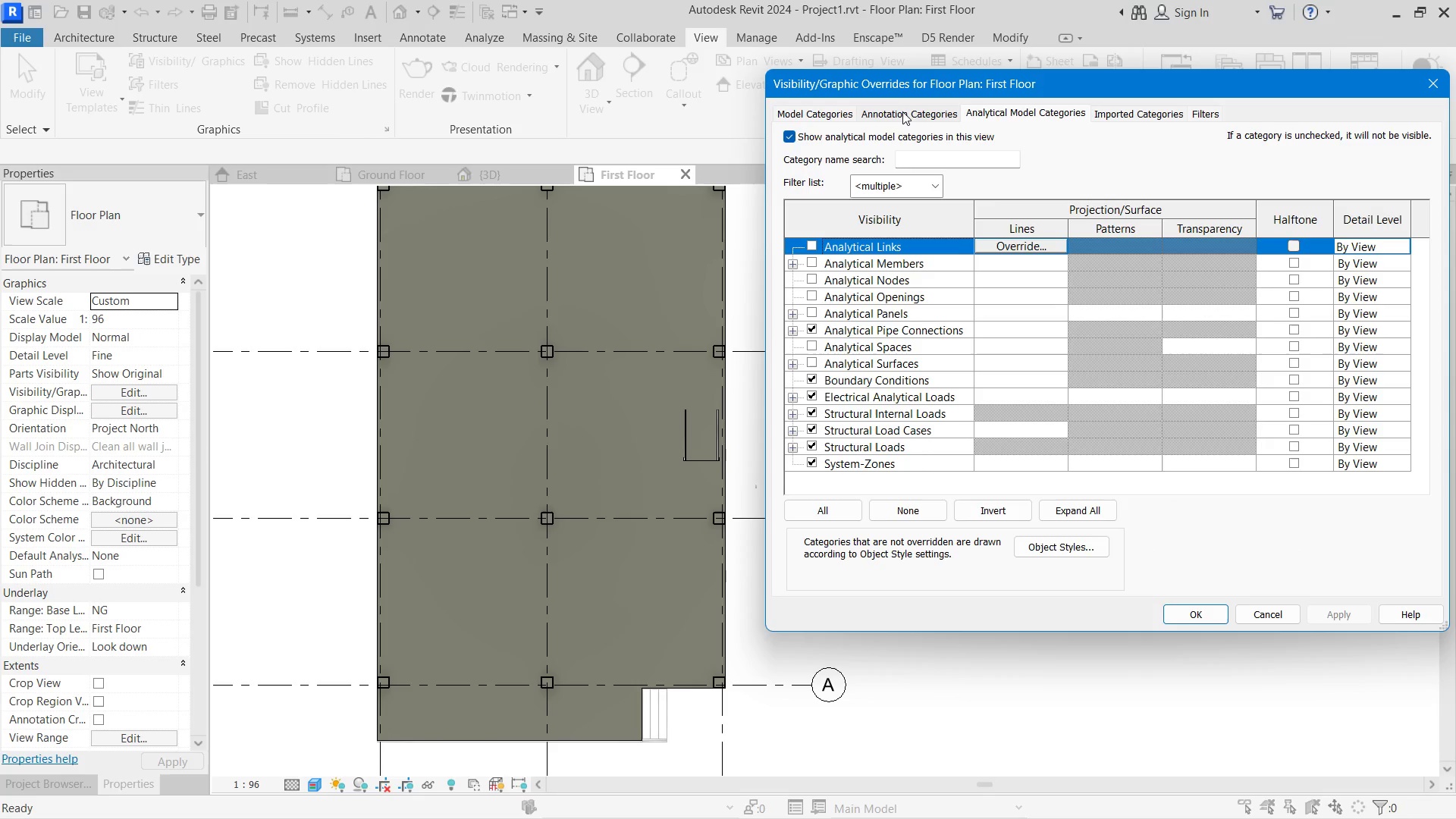 
left_click([894, 113])
 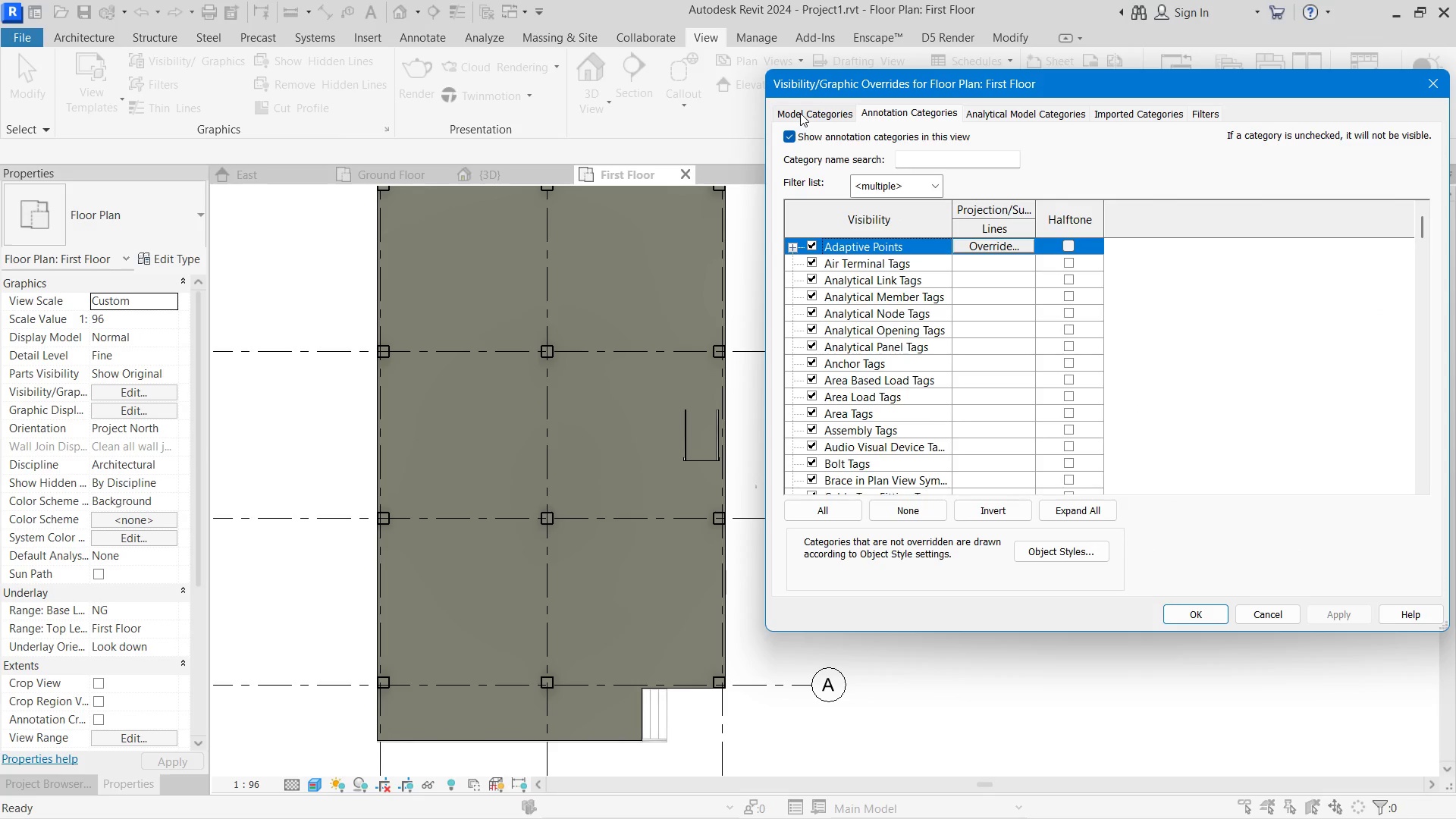 
left_click([800, 113])
 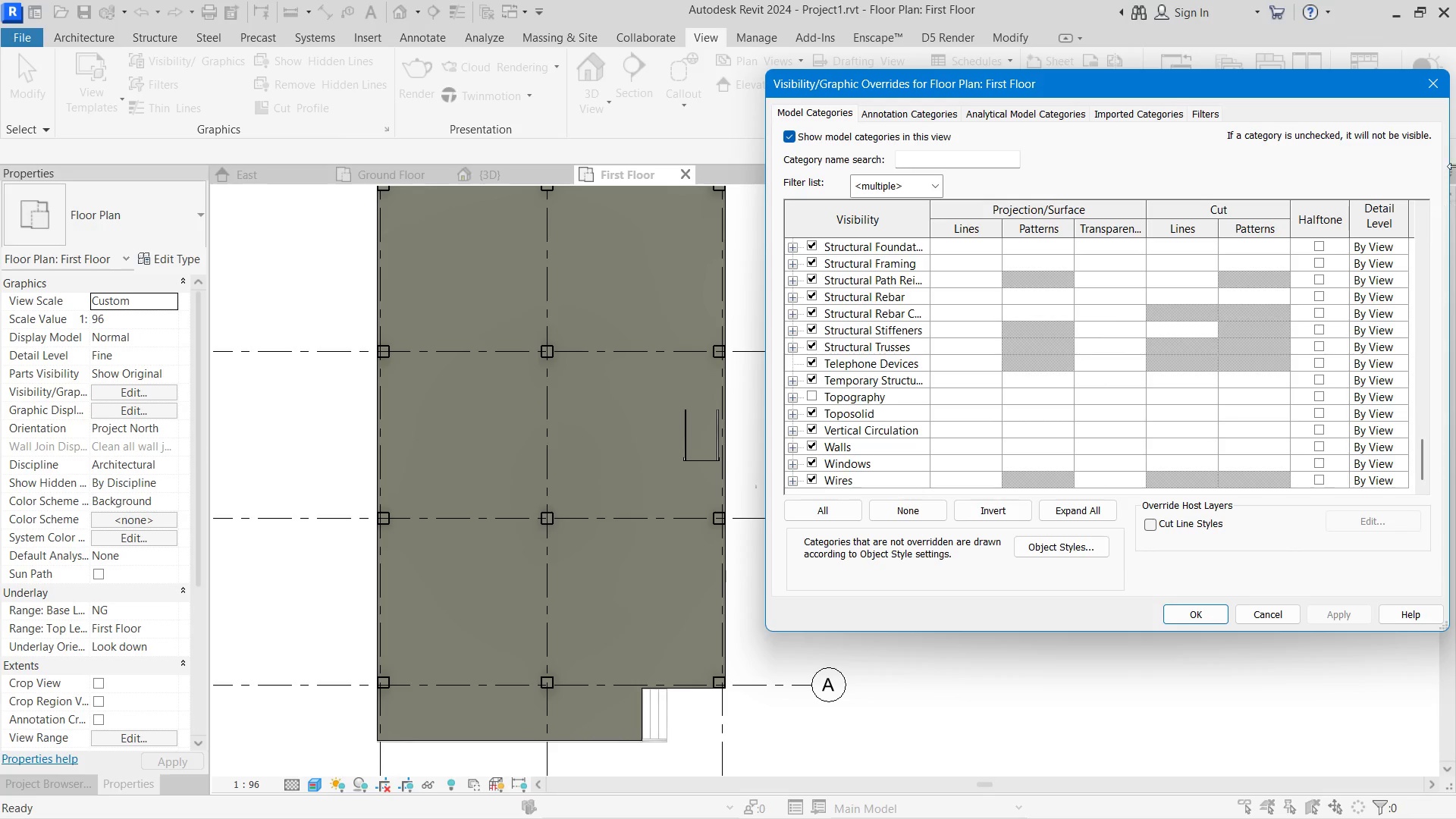 
left_click([1432, 89])
 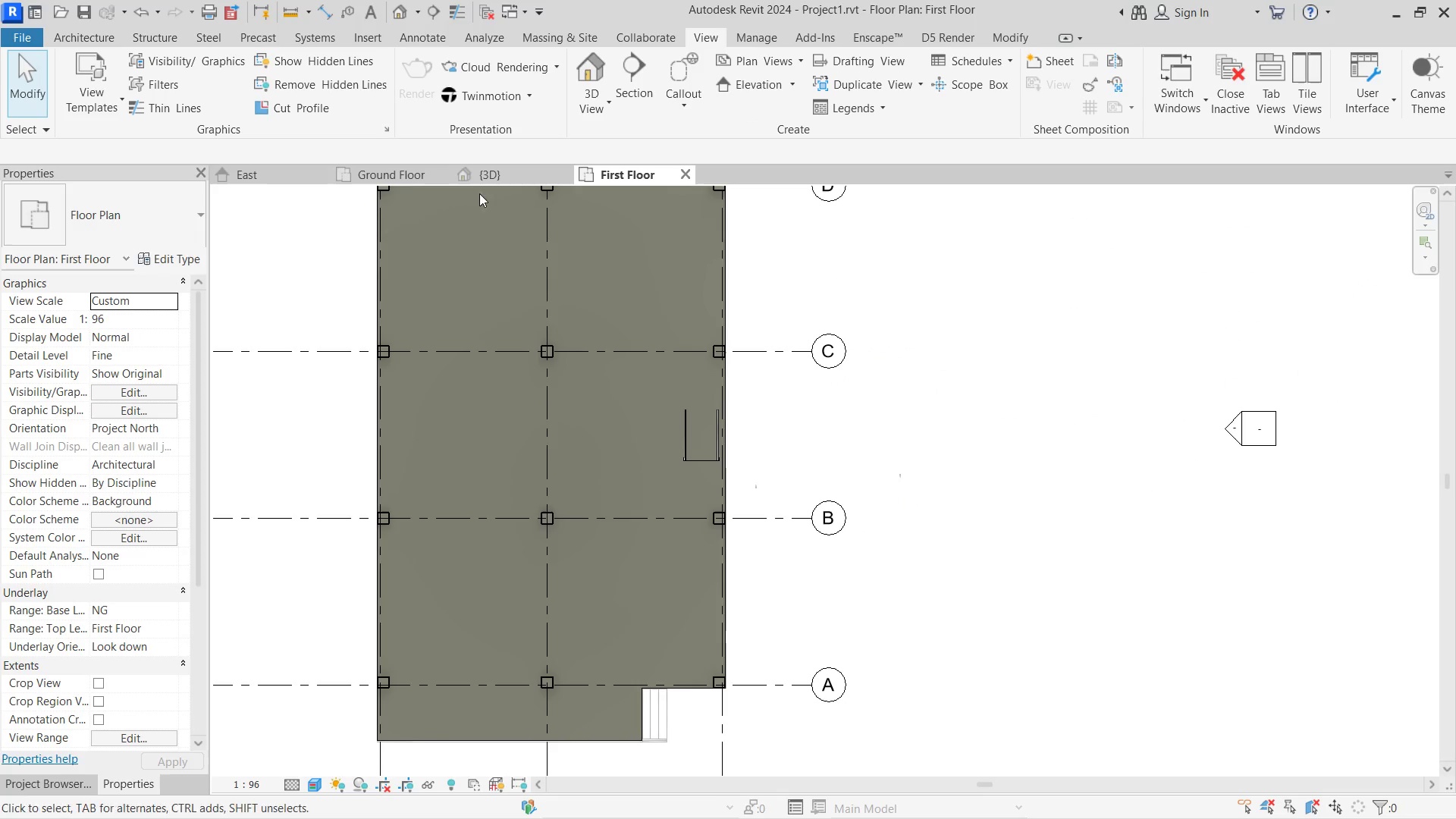 
left_click([416, 179])
 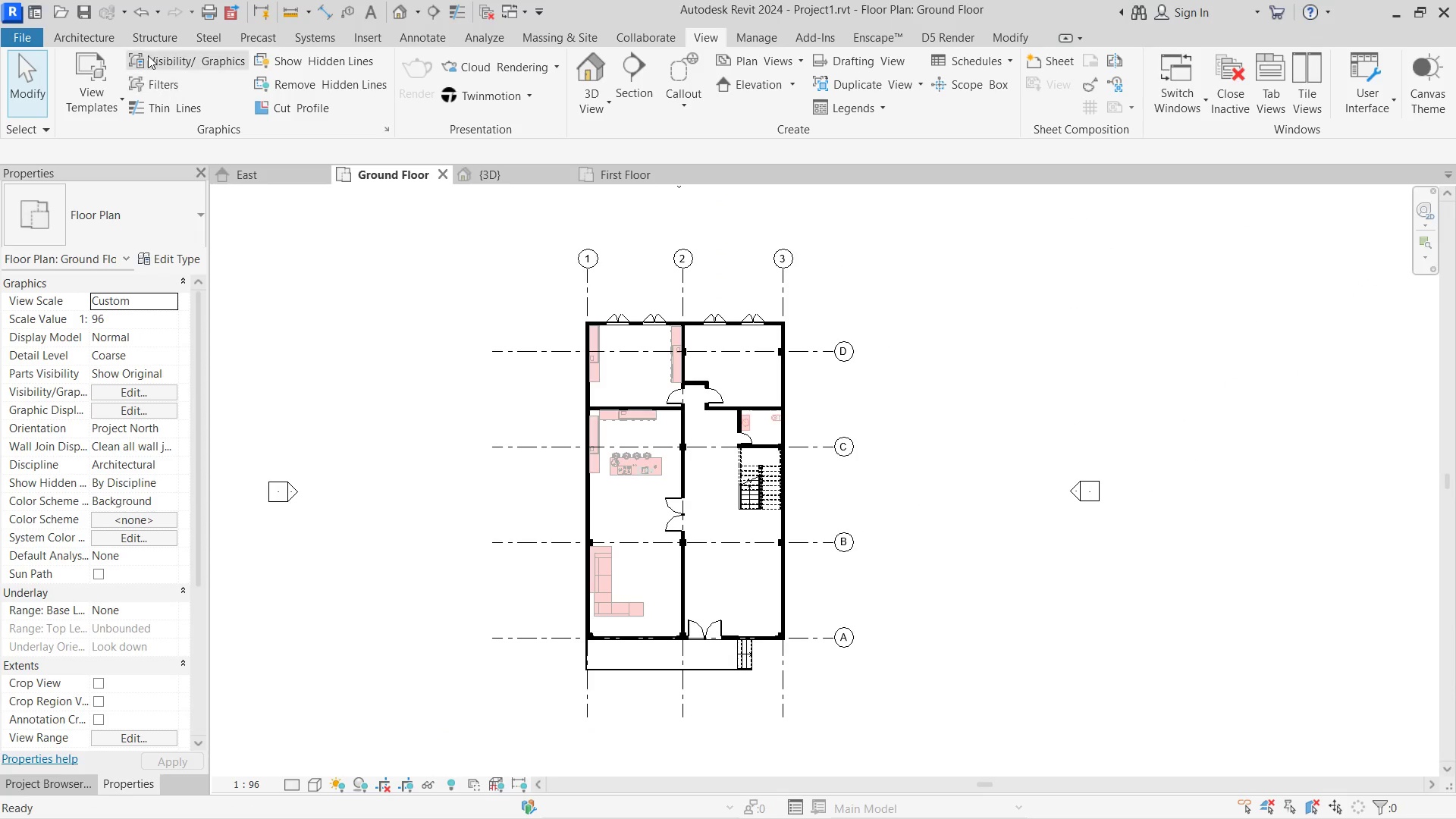 
left_click([146, 52])
 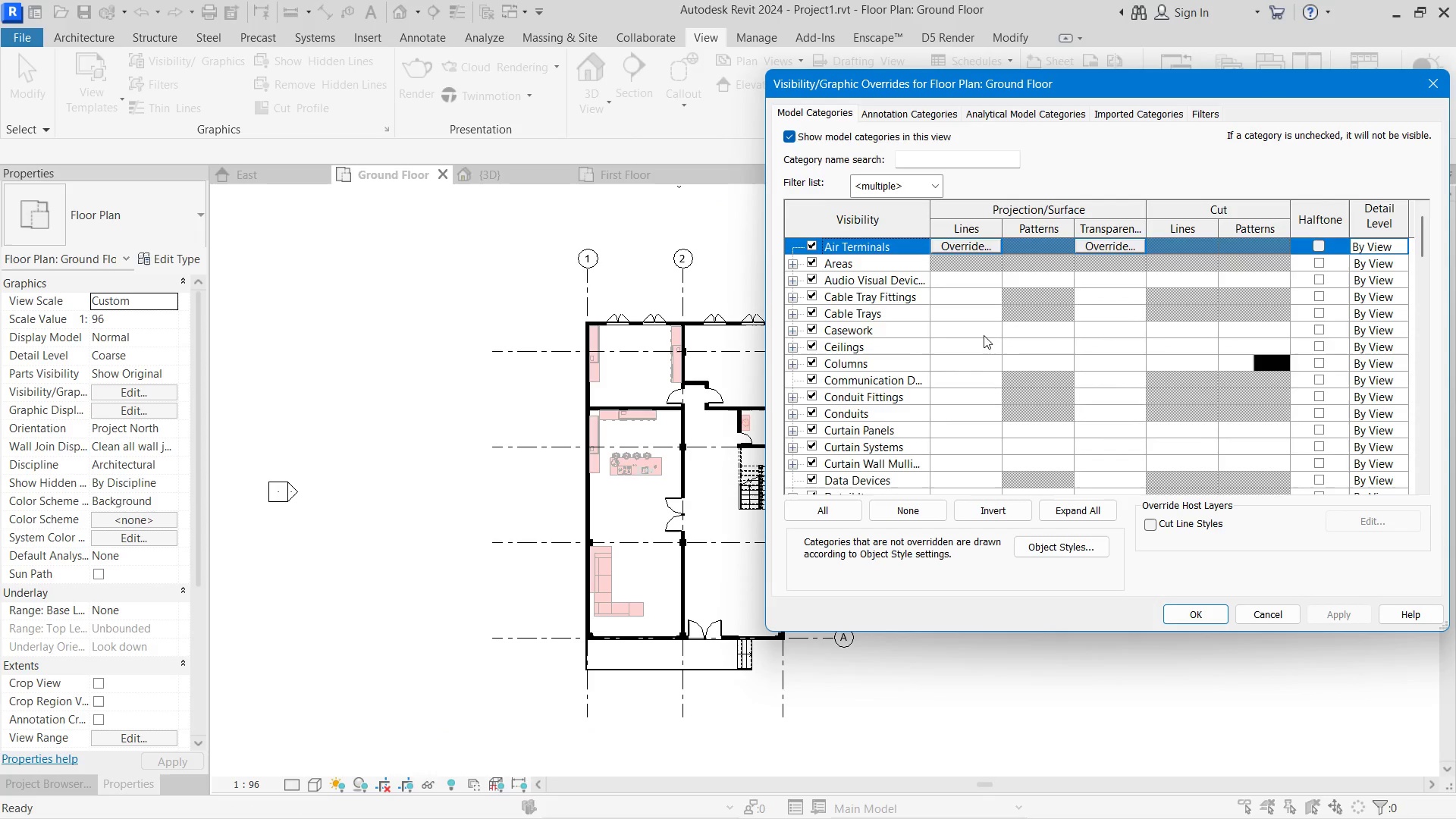 
scroll: coordinate [1072, 324], scroll_direction: down, amount: 67.0
 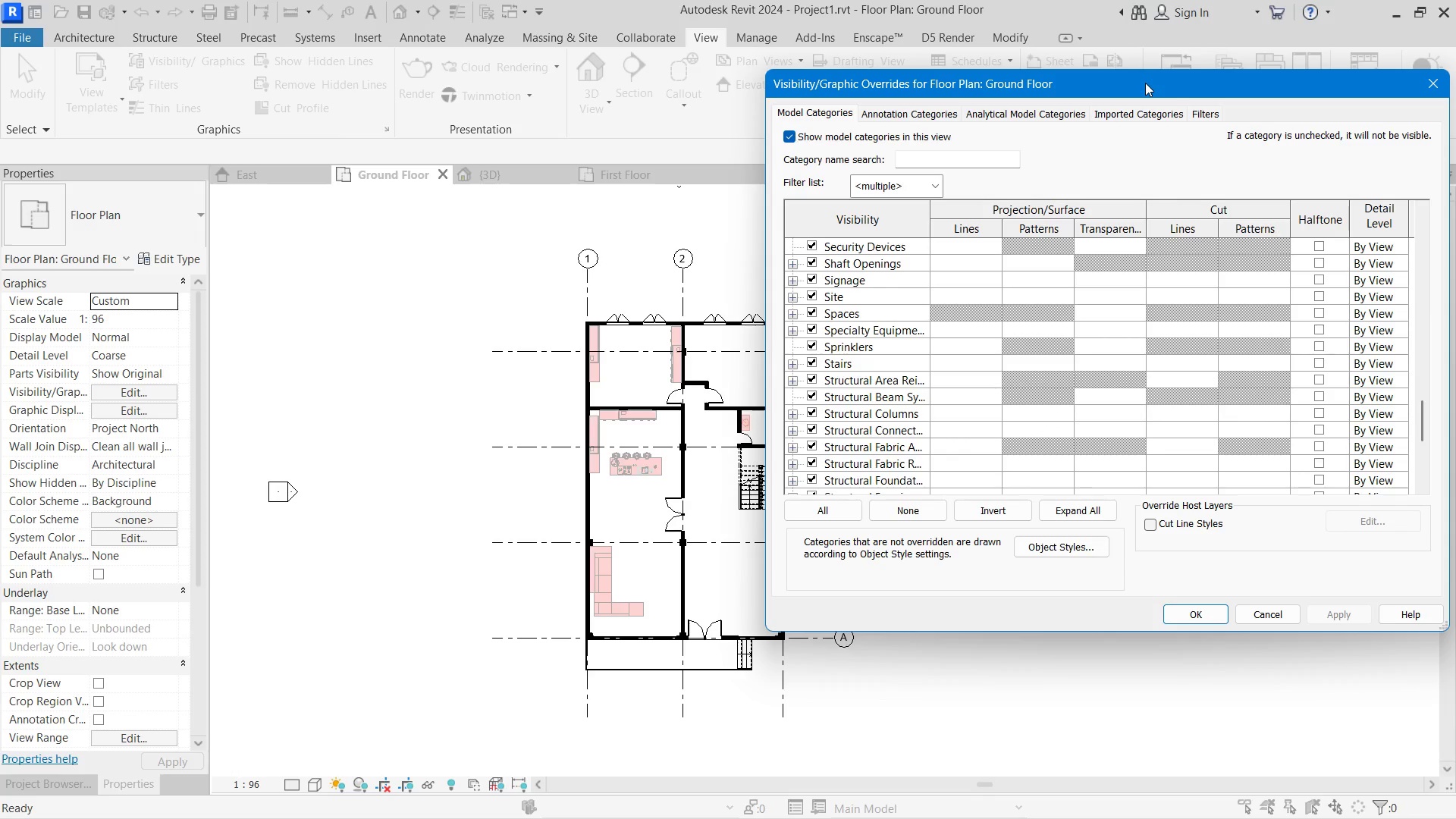 
left_click_drag(start_coordinate=[1145, 83], to_coordinate=[864, 165])
 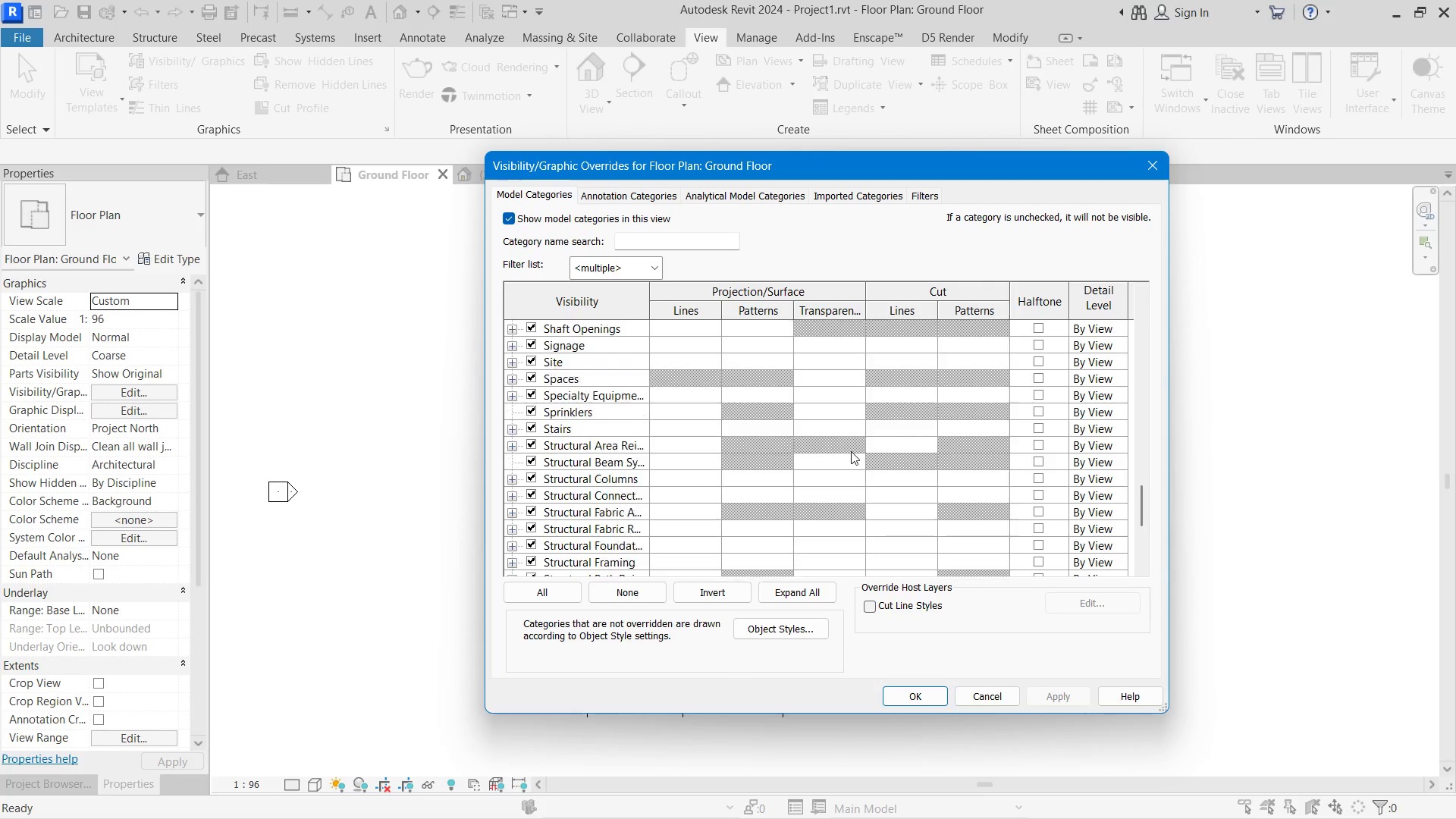 
scroll: coordinate [851, 451], scroll_direction: down, amount: 22.0
 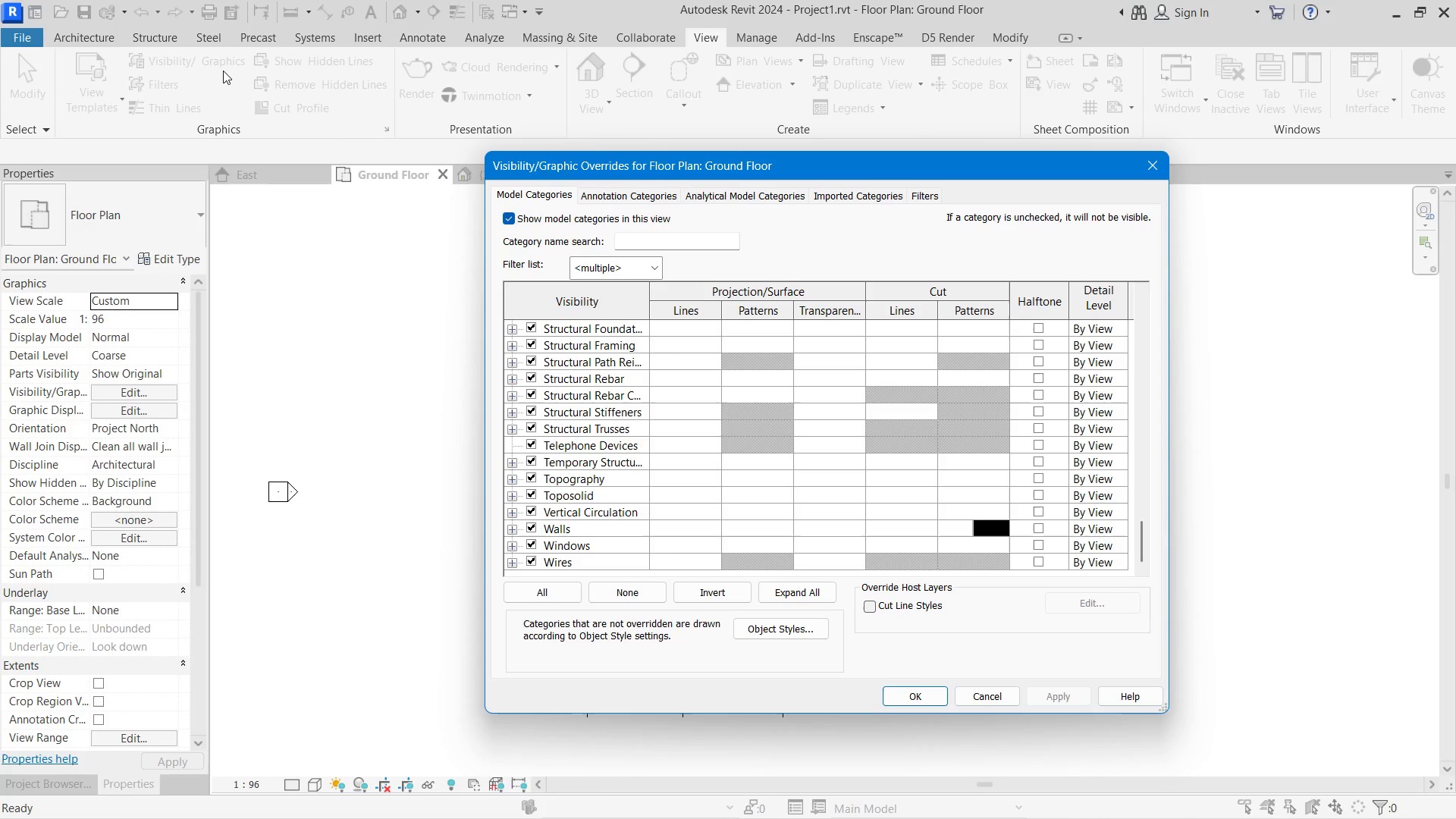 
wait(11.5)
 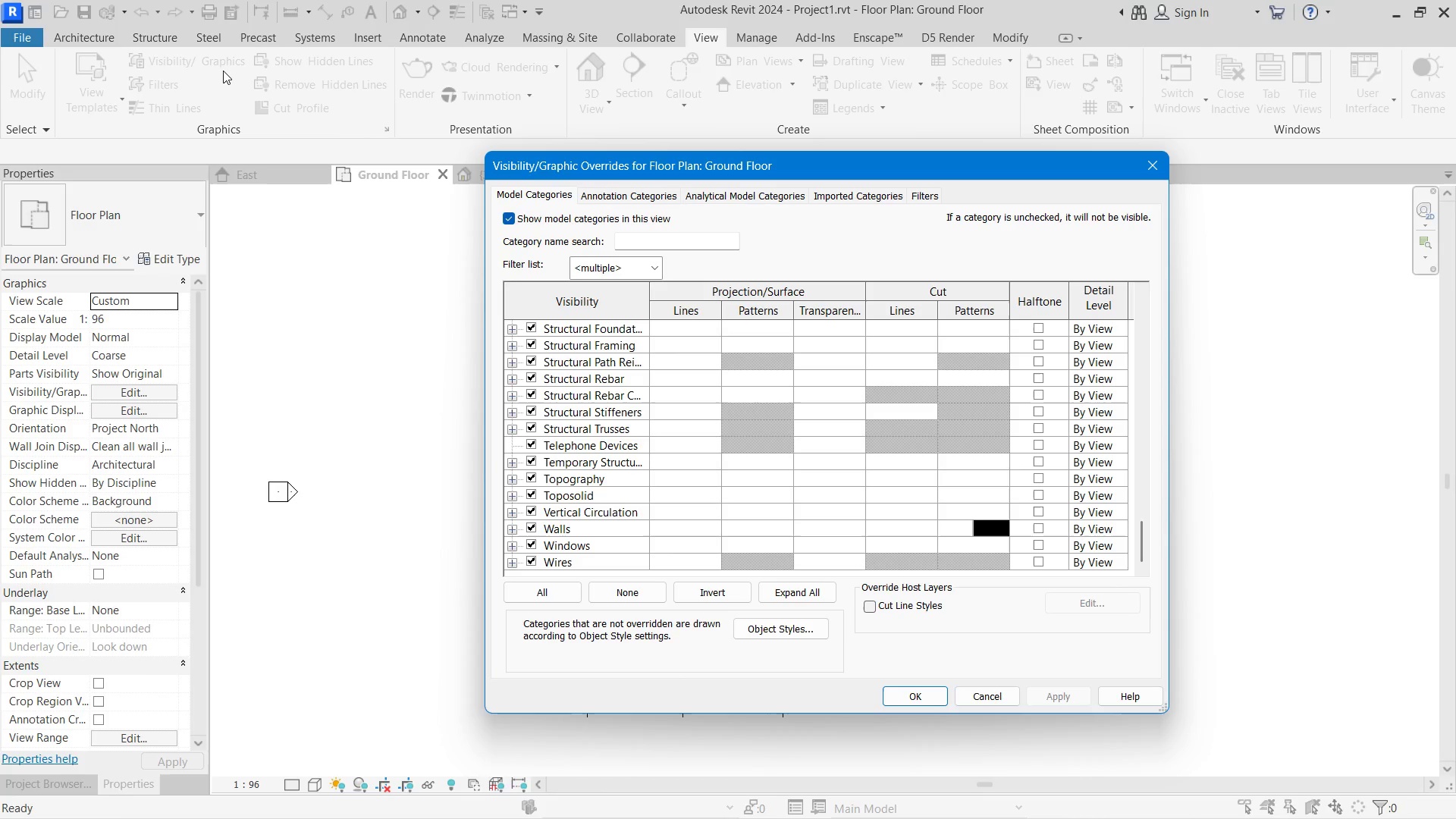 
left_click([755, 622])
 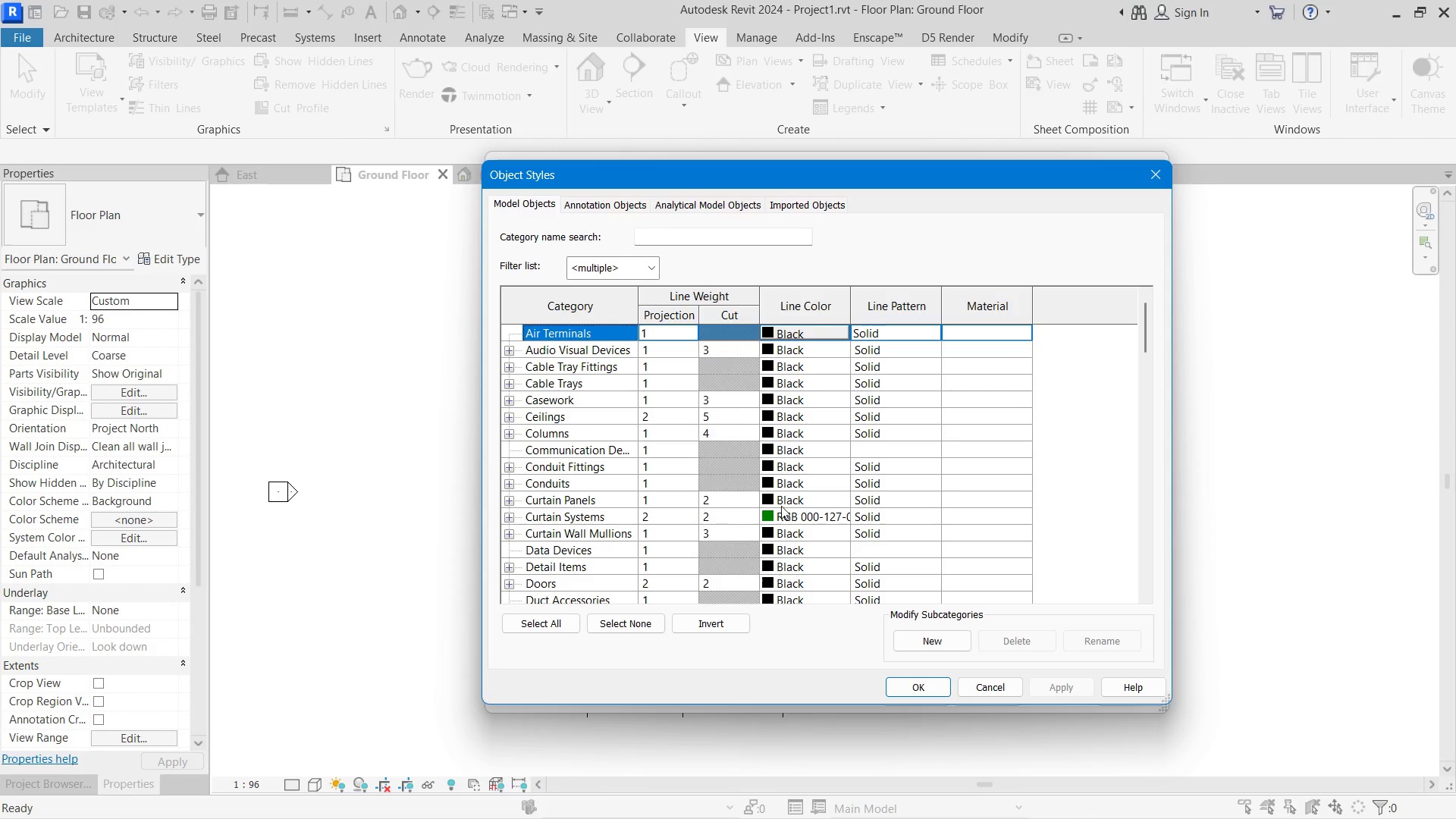 
scroll: coordinate [783, 450], scroll_direction: down, amount: 46.0
 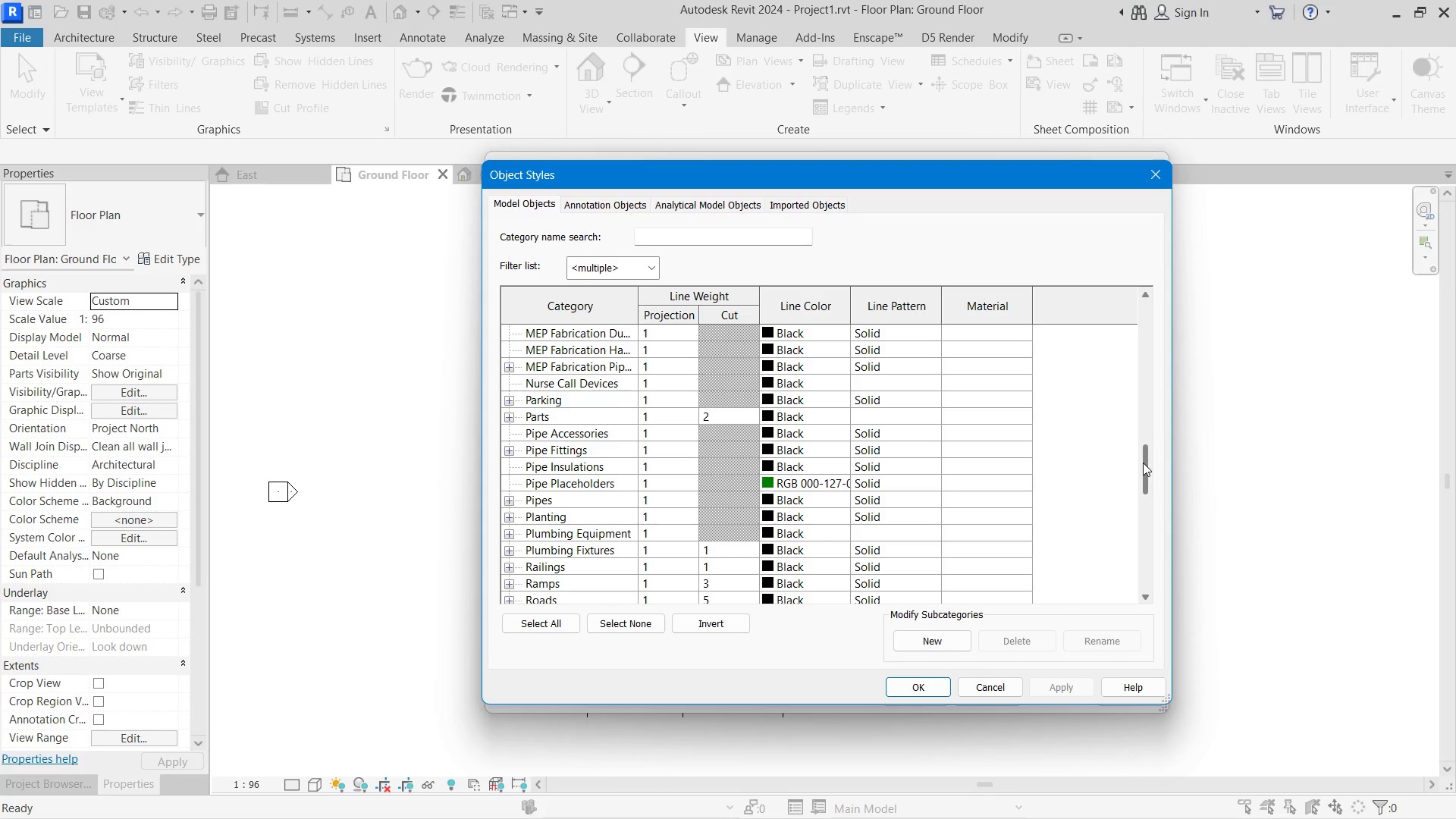 
left_click_drag(start_coordinate=[1143, 463], to_coordinate=[1140, 608])
 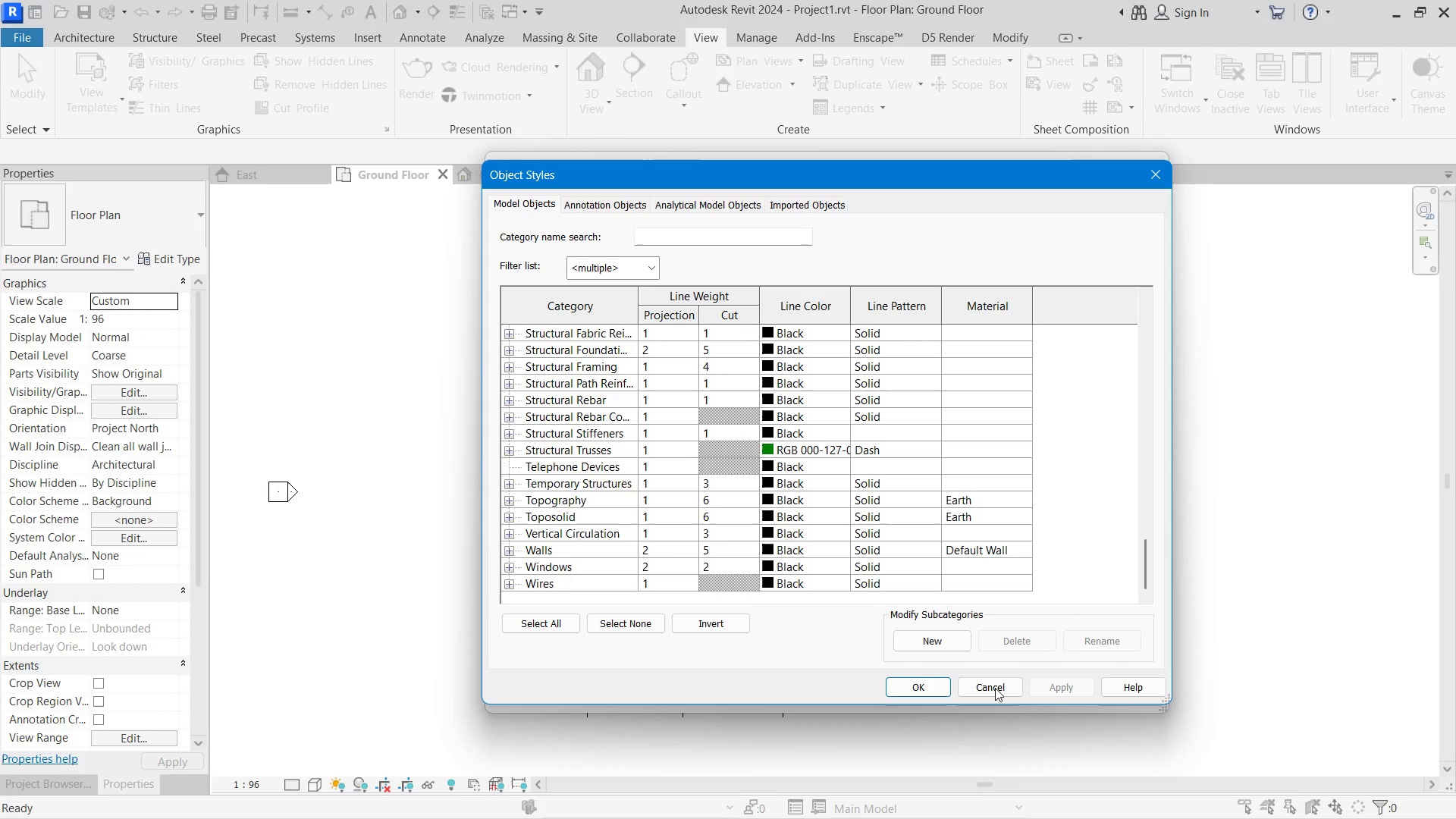 
left_click([991, 688])
 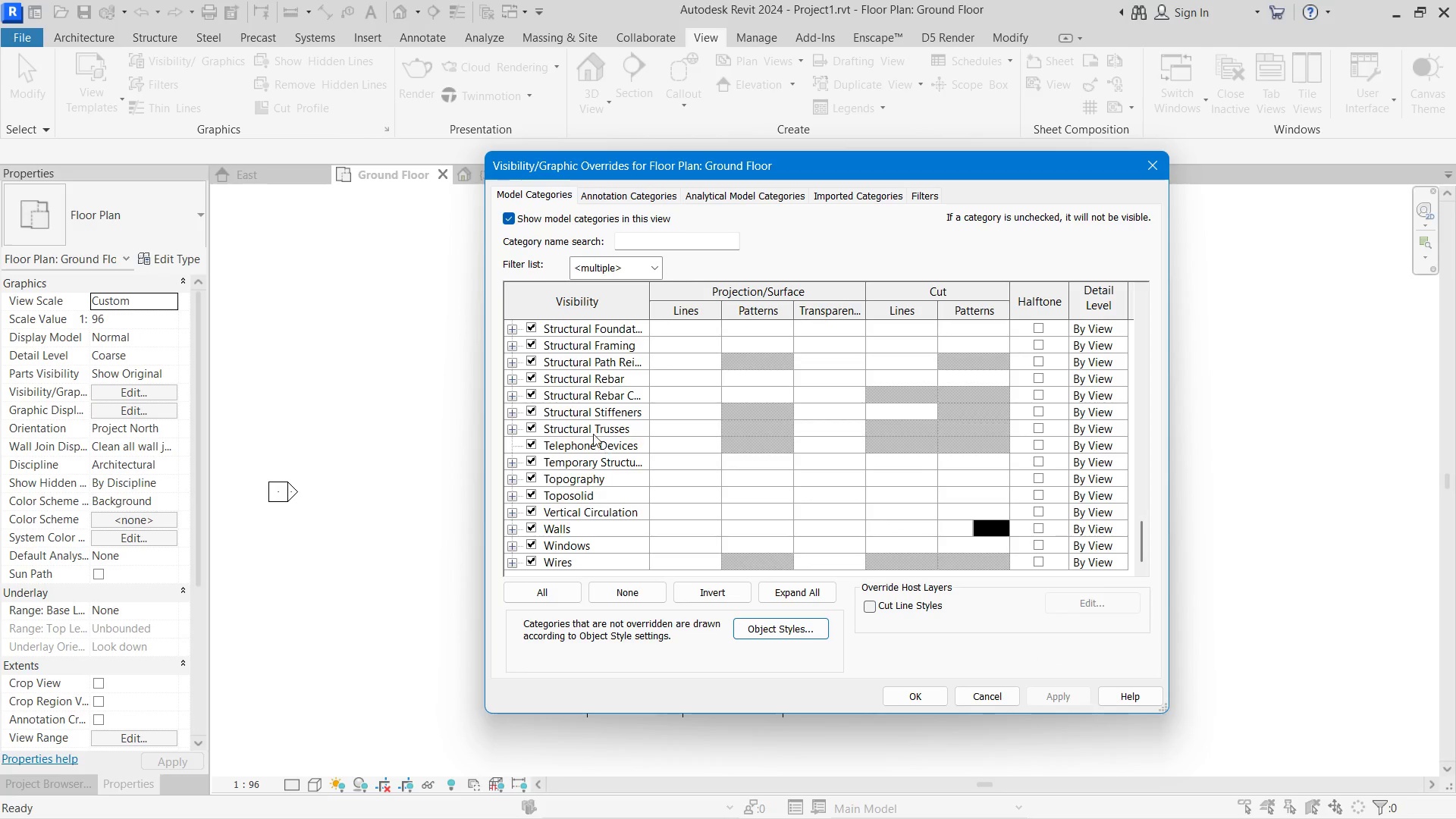 
left_click([612, 199])
 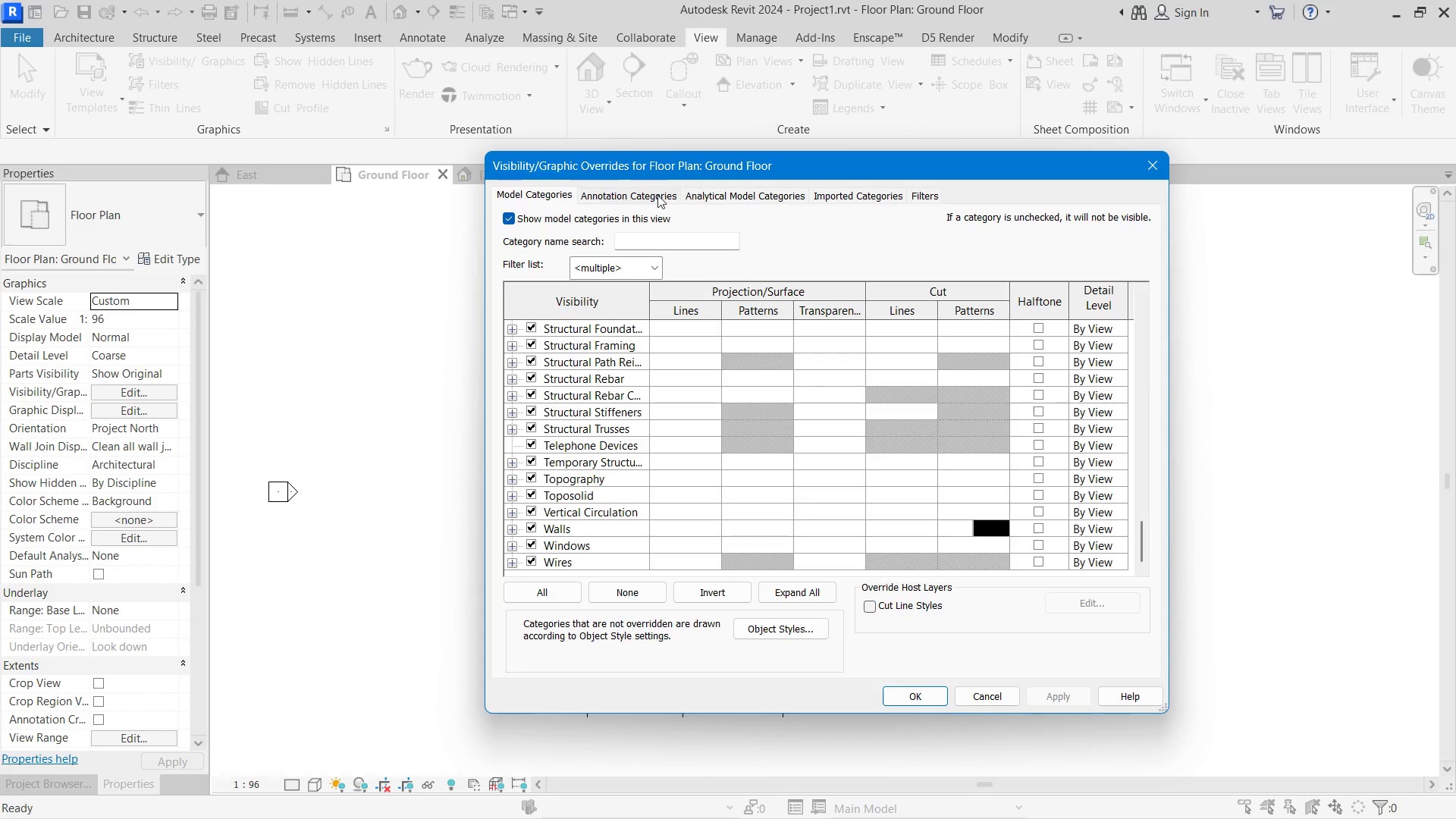 
scroll: coordinate [579, 375], scroll_direction: down, amount: 7.0
 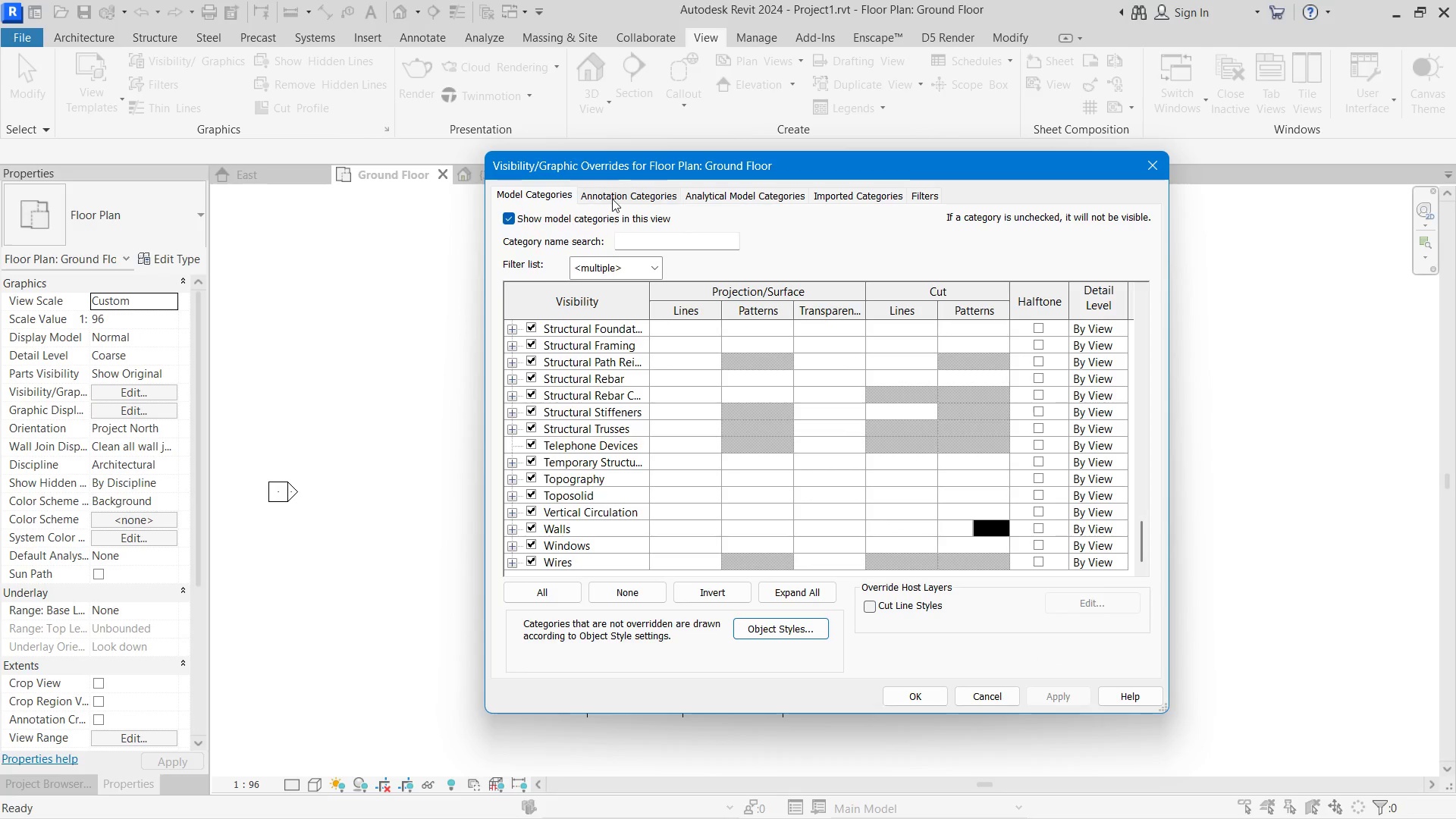 
double_click([760, 192])
 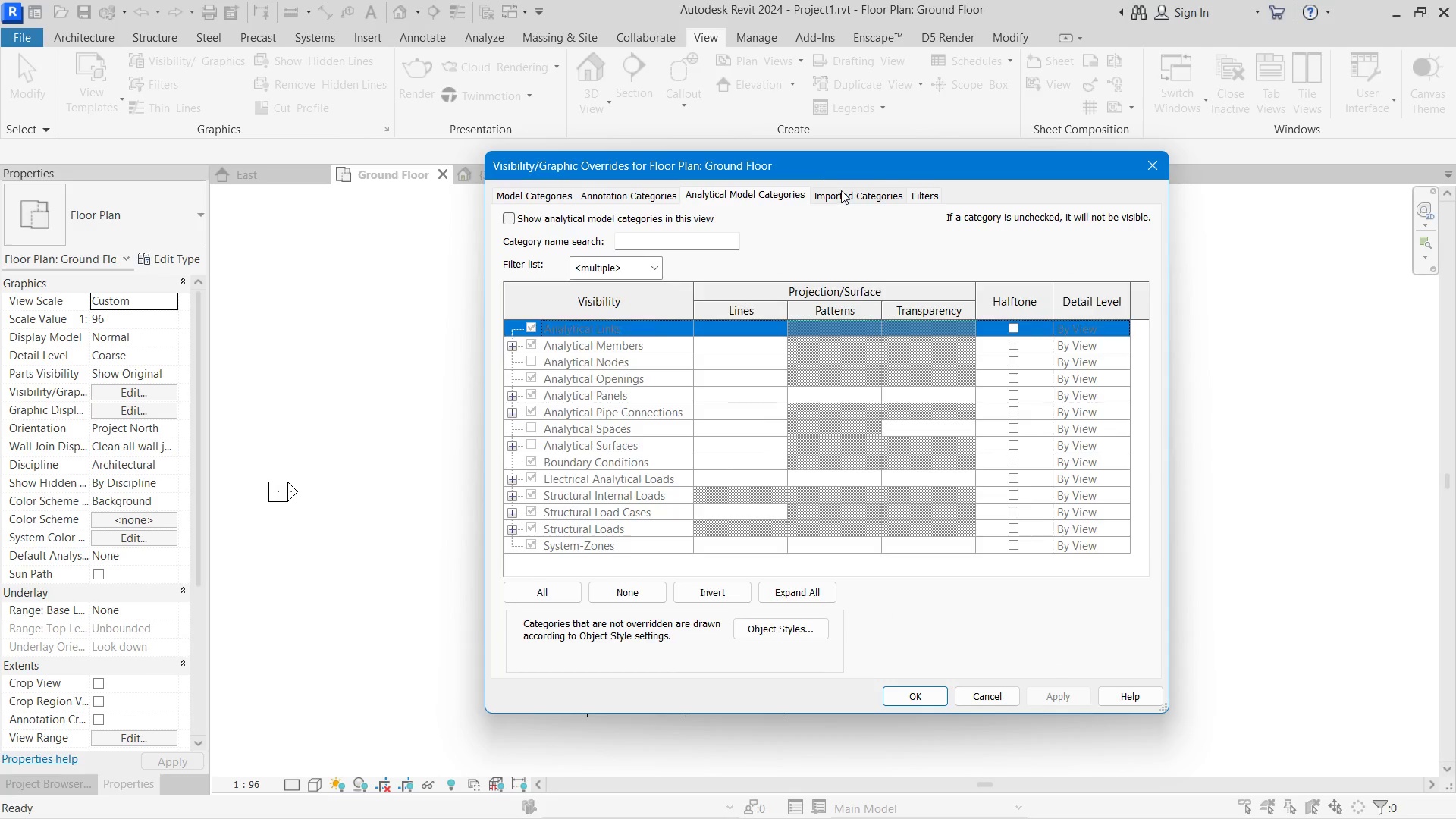 
triple_click([841, 190])
 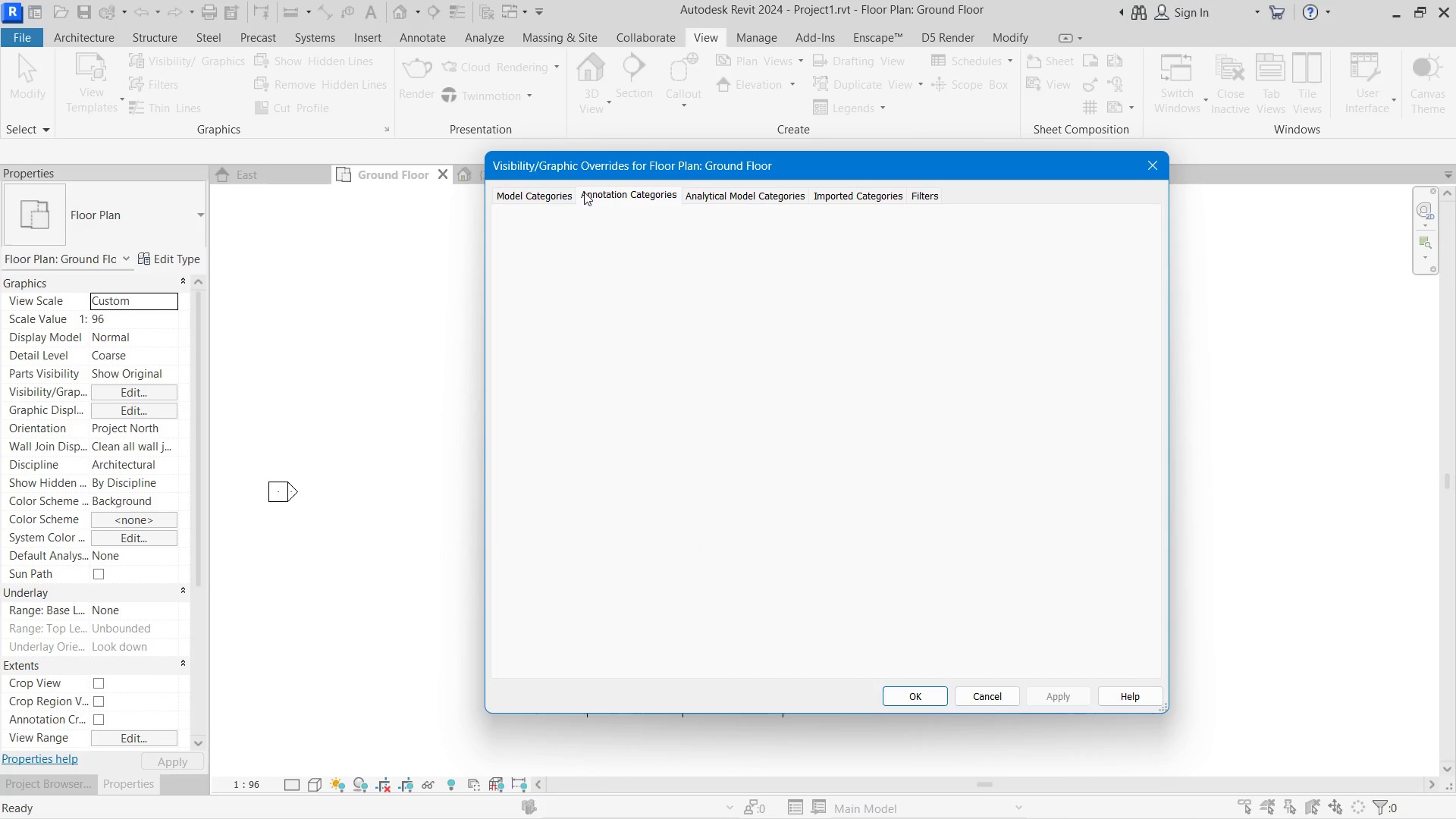 
double_click([516, 192])
 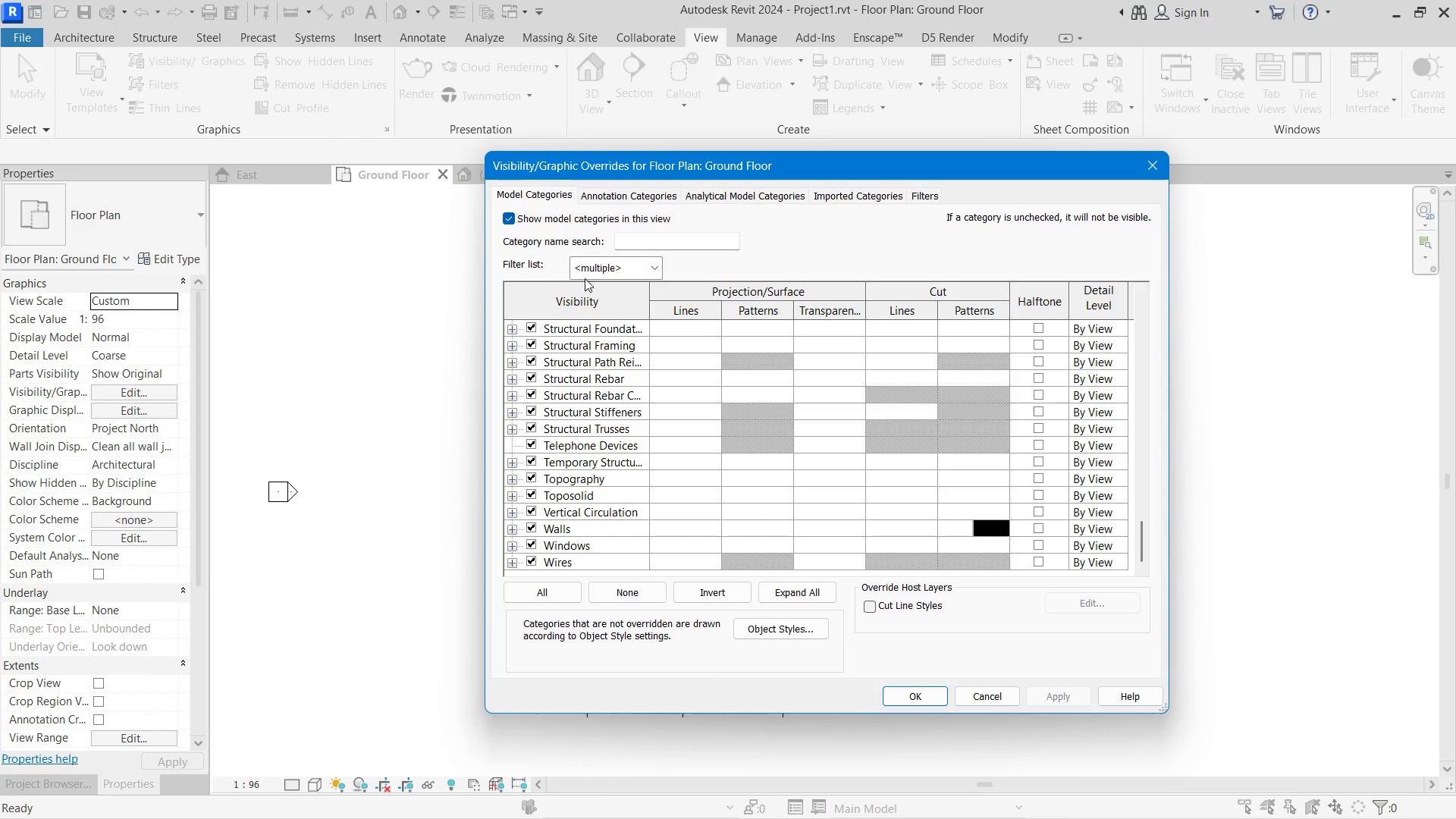 
left_click([609, 268])
 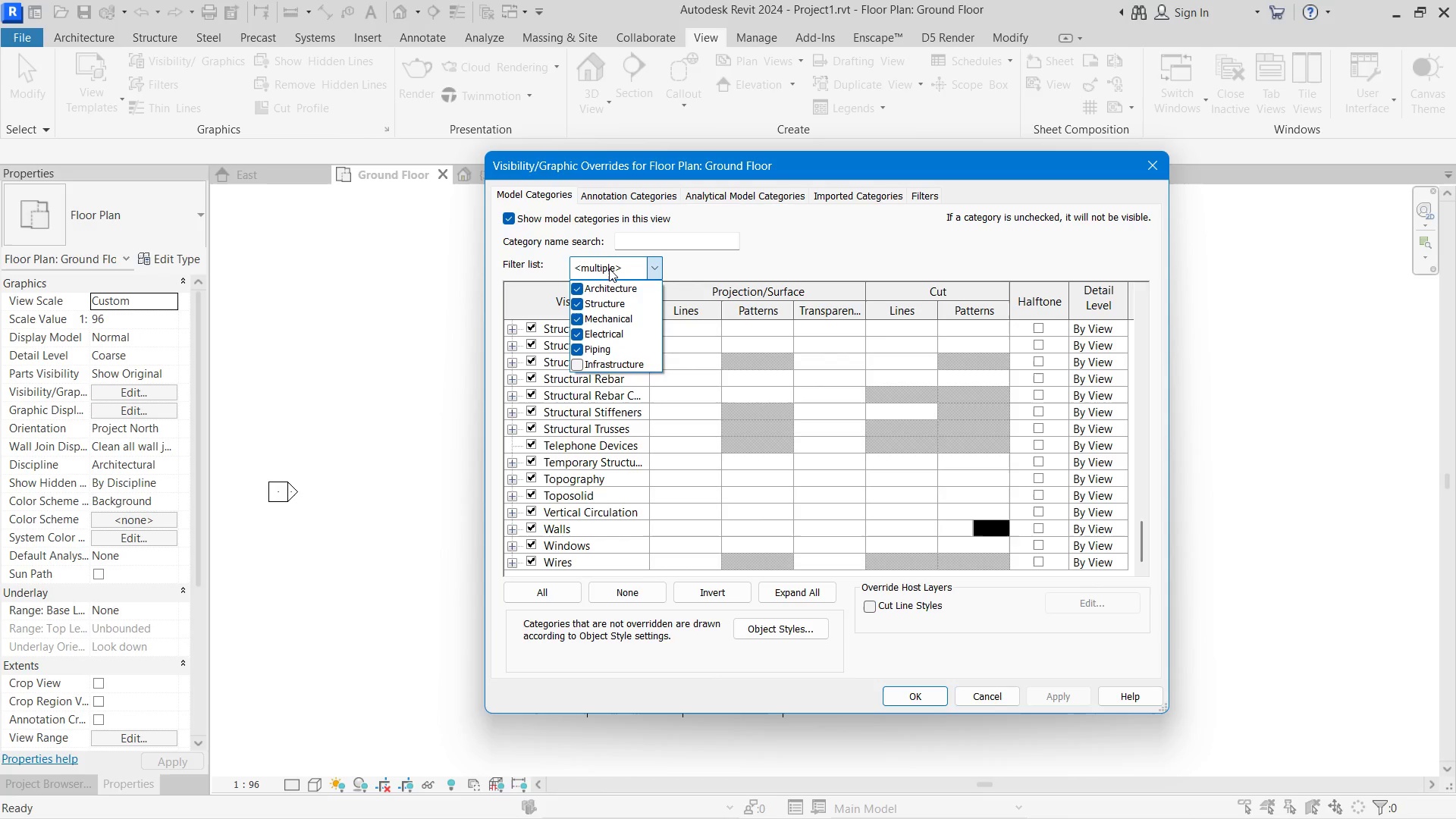 
left_click([609, 268])
 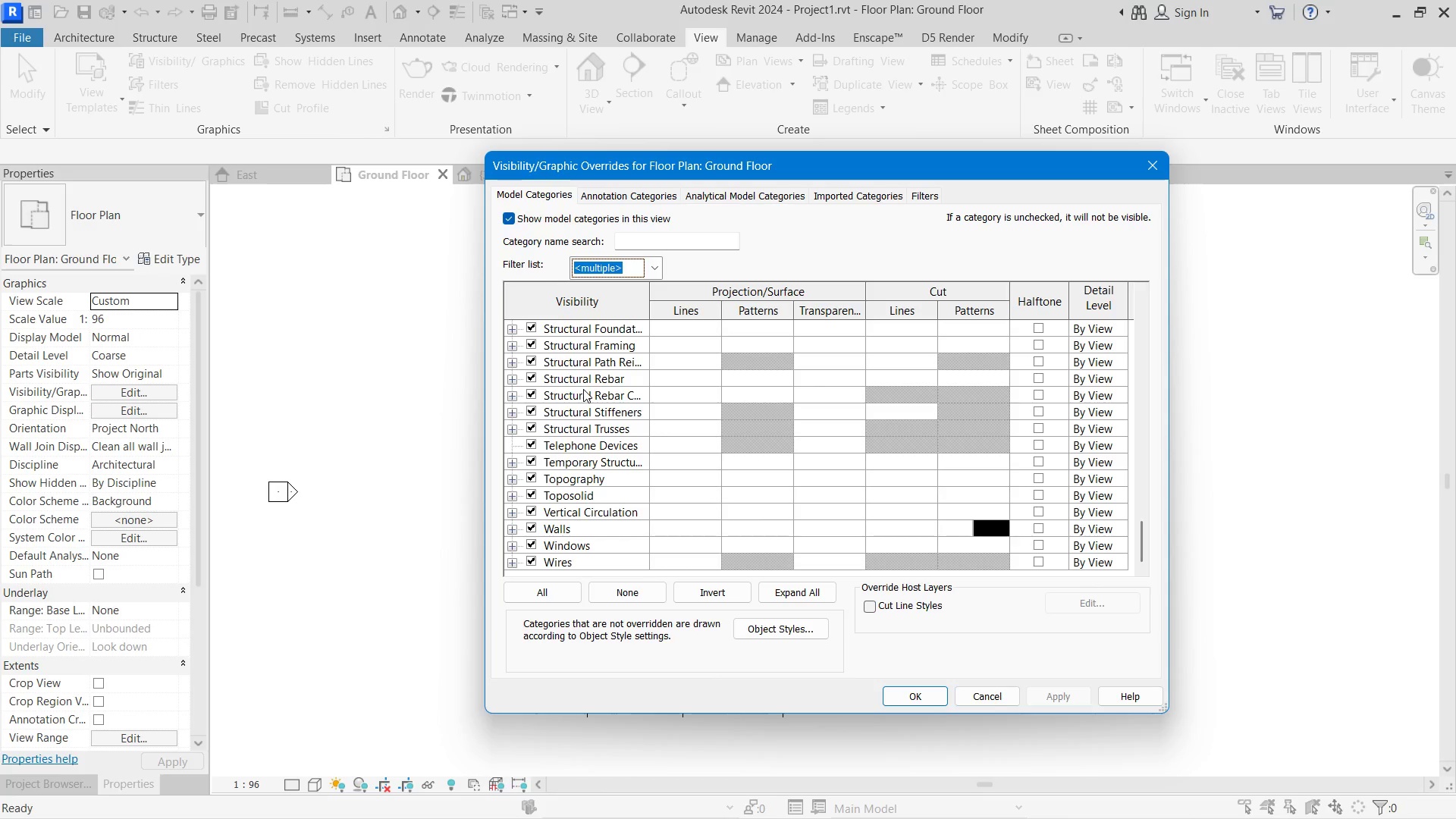 
left_click([541, 582])
 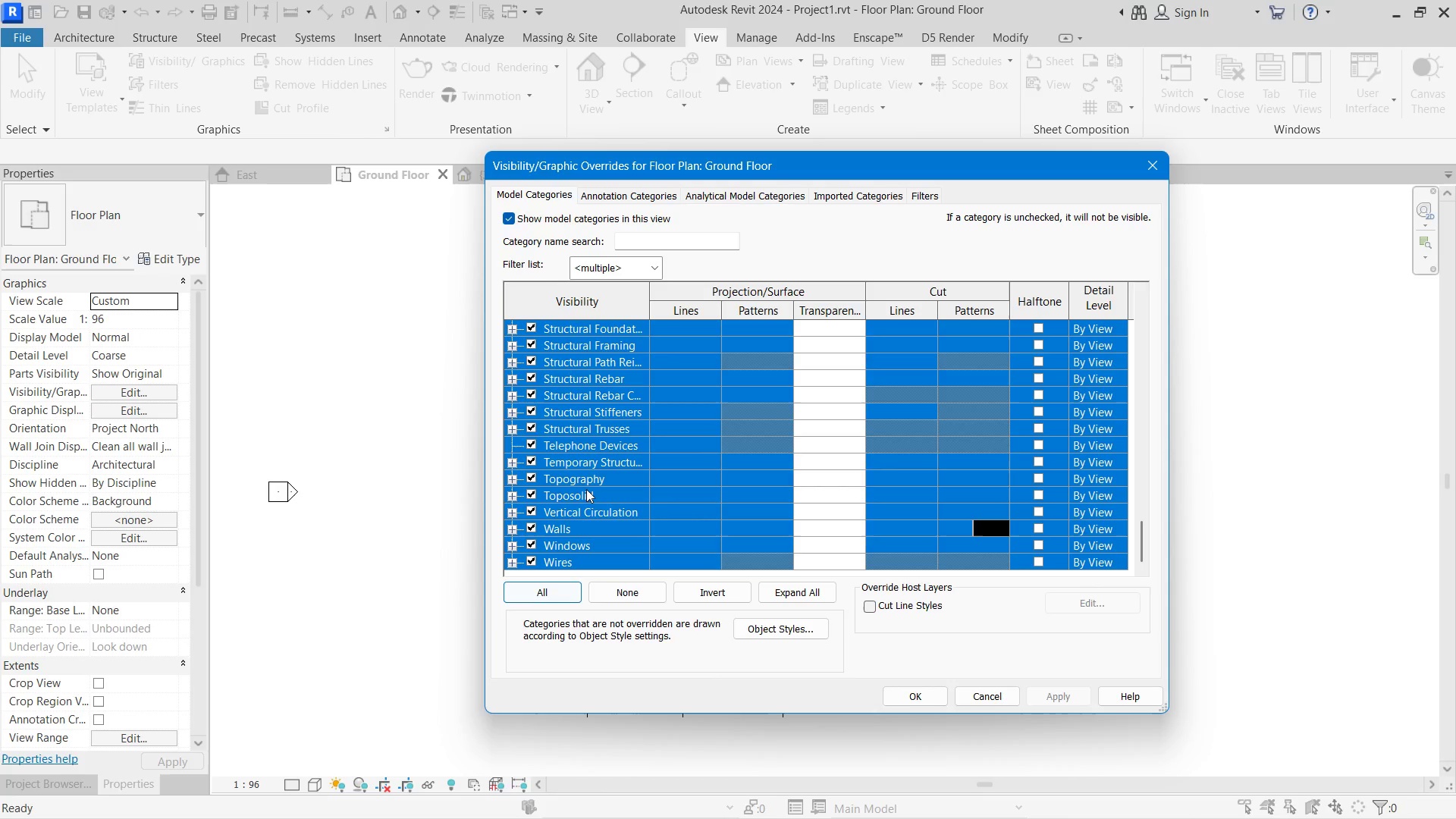 
scroll: coordinate [698, 435], scroll_direction: up, amount: 11.0
 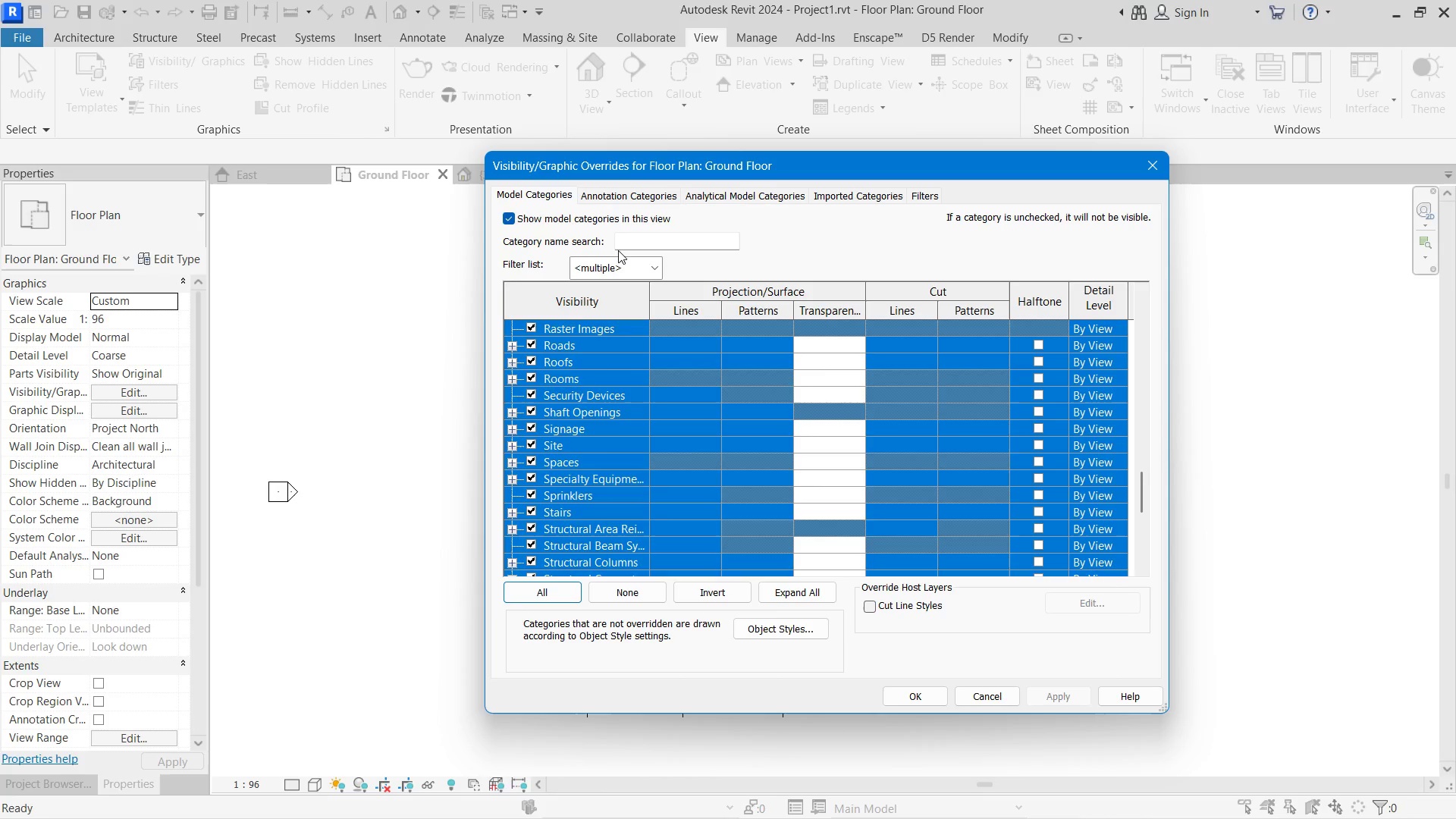 
left_click([617, 249])
 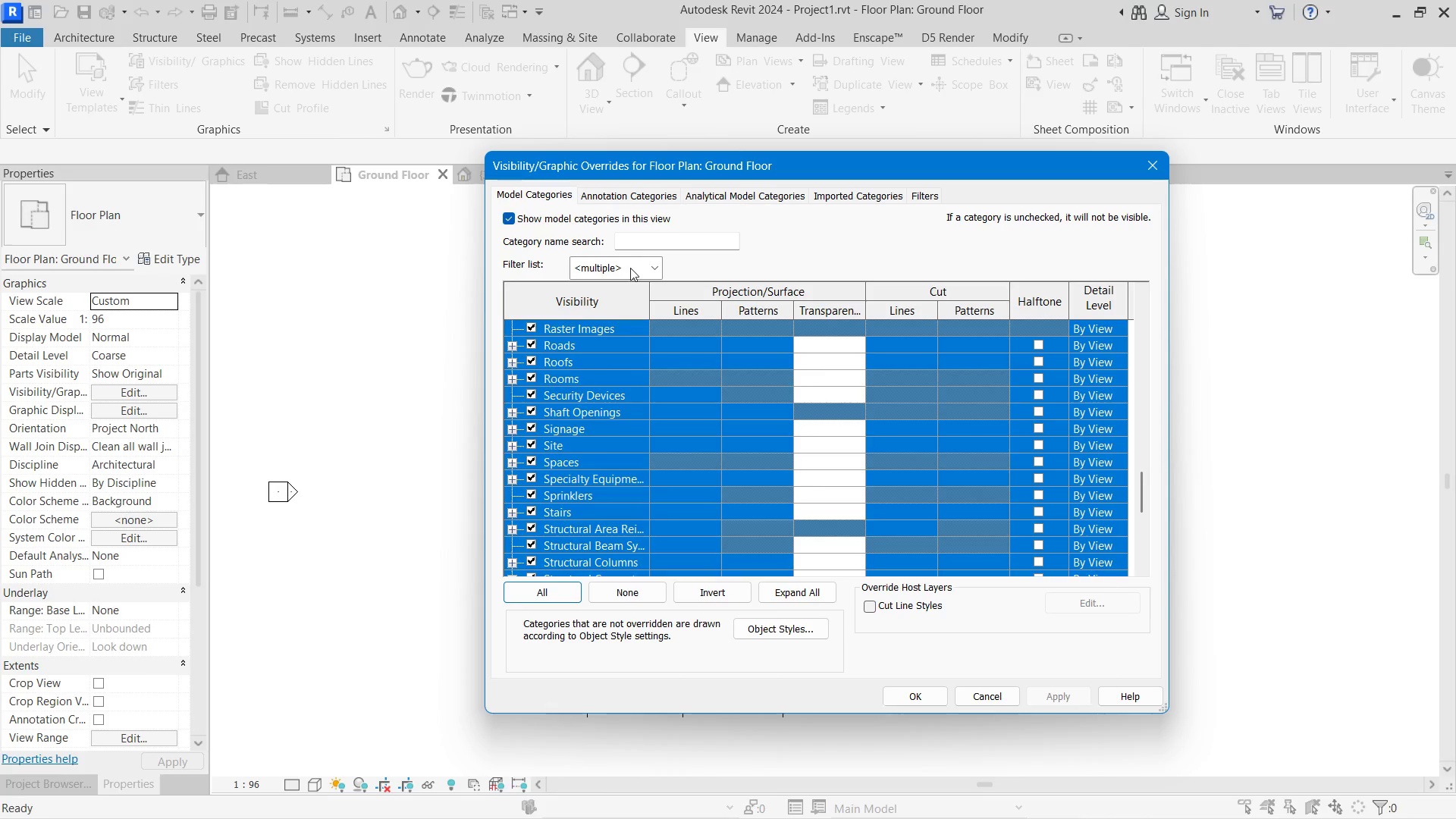 
left_click([630, 272])
 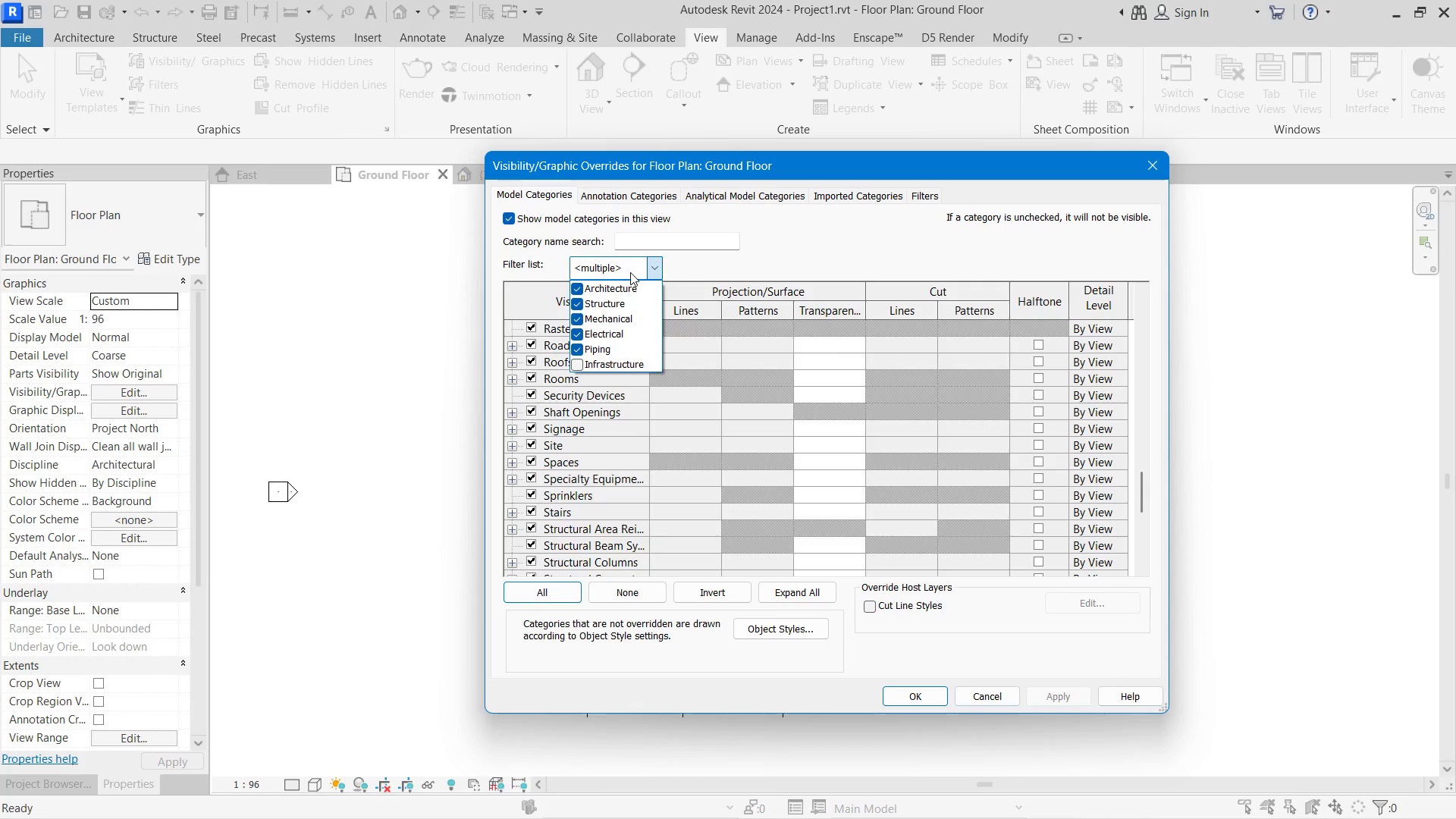 
left_click([630, 272])
 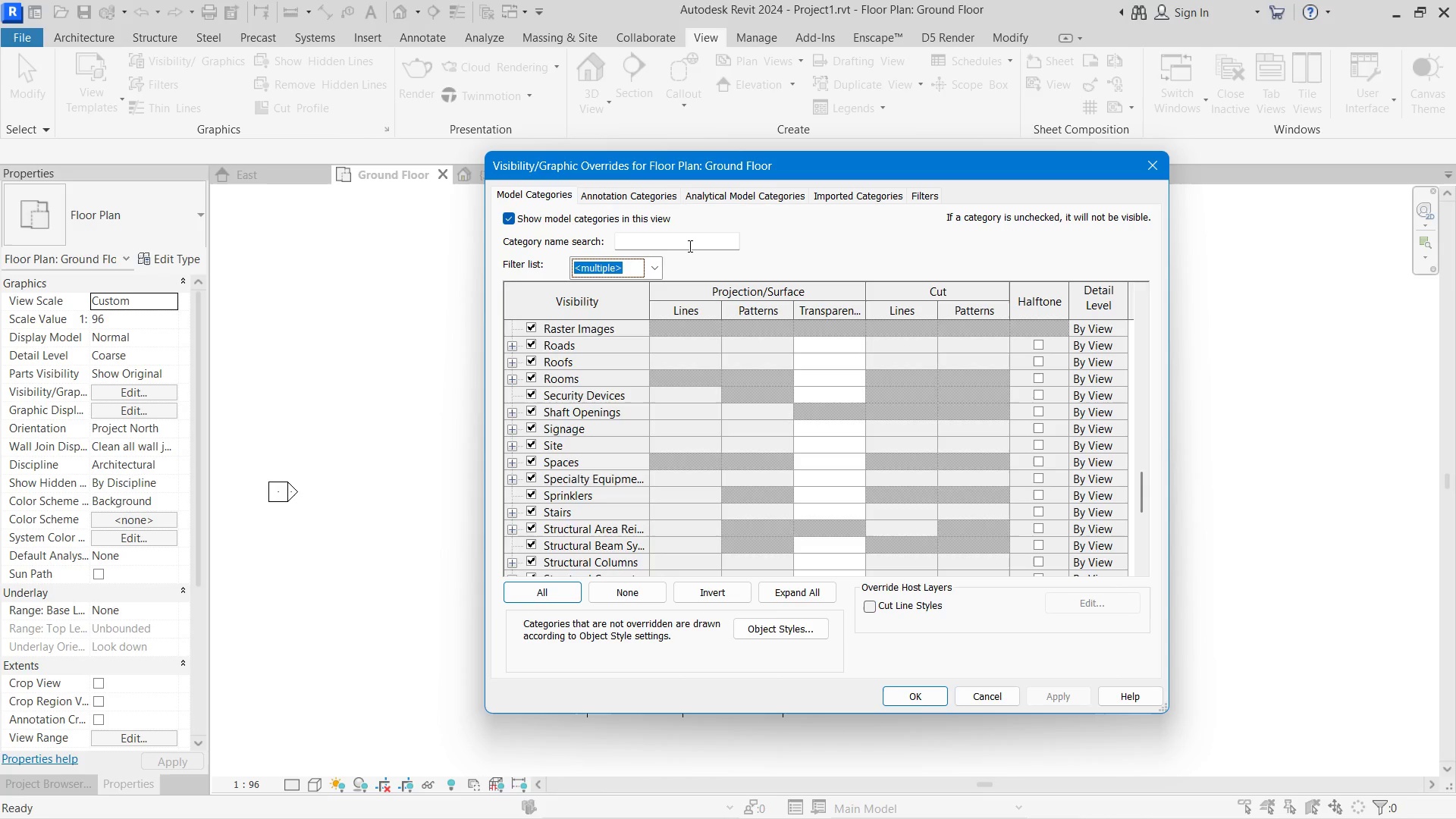 
left_click([690, 246])
 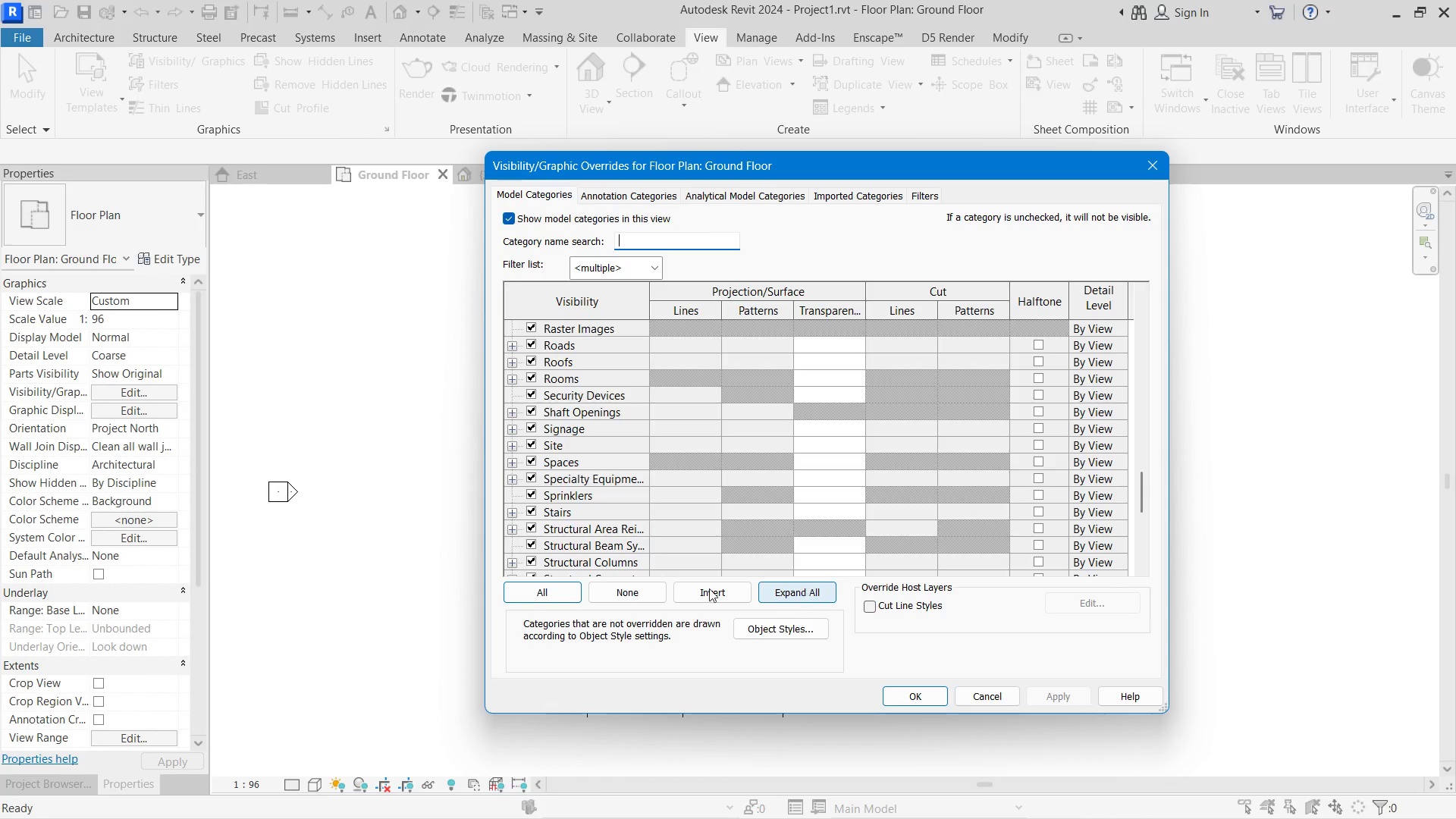 
left_click([1003, 693])
 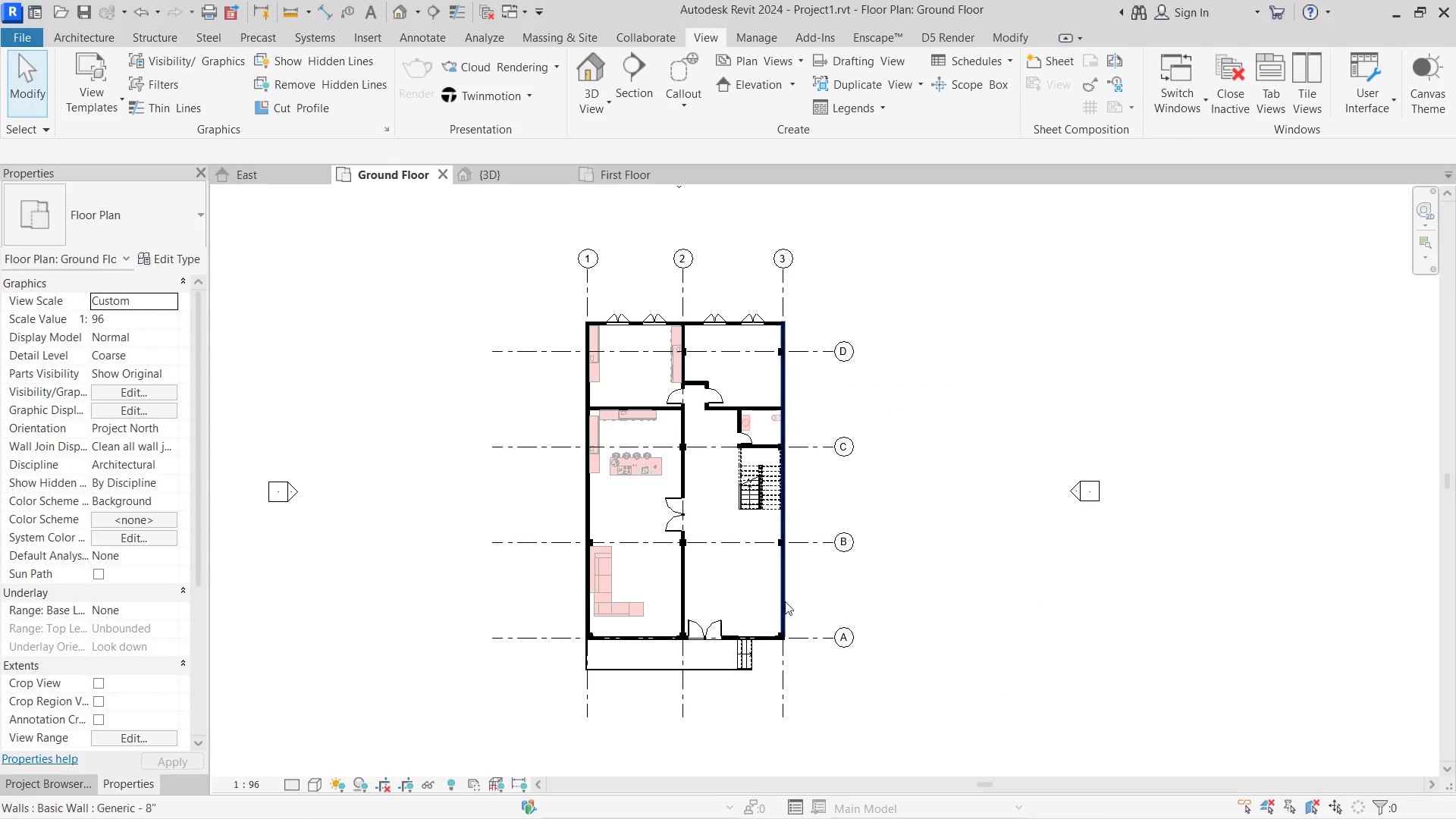 
scroll: coordinate [607, 374], scroll_direction: up, amount: 2.0
 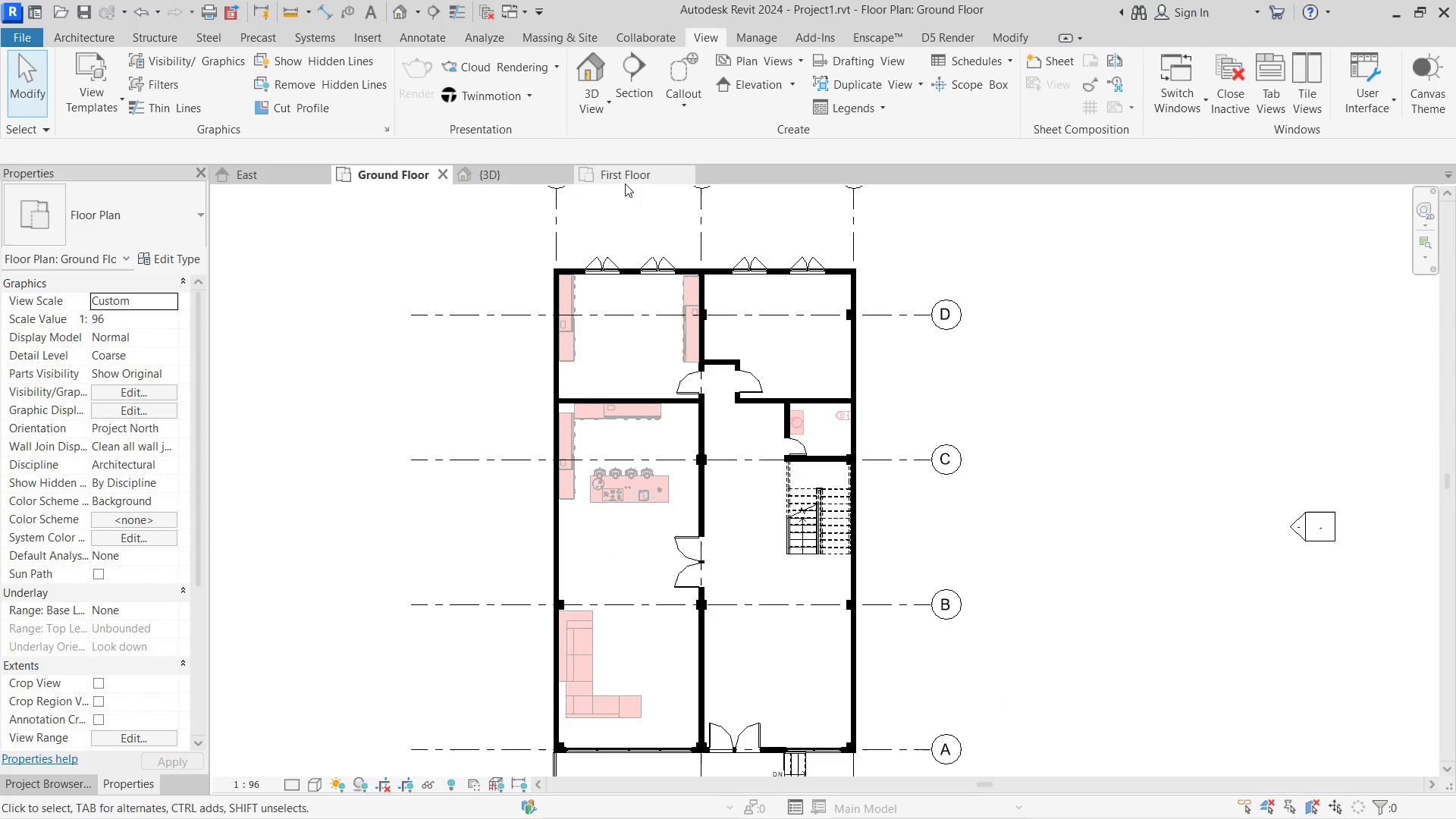 
double_click([628, 182])
 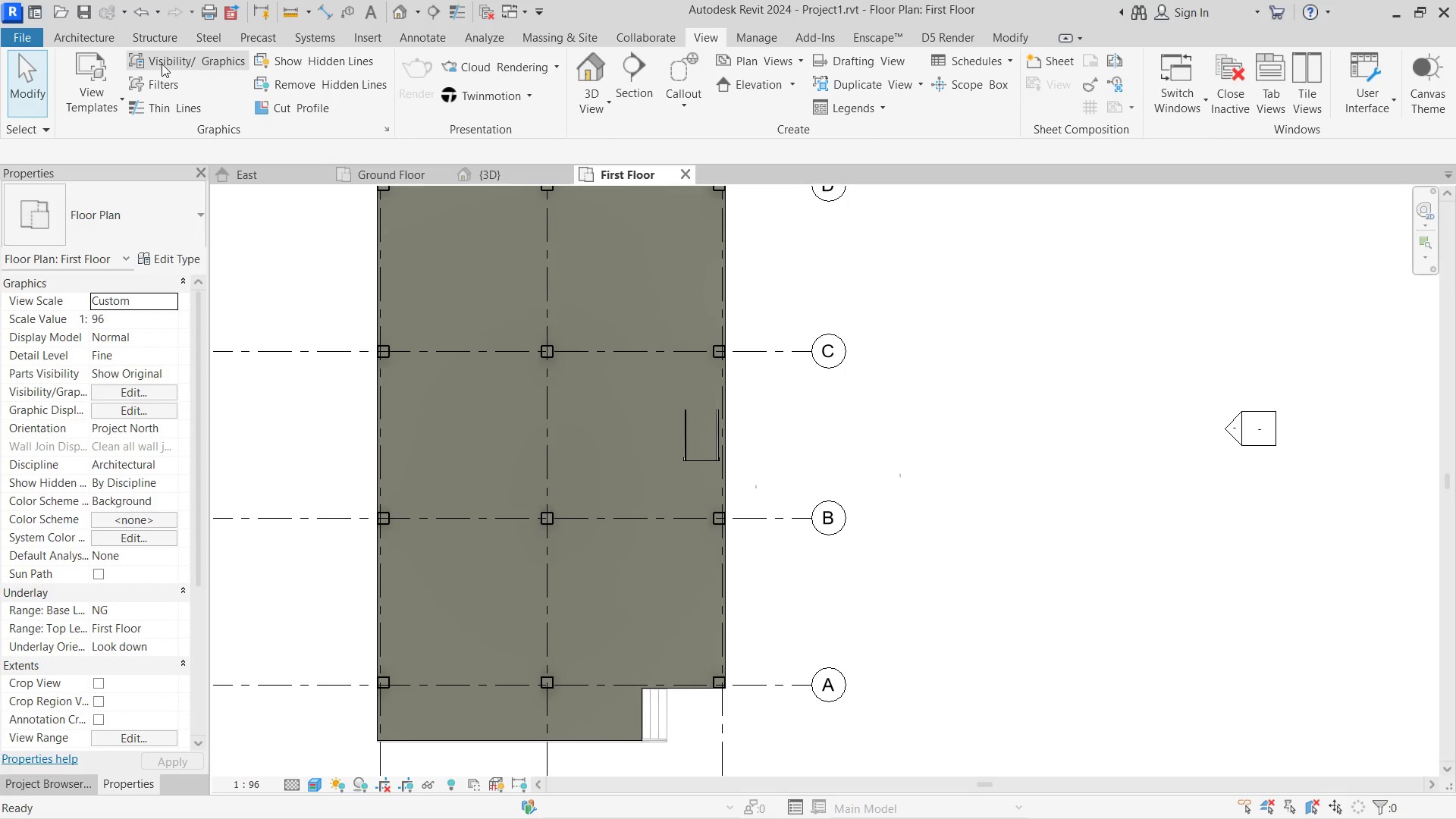 
wait(5.73)
 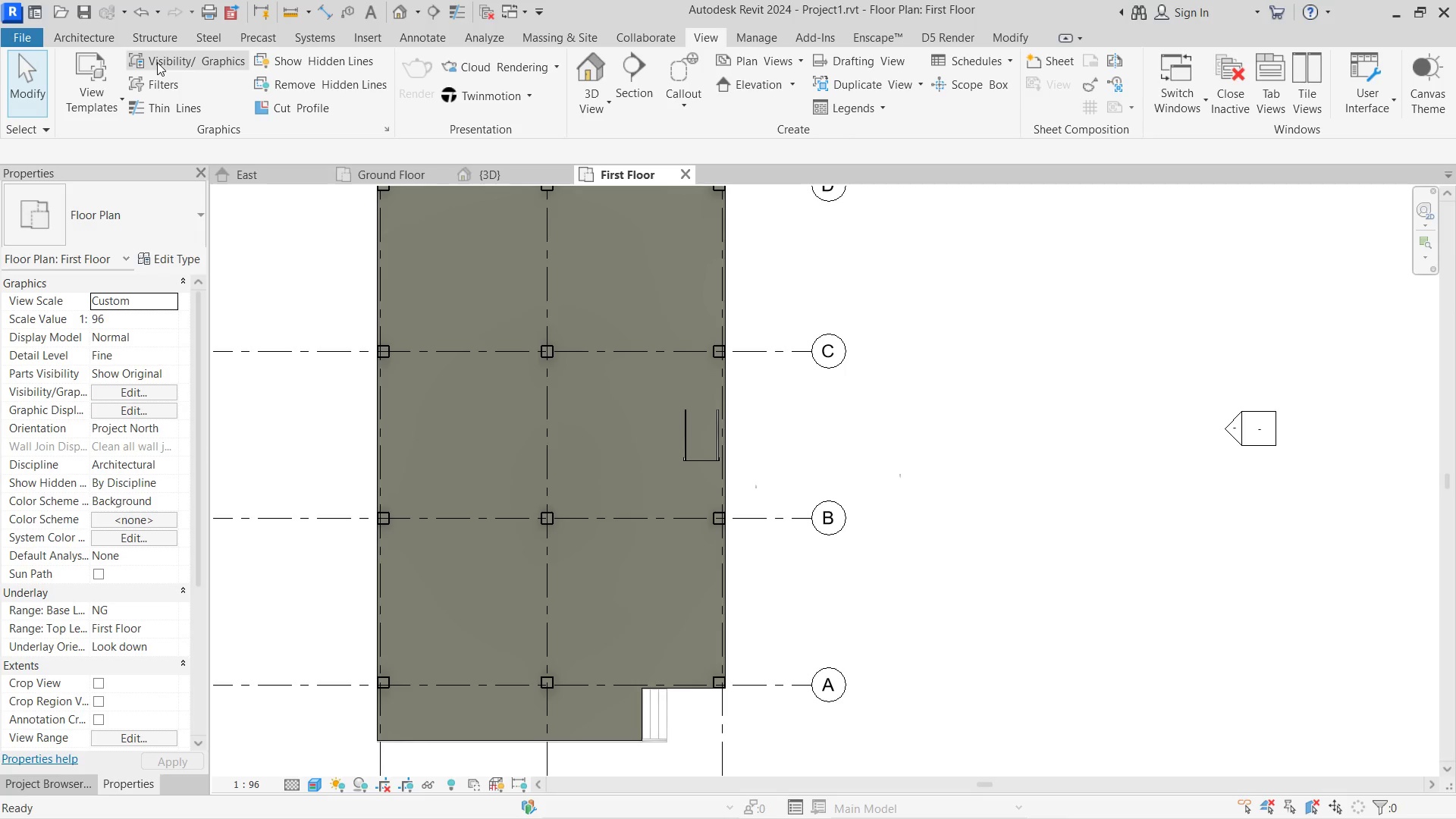 
left_click([162, 64])
 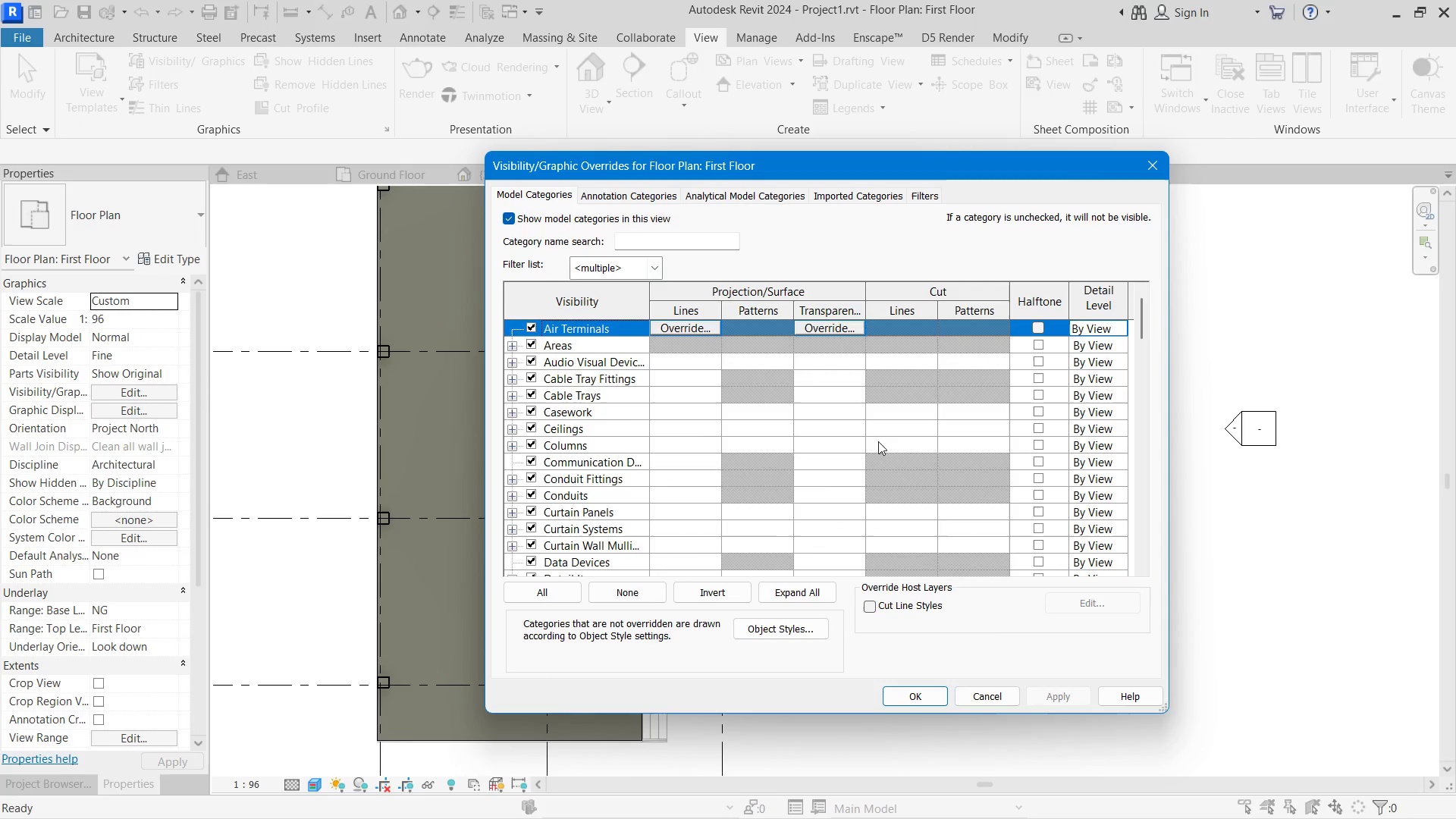 
scroll: coordinate [1005, 458], scroll_direction: down, amount: 5.0
 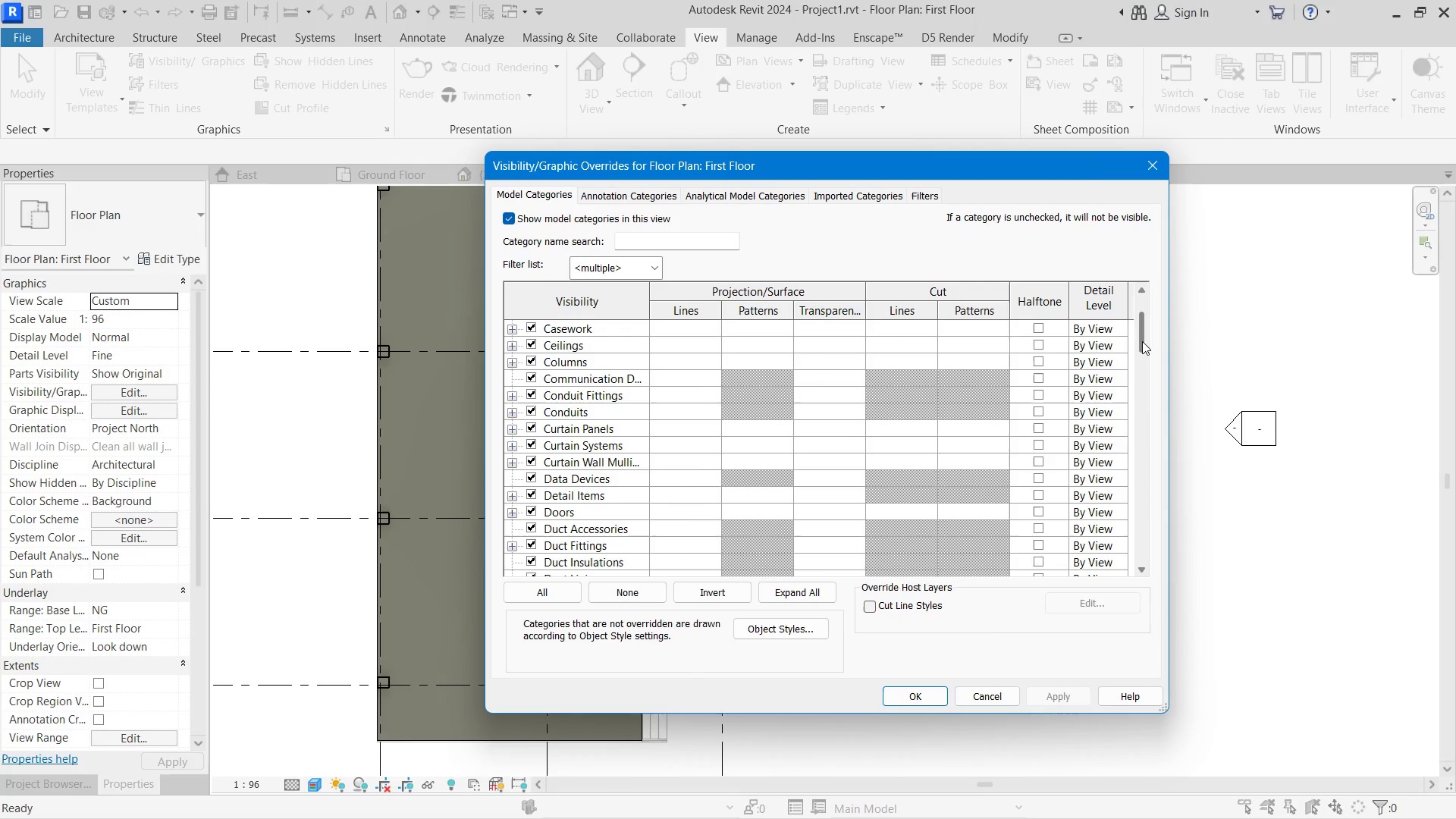 
left_click_drag(start_coordinate=[1142, 341], to_coordinate=[1144, 595])
 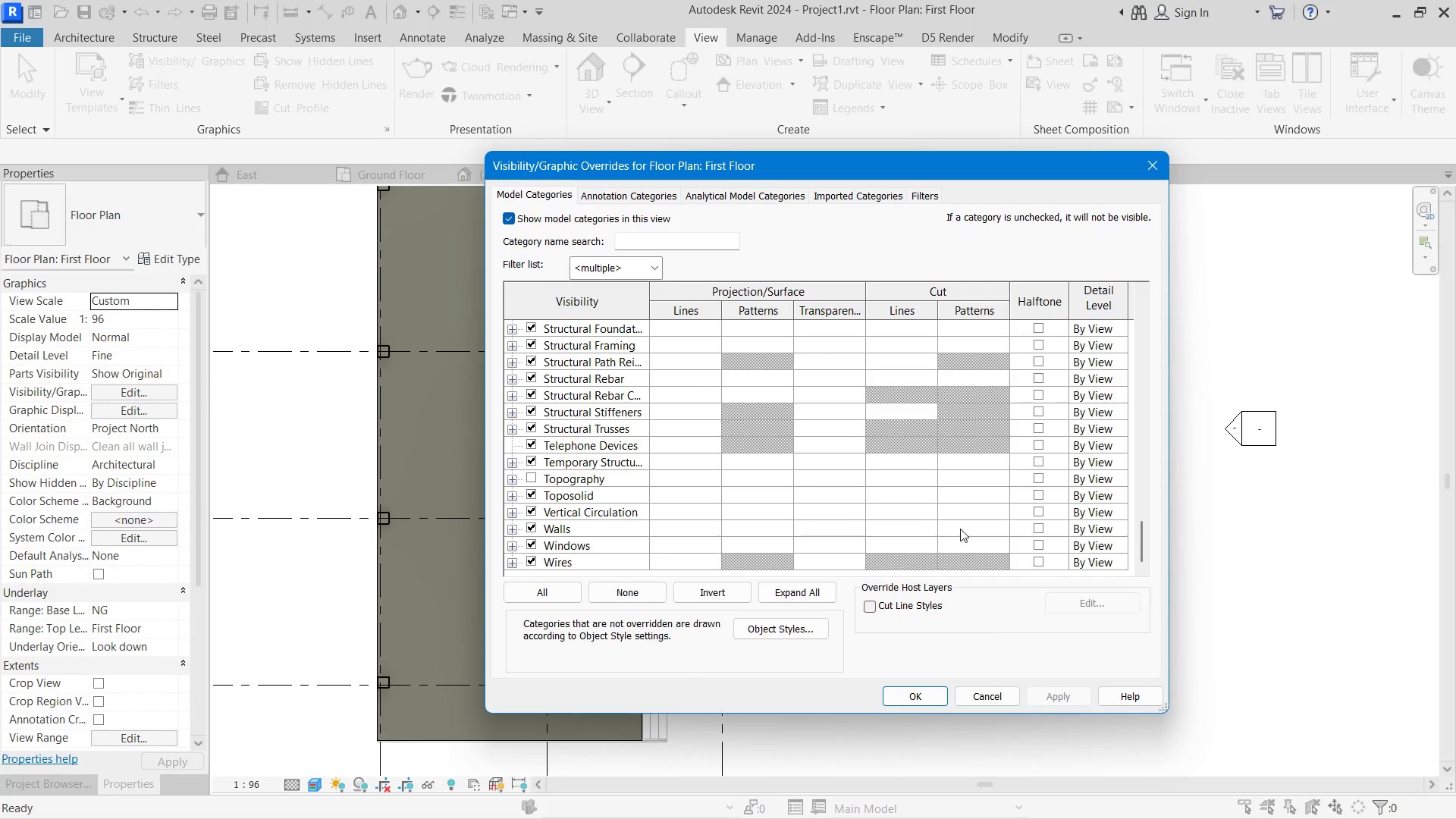 
double_click([962, 528])
 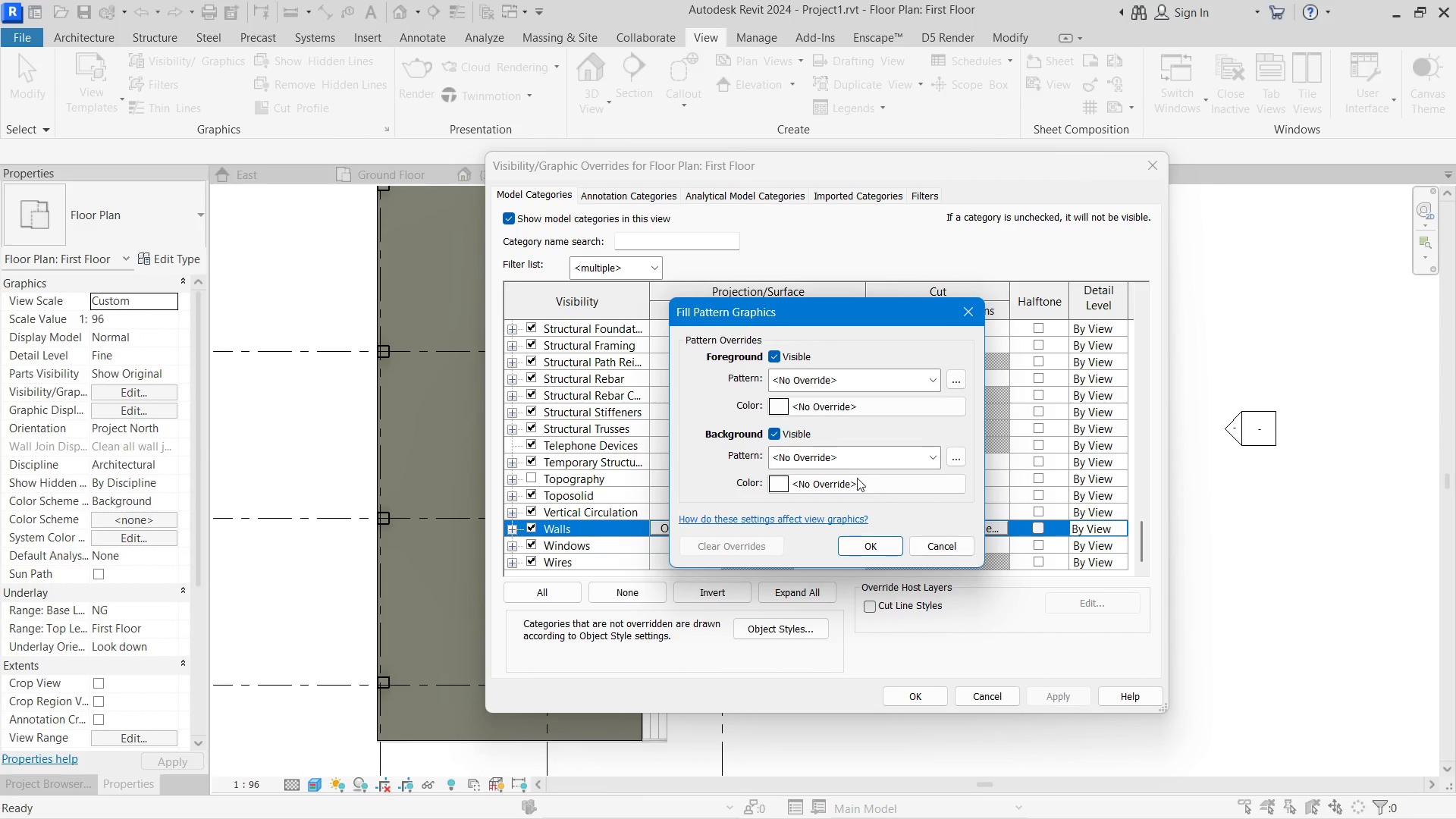 
left_click([846, 468])
 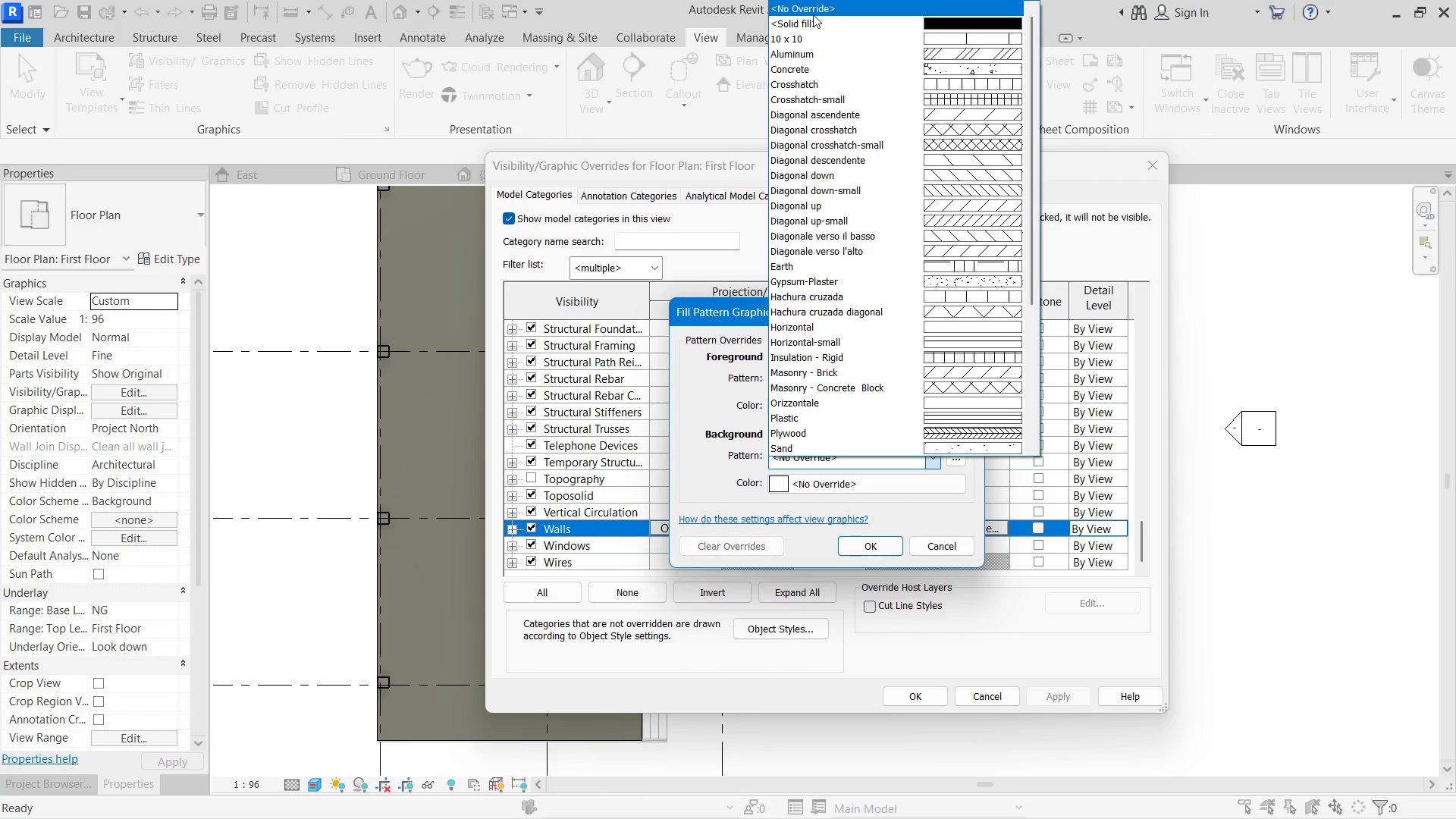 
left_click([818, 29])
 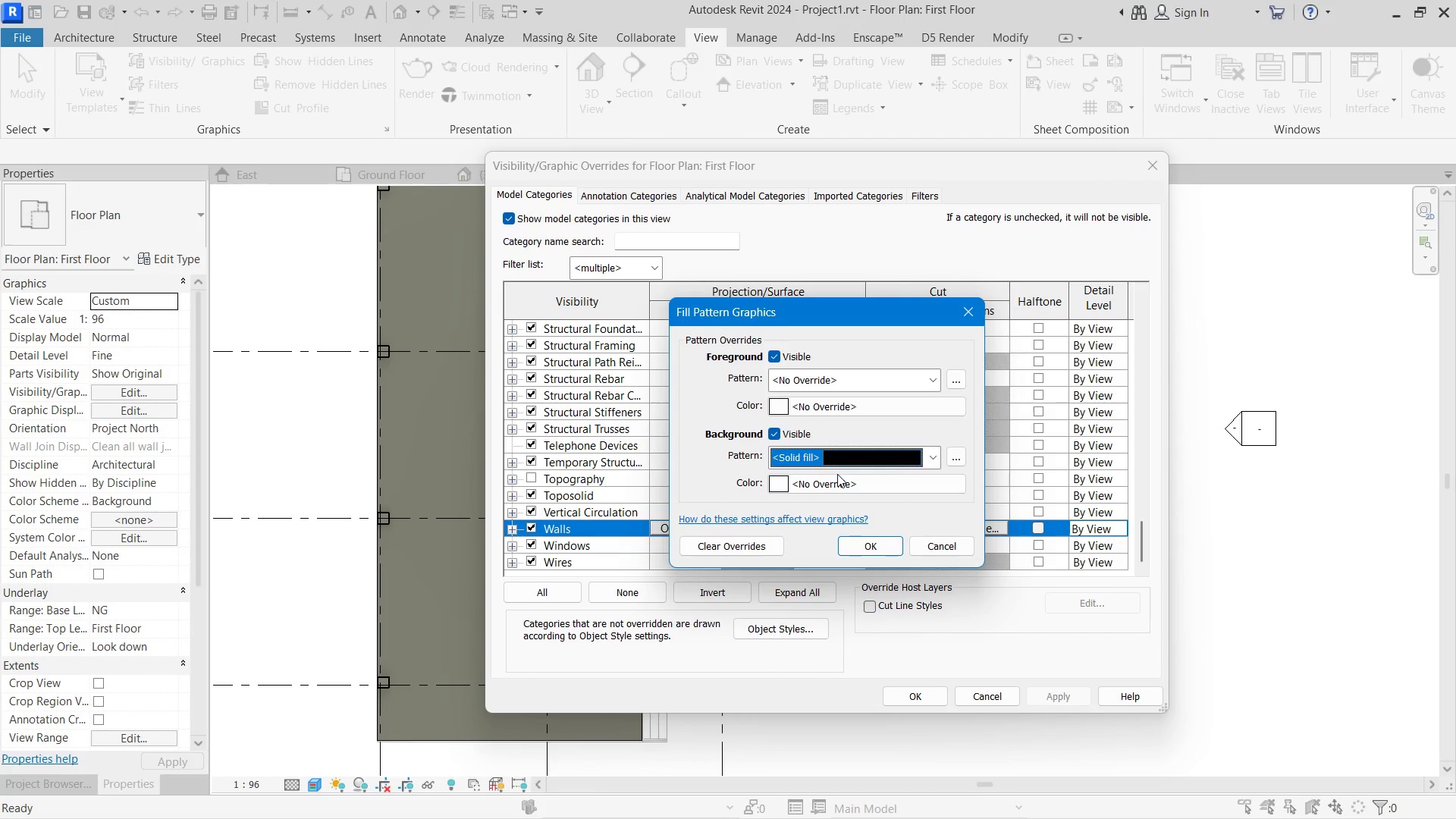 
left_click([824, 488])
 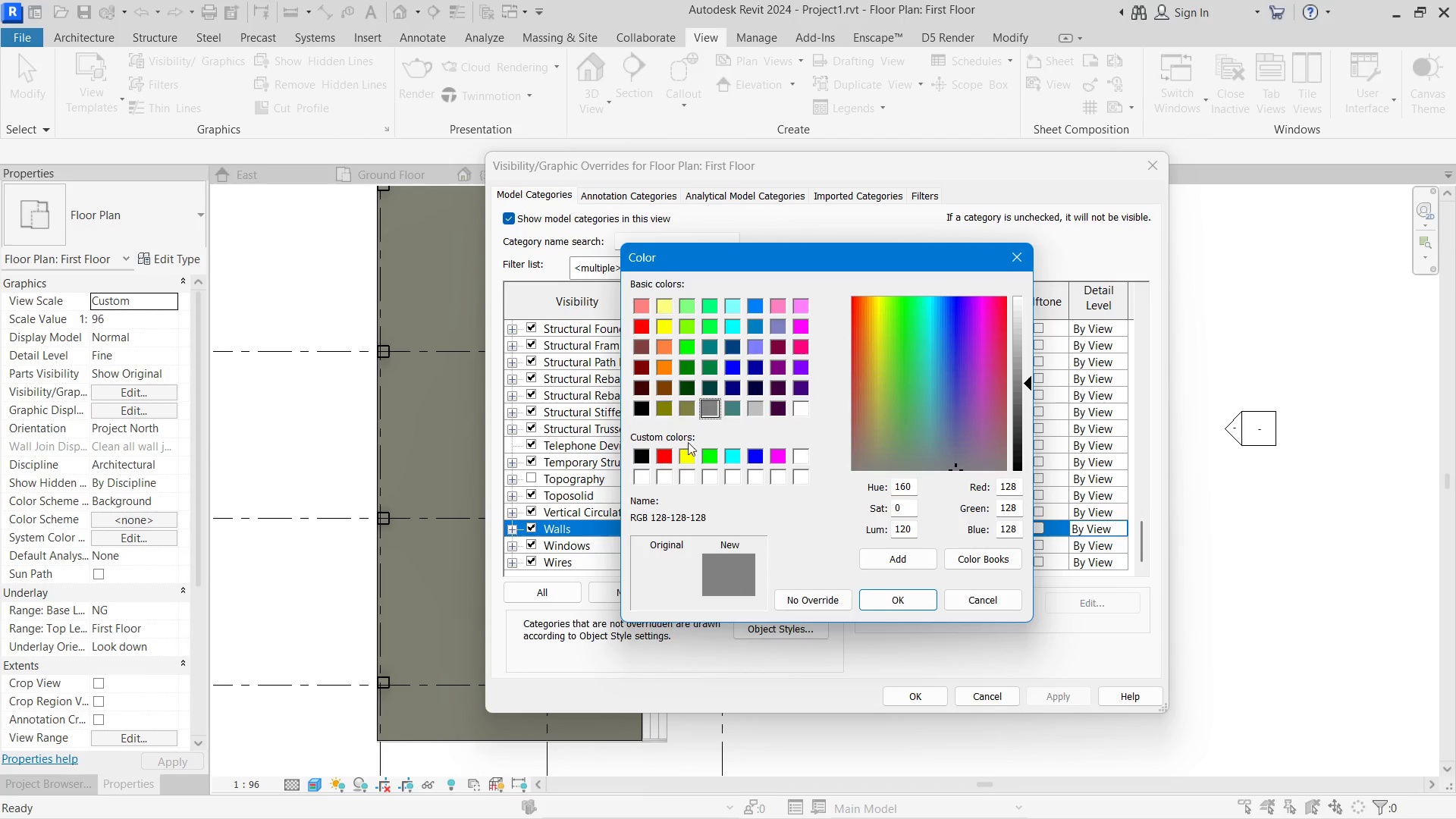 
left_click([642, 414])
 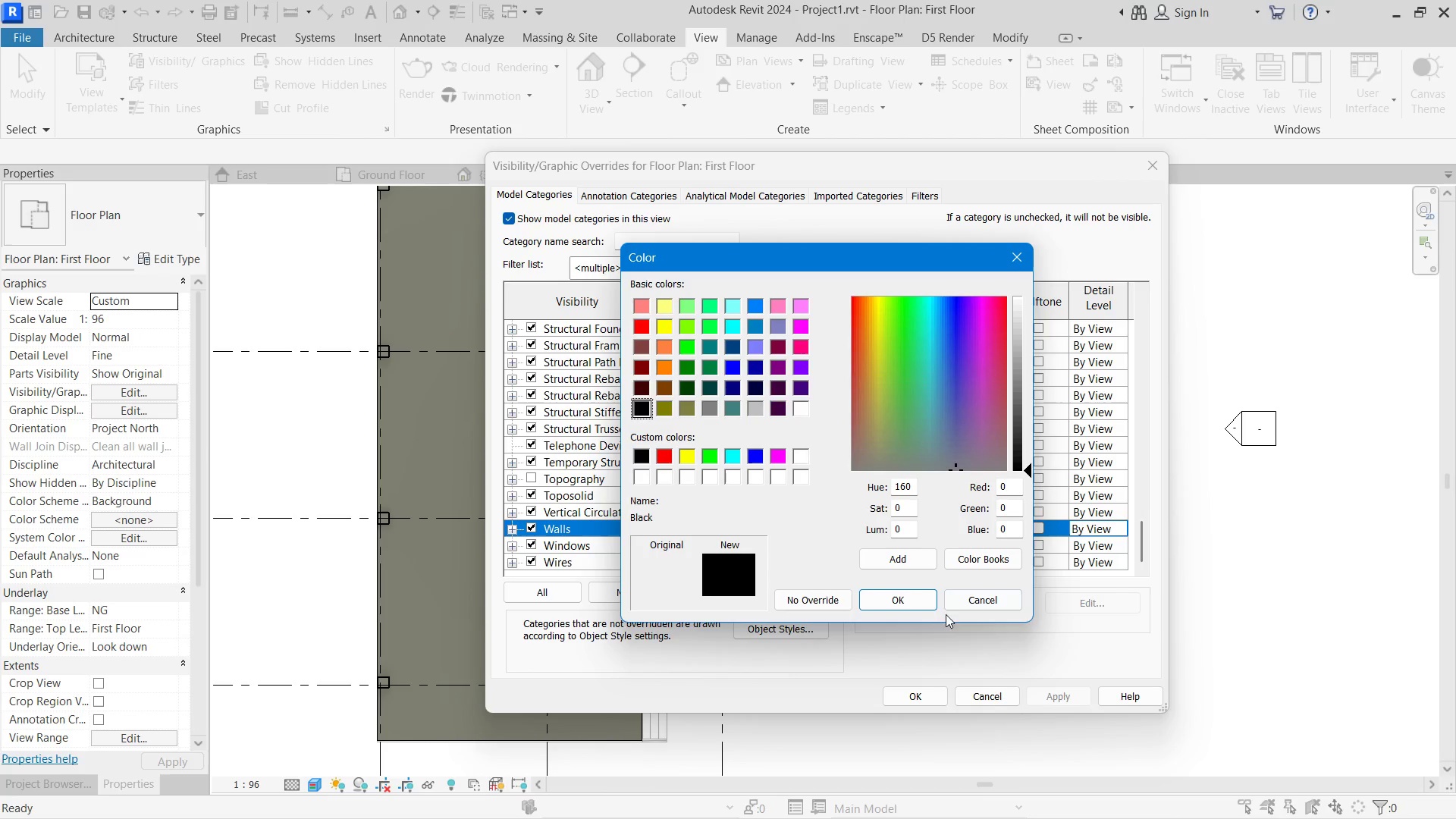 
left_click([920, 593])
 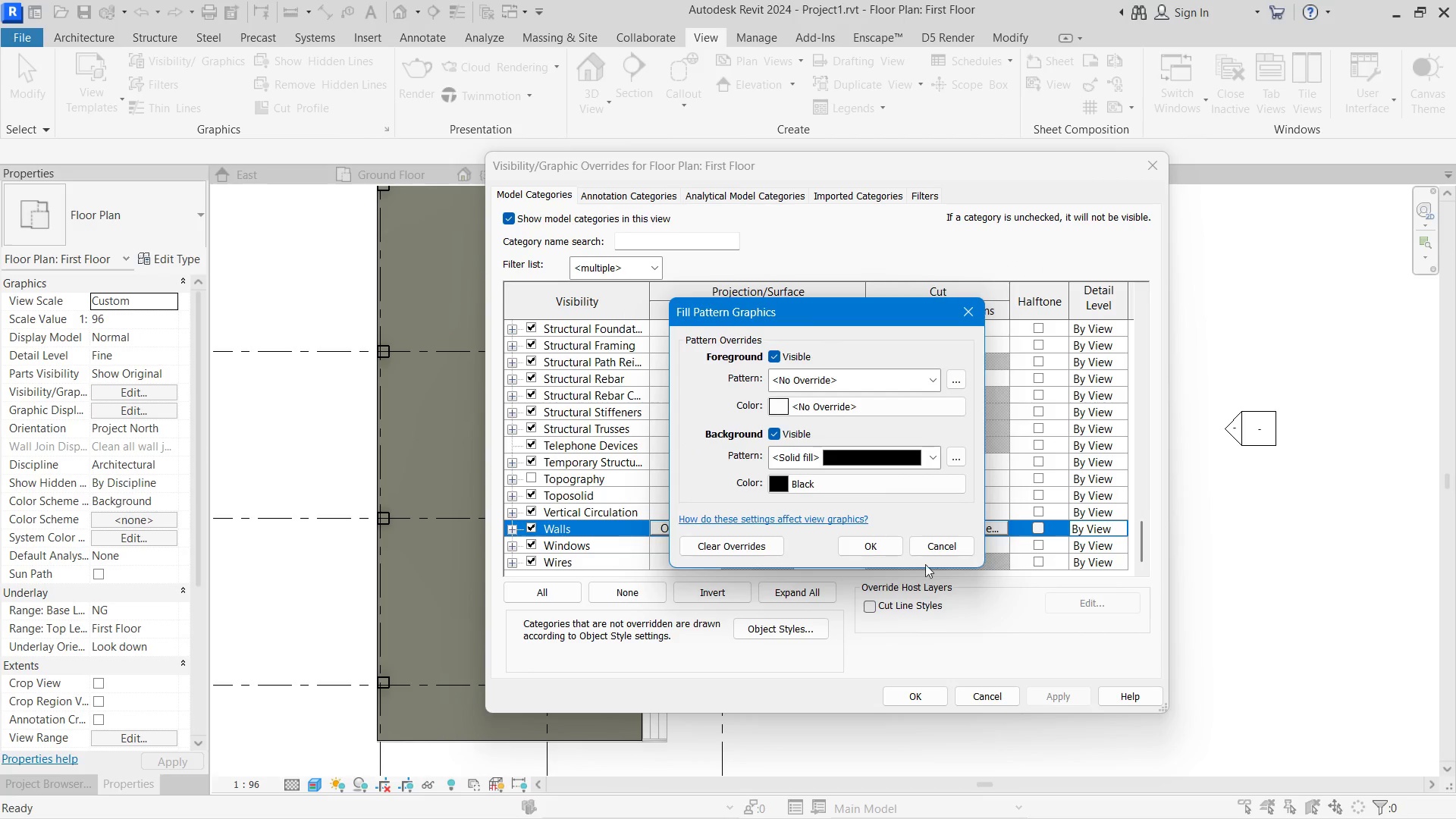 
left_click([861, 541])
 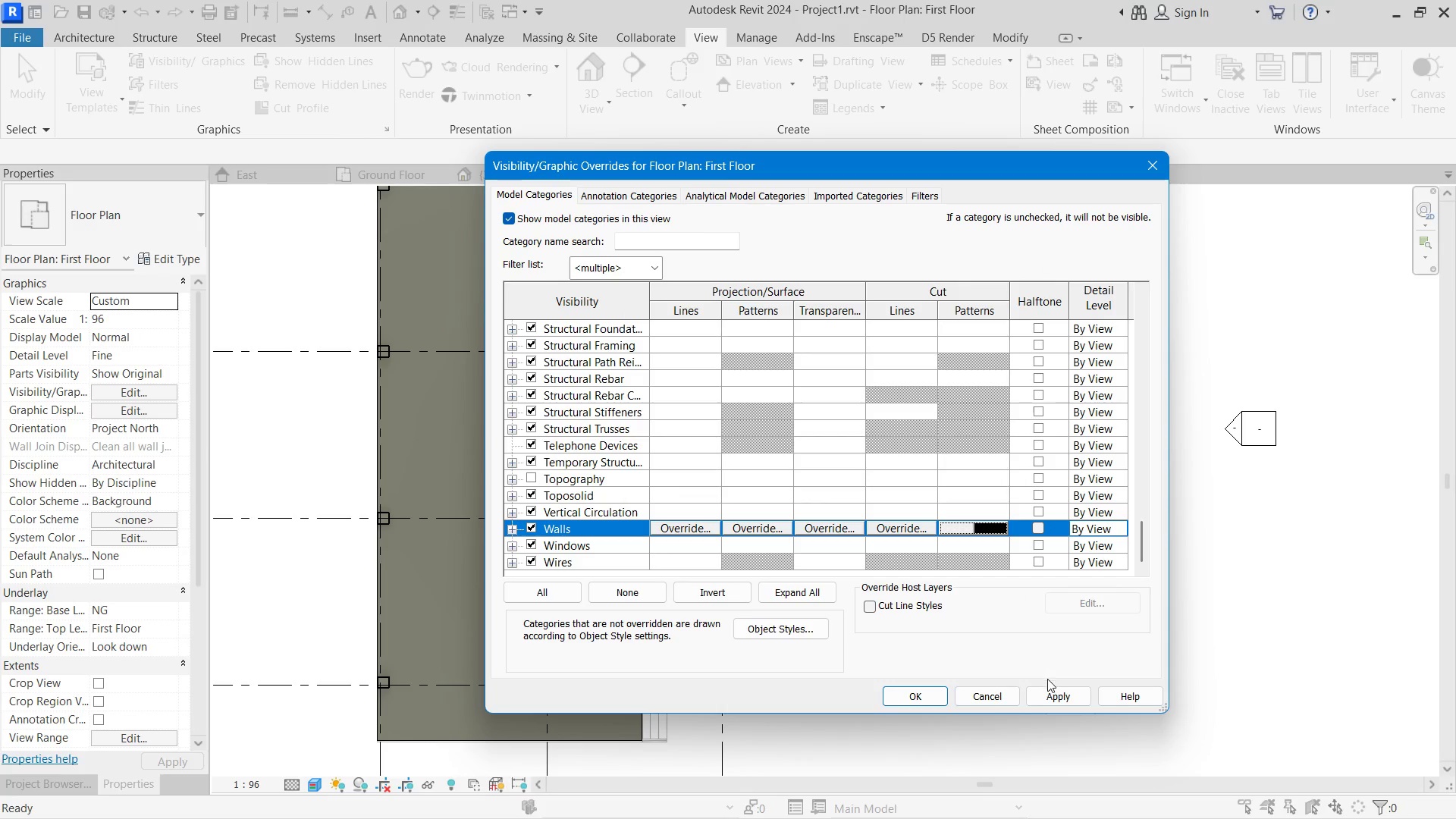 
left_click([1053, 685])
 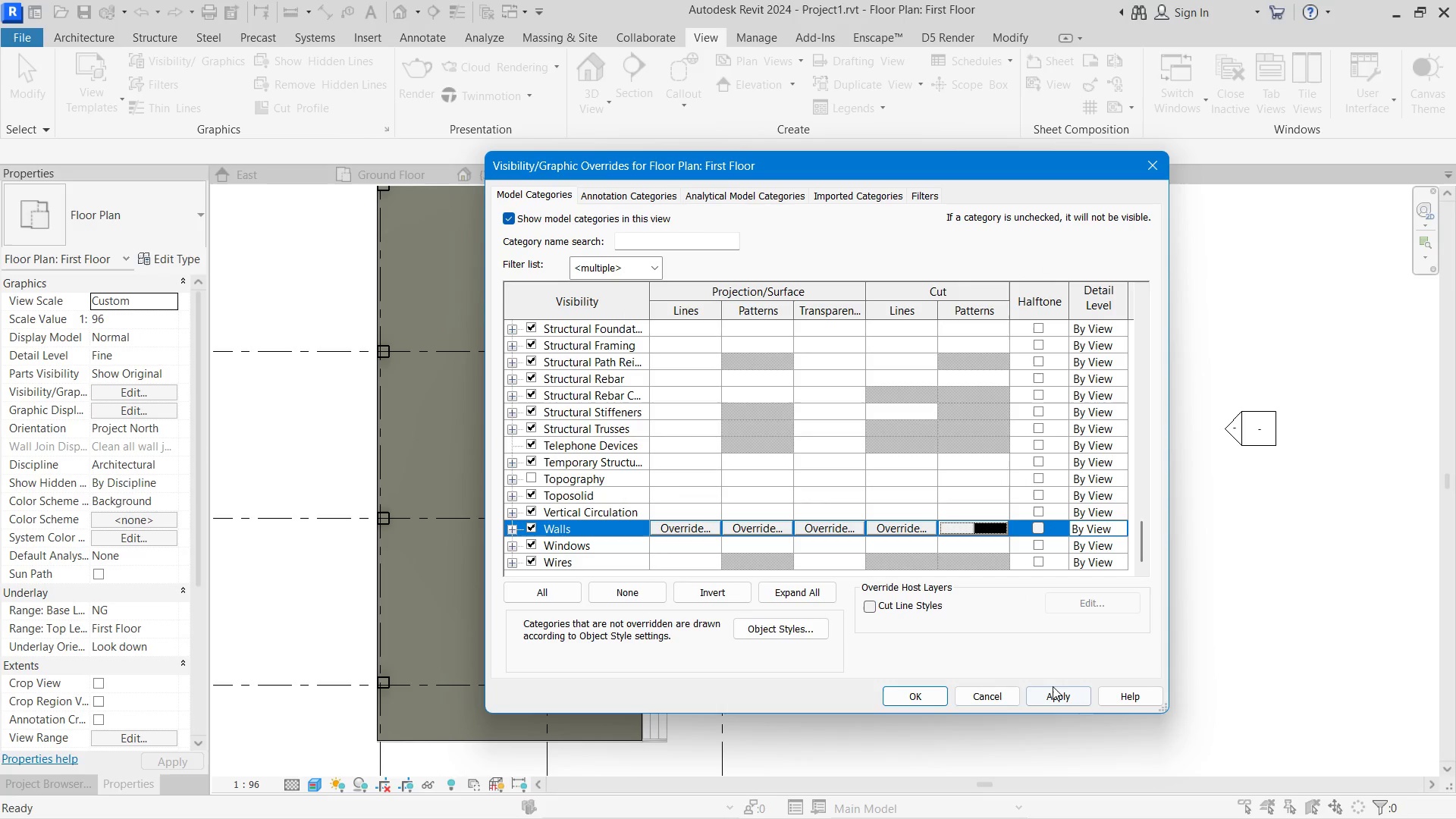 
left_click([1053, 688])
 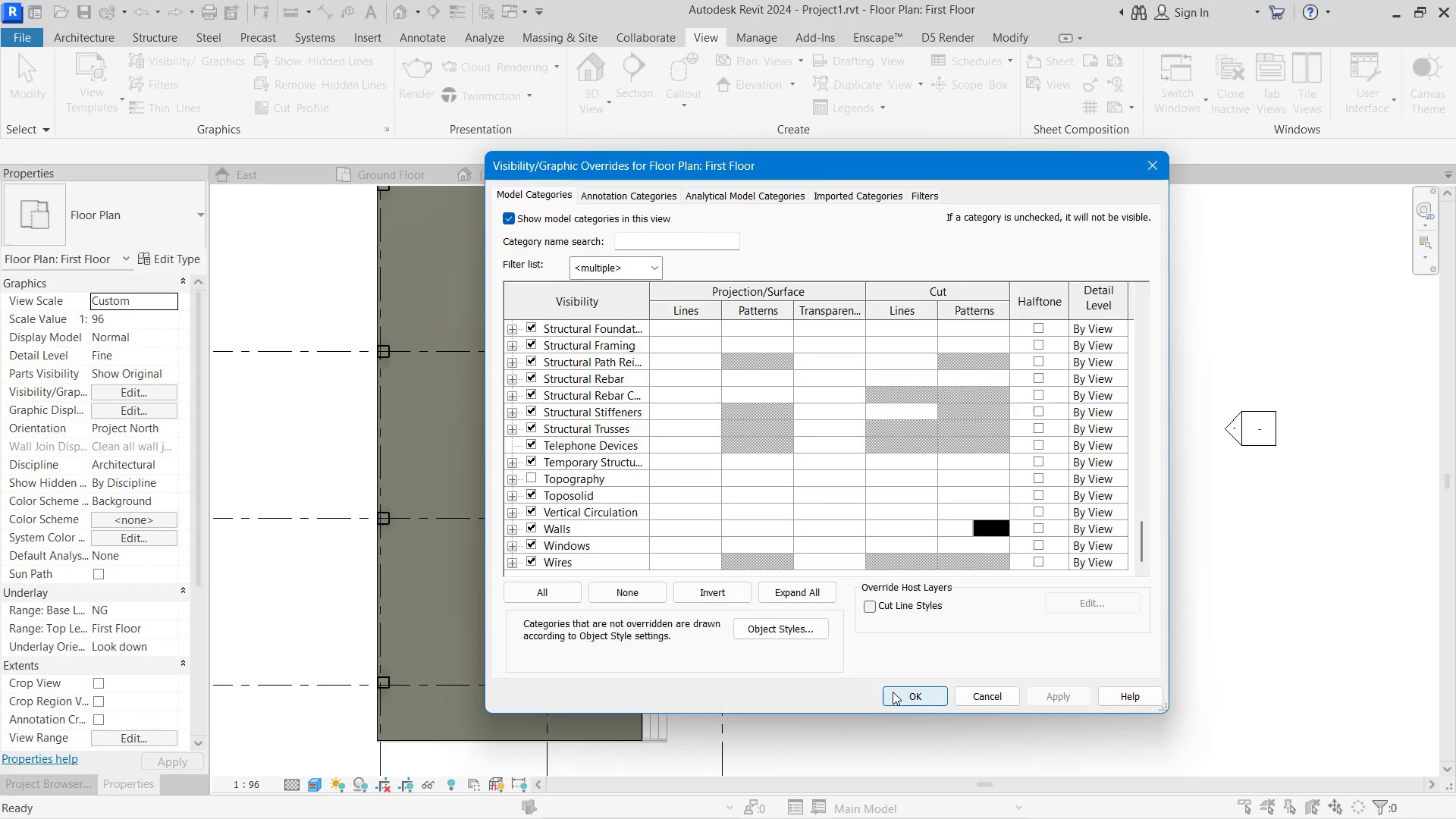 
left_click([893, 692])
 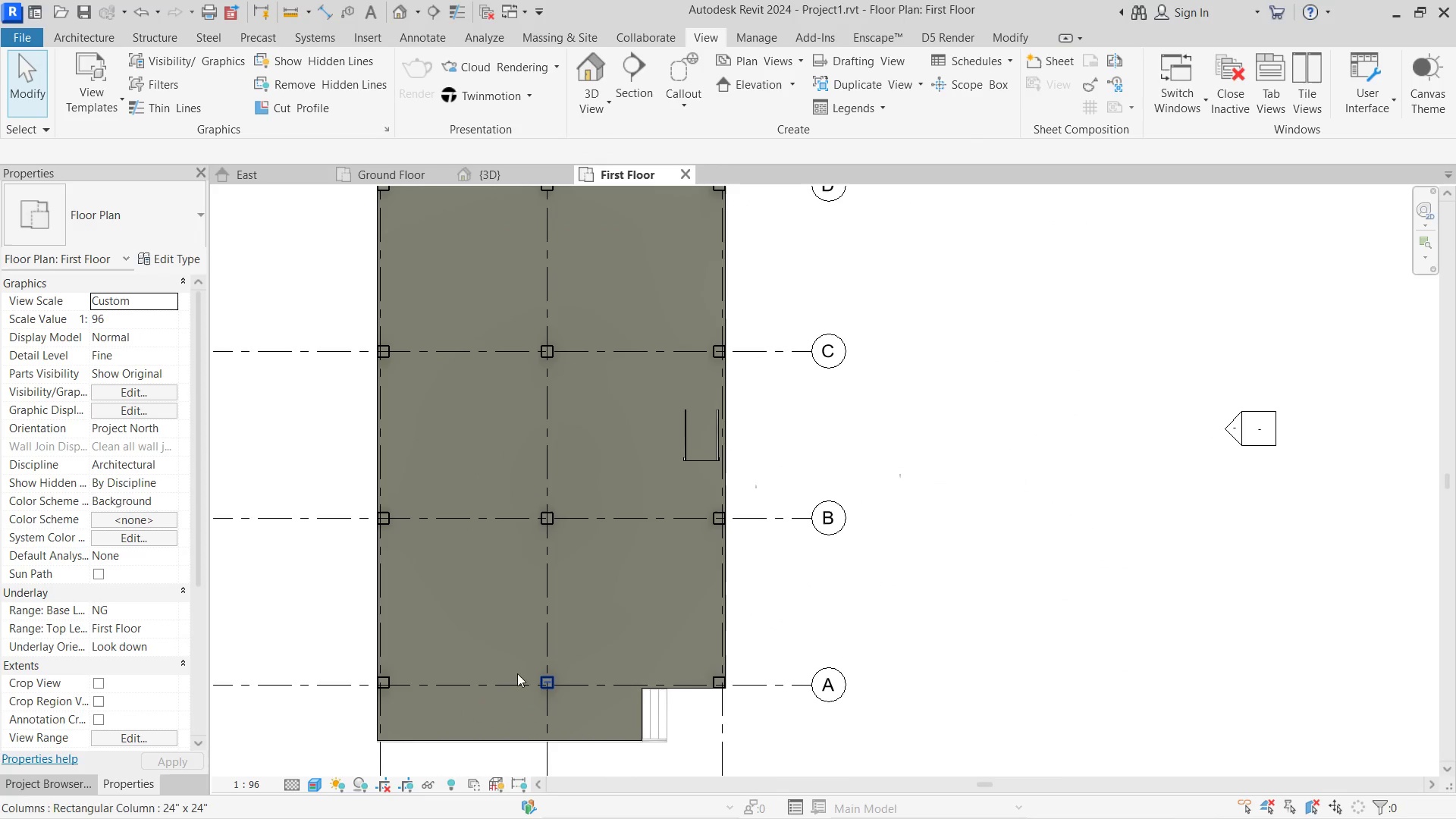 
left_click([544, 676])
 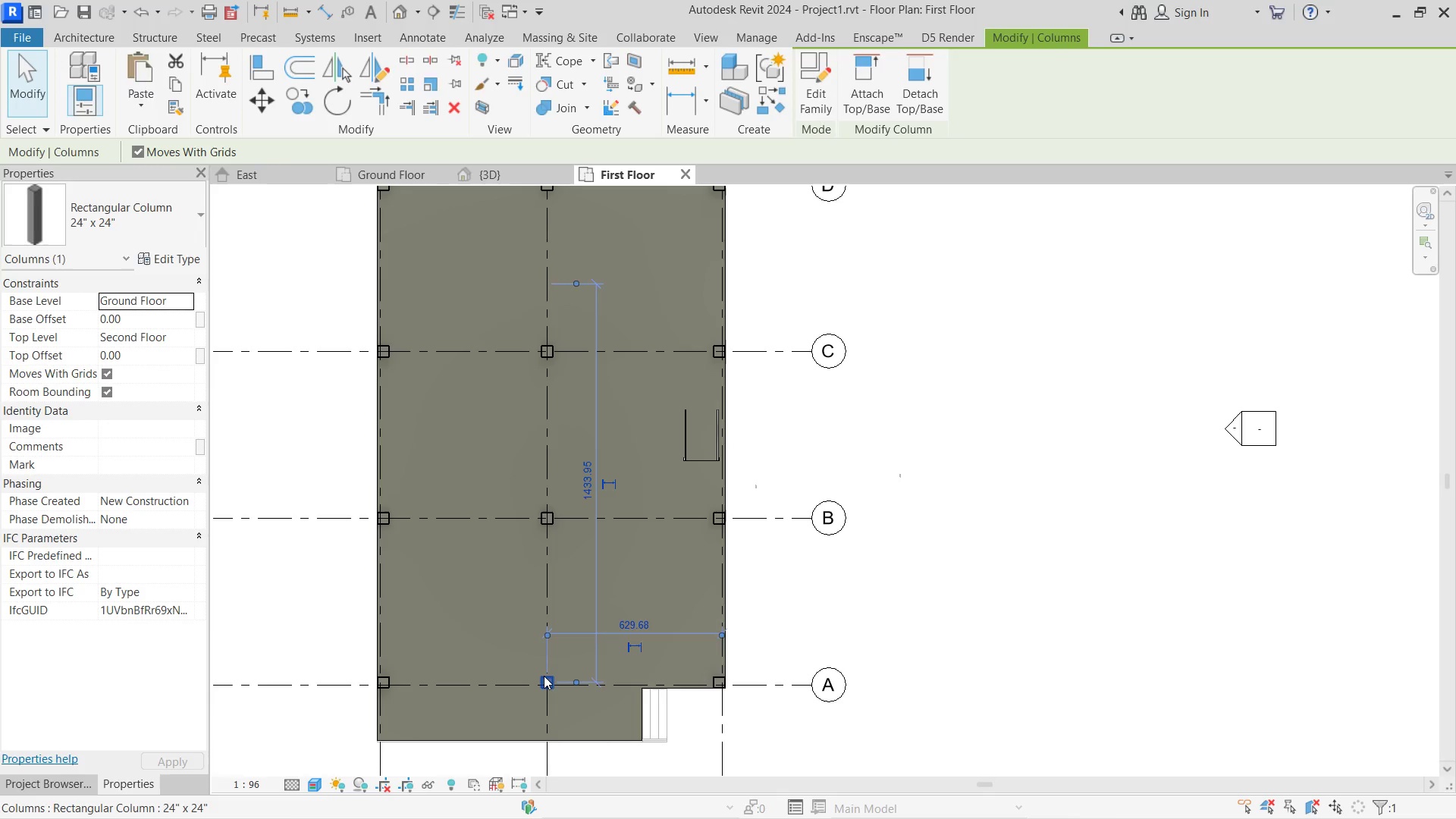 
right_click([544, 676])
 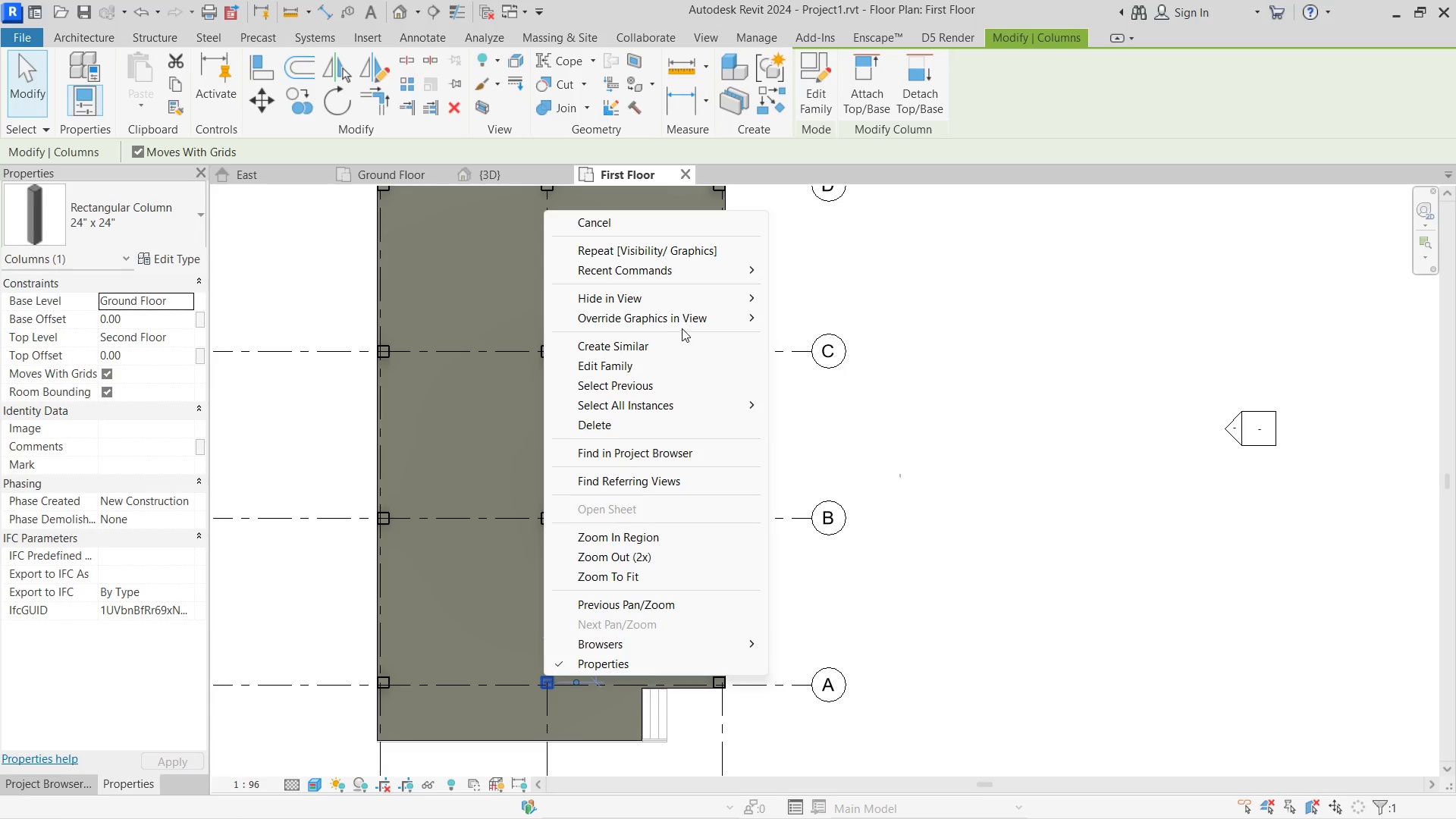 
left_click([700, 323])
 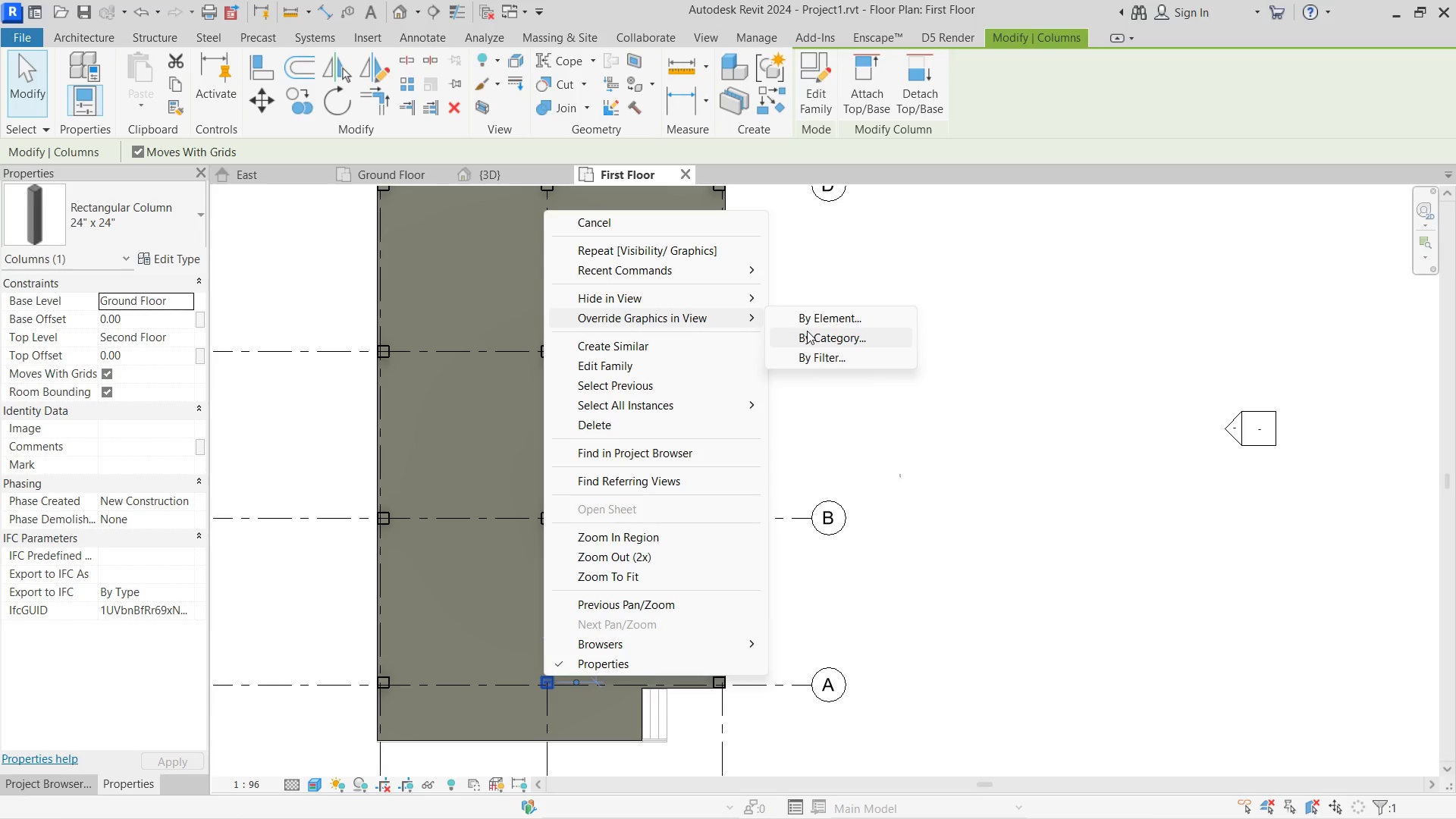 
left_click([807, 331])
 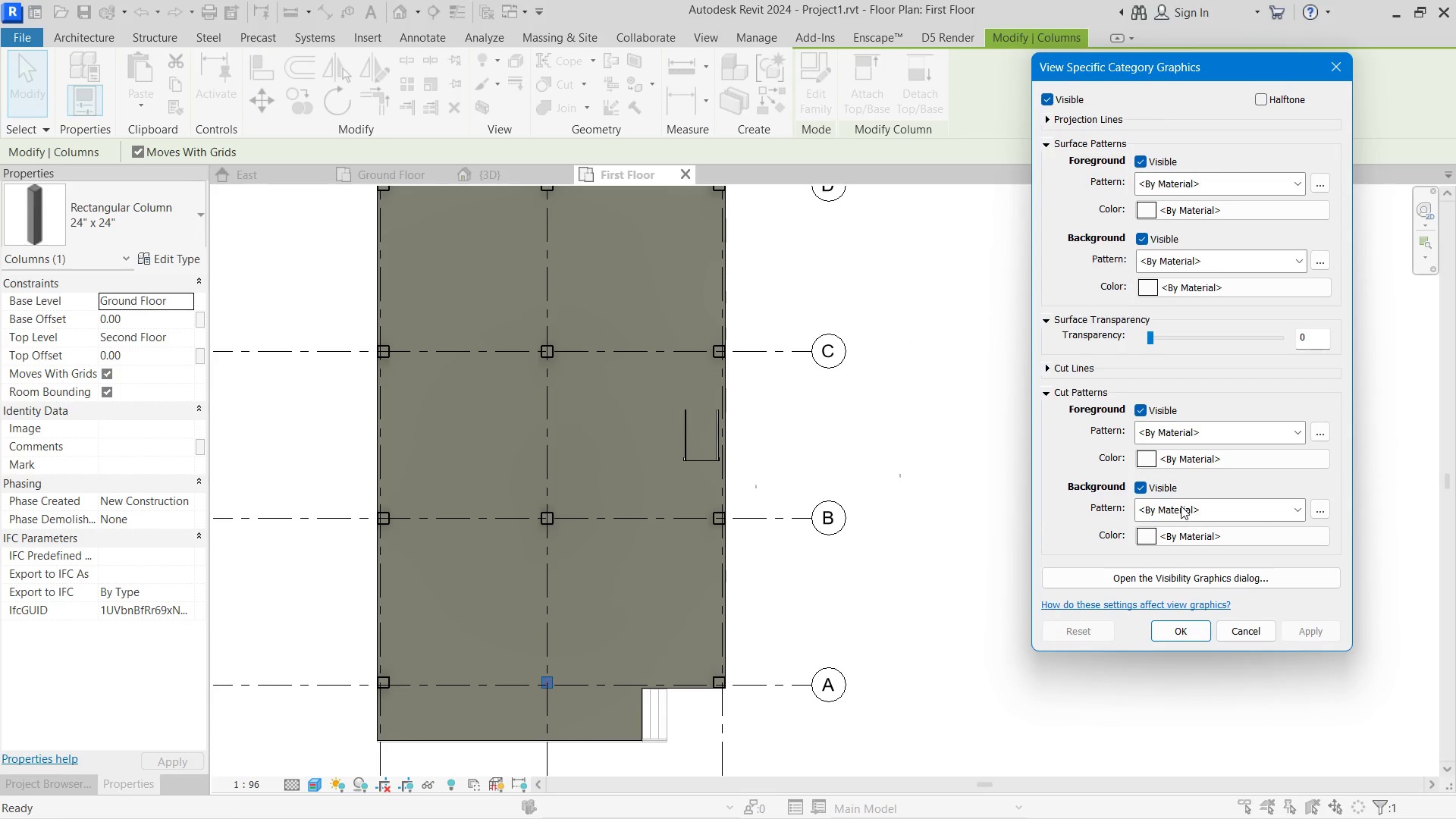 
left_click([1225, 515])
 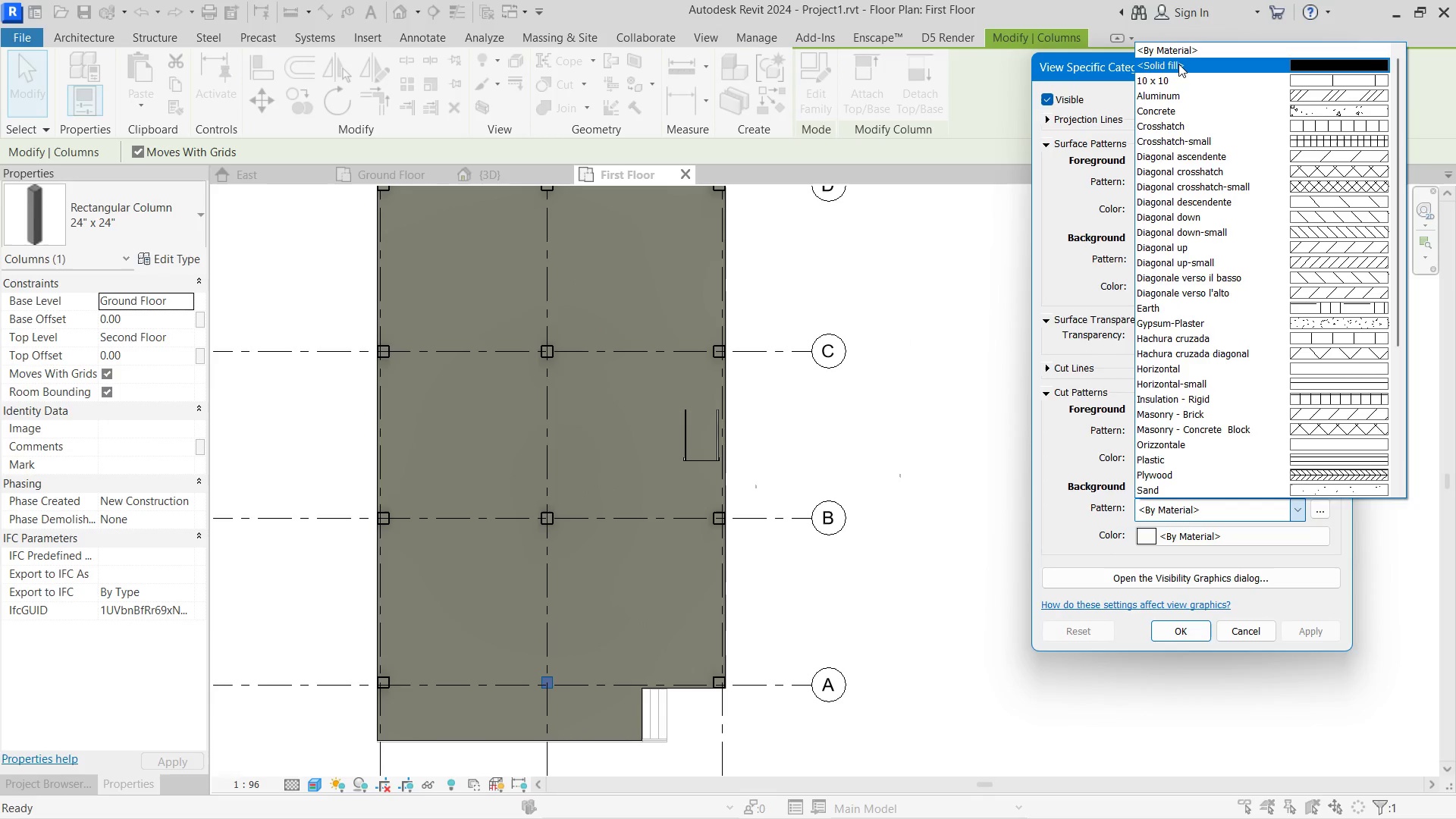 
left_click([1178, 64])
 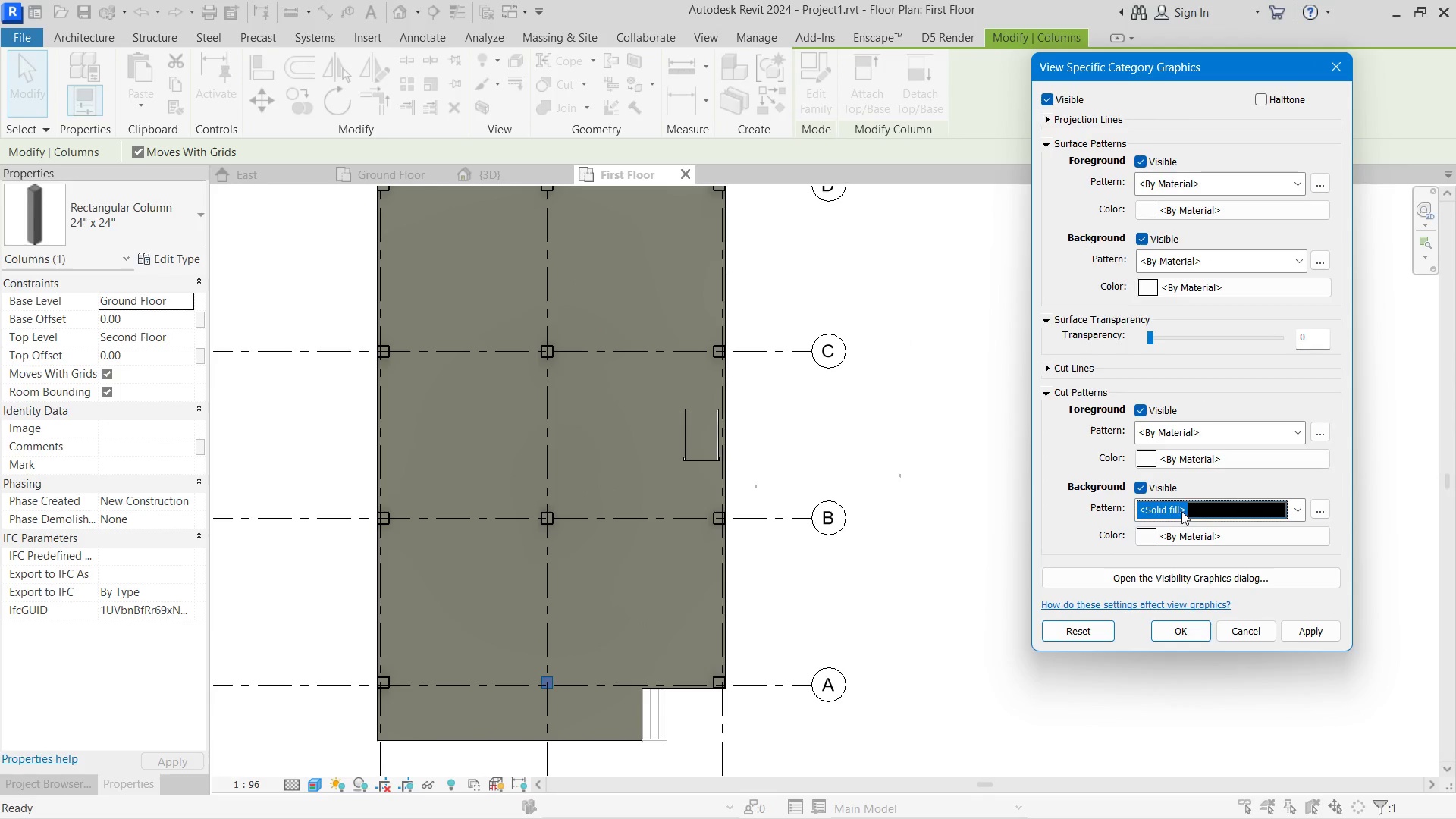 
left_click([1159, 545])
 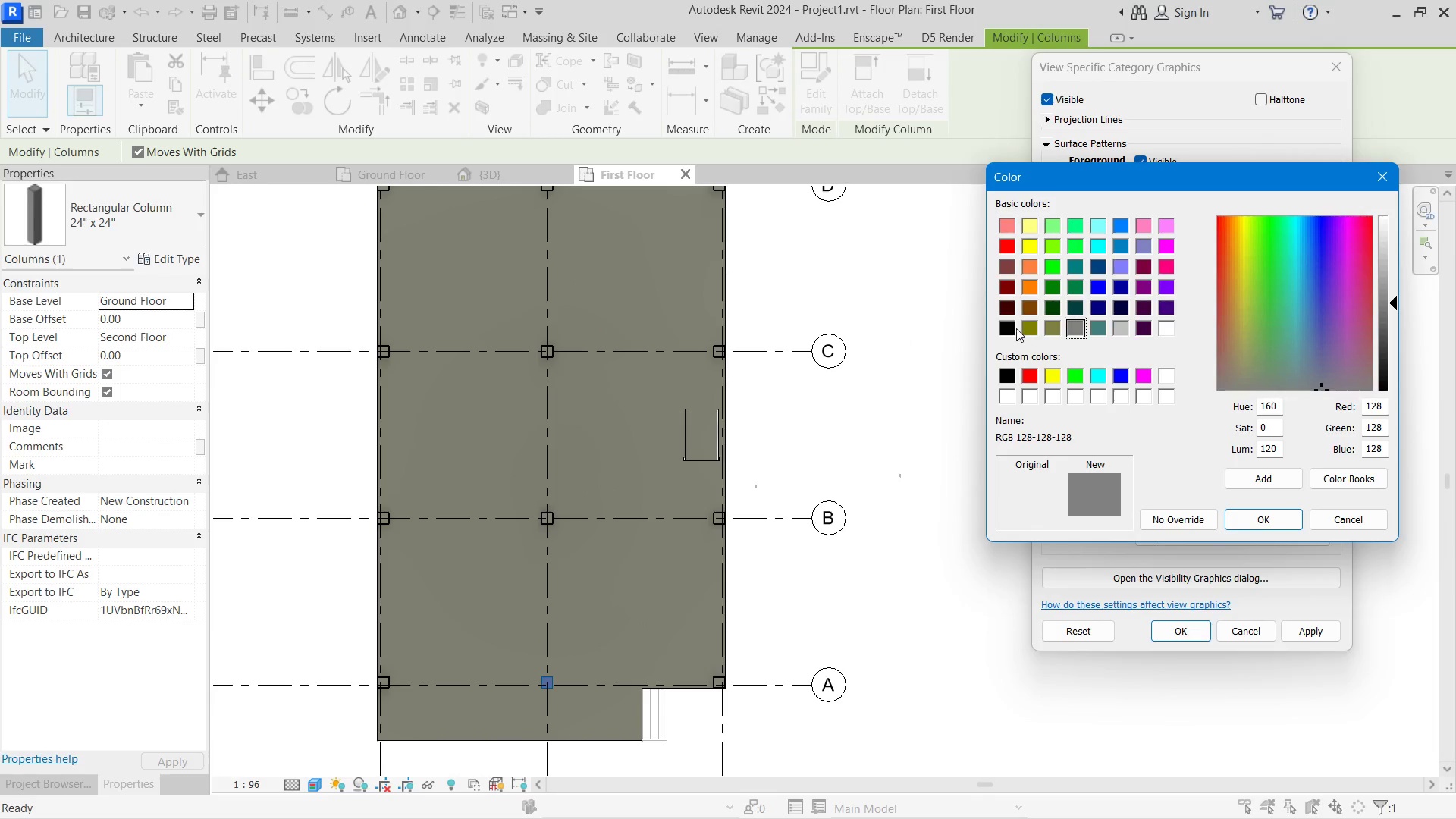 
left_click([1014, 328])
 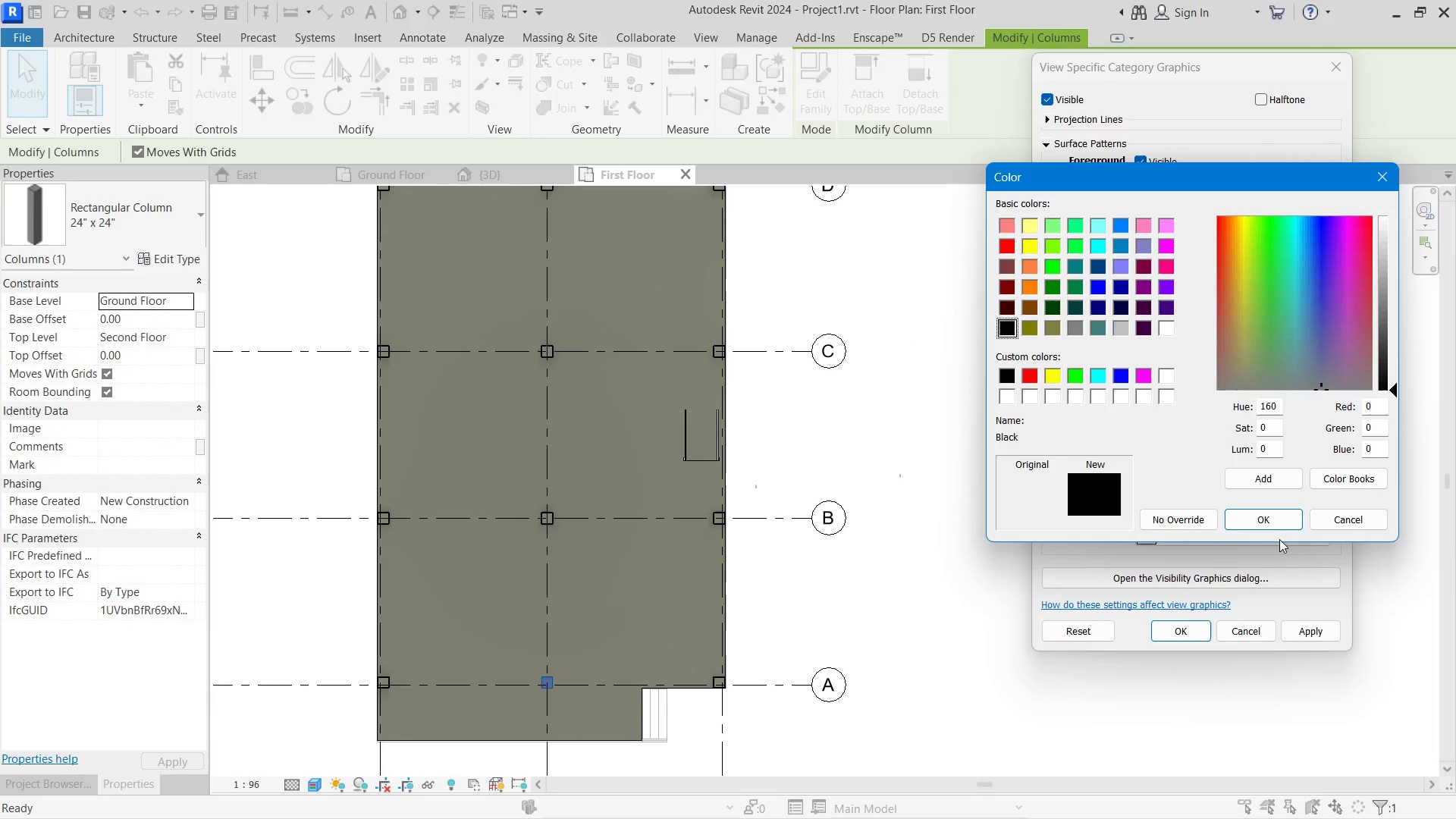 
left_click([1266, 512])
 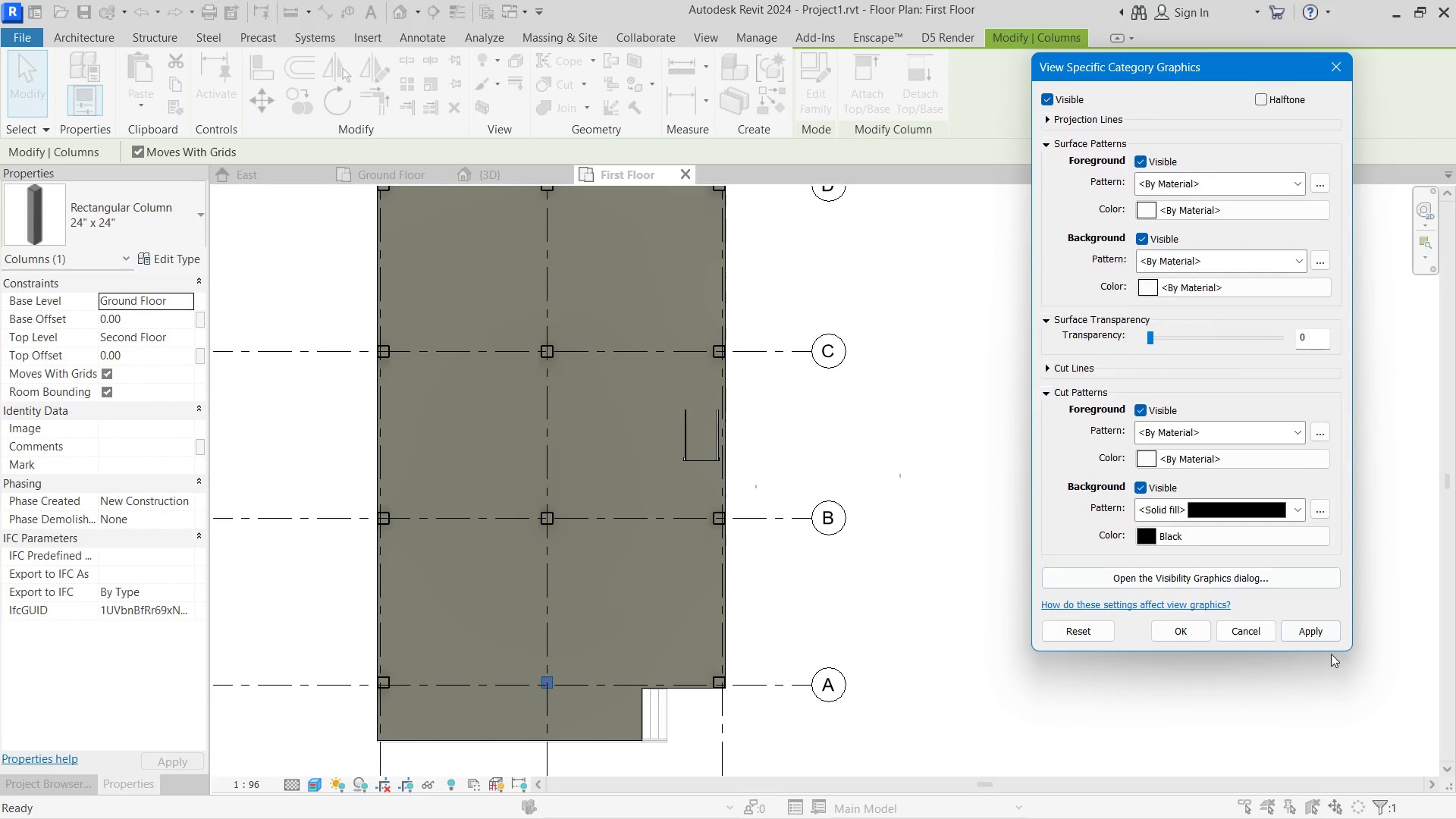 
left_click([1321, 621])
 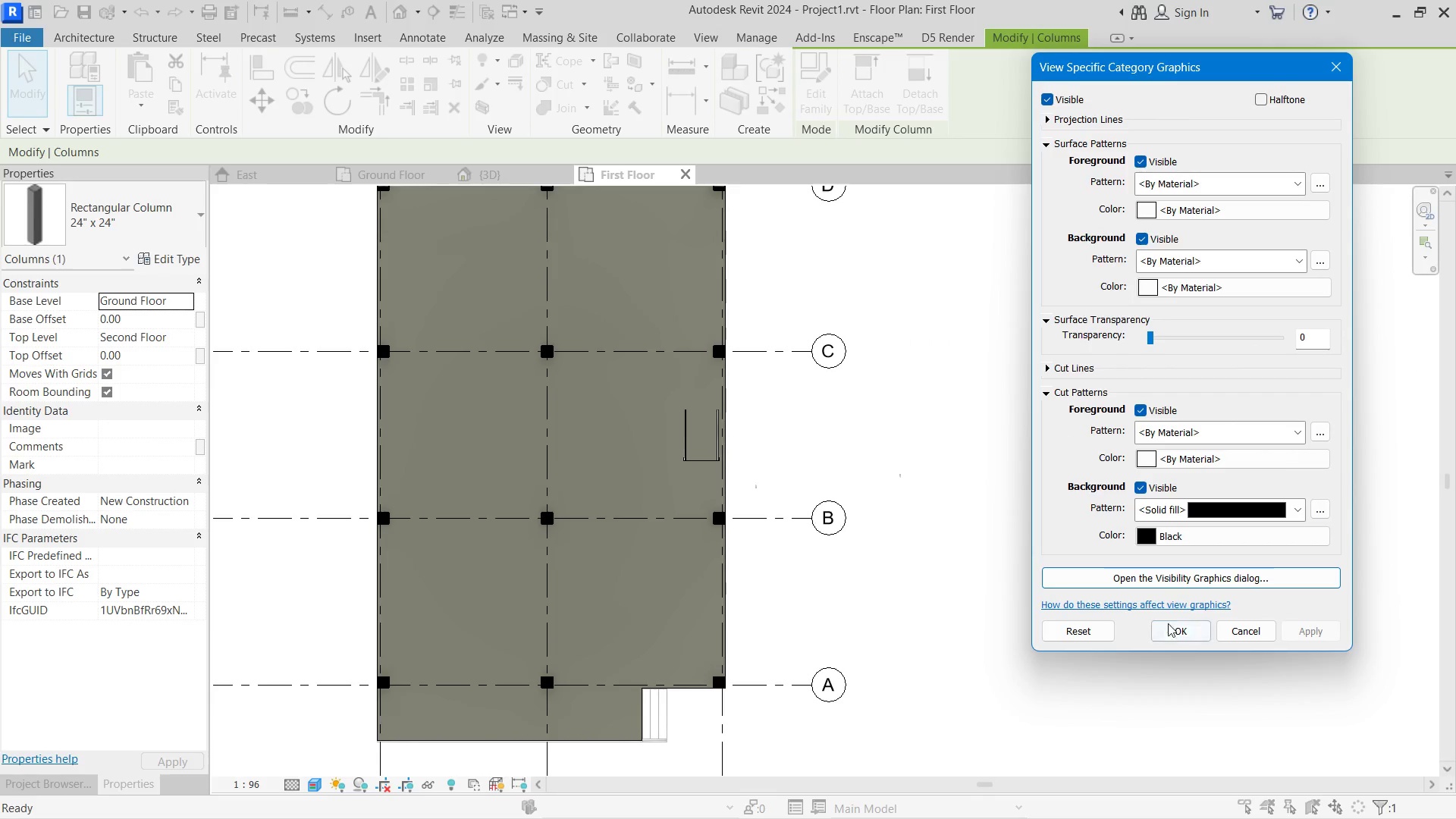 
double_click([980, 574])
 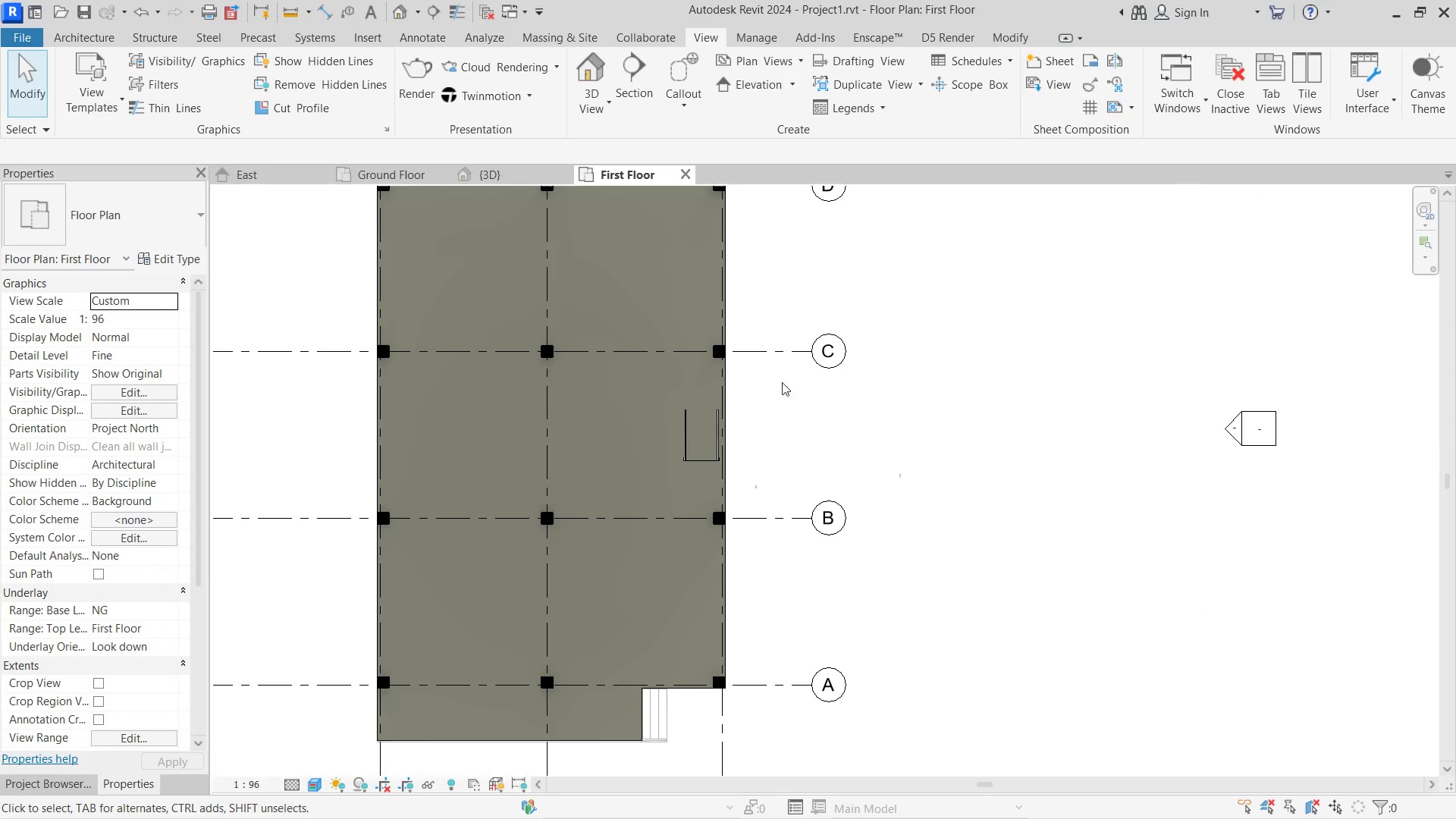 
scroll: coordinate [784, 369], scroll_direction: down, amount: 4.0
 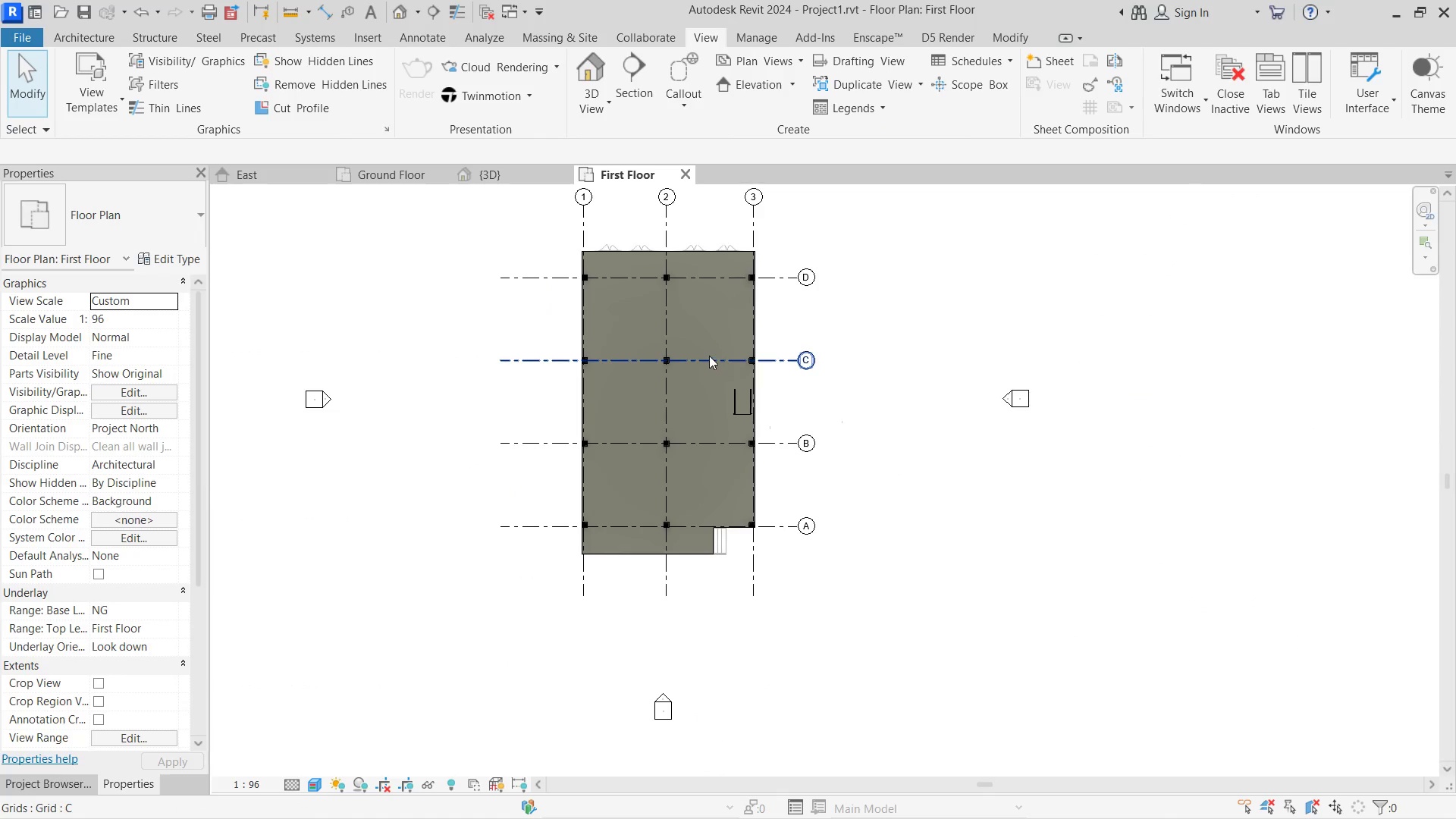 
type(wa)
 